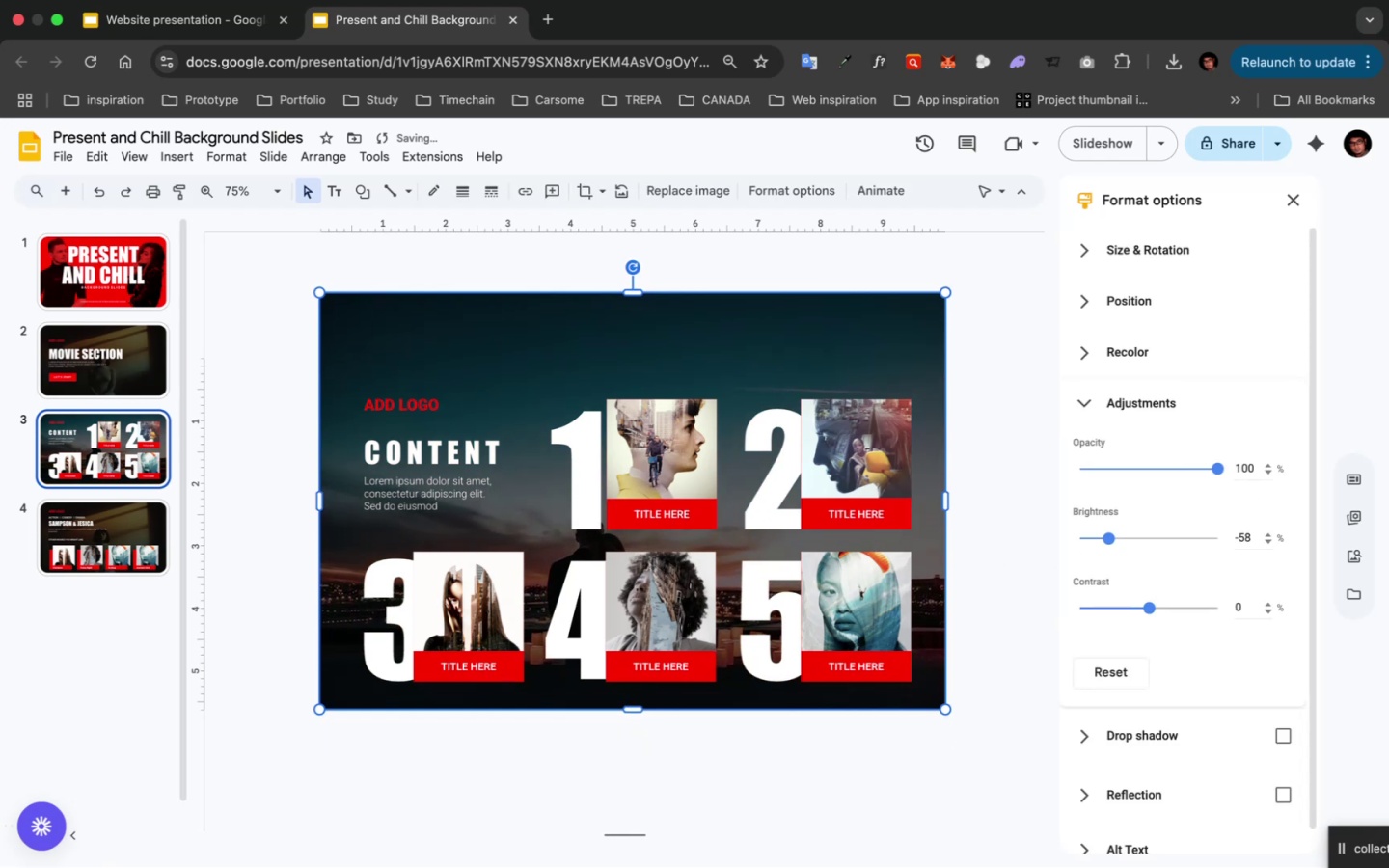 
key(ArrowDown)
 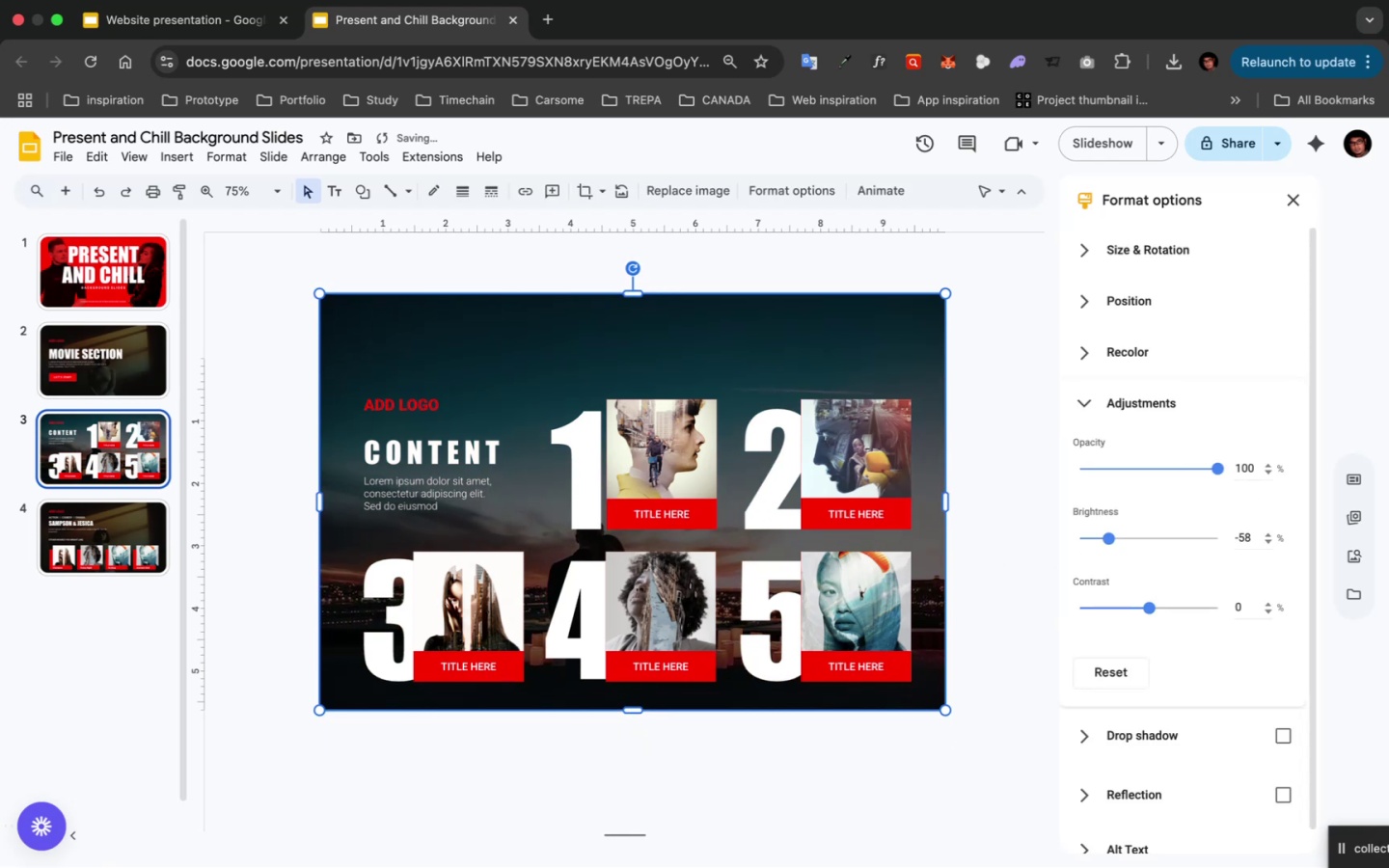 
key(ArrowDown)
 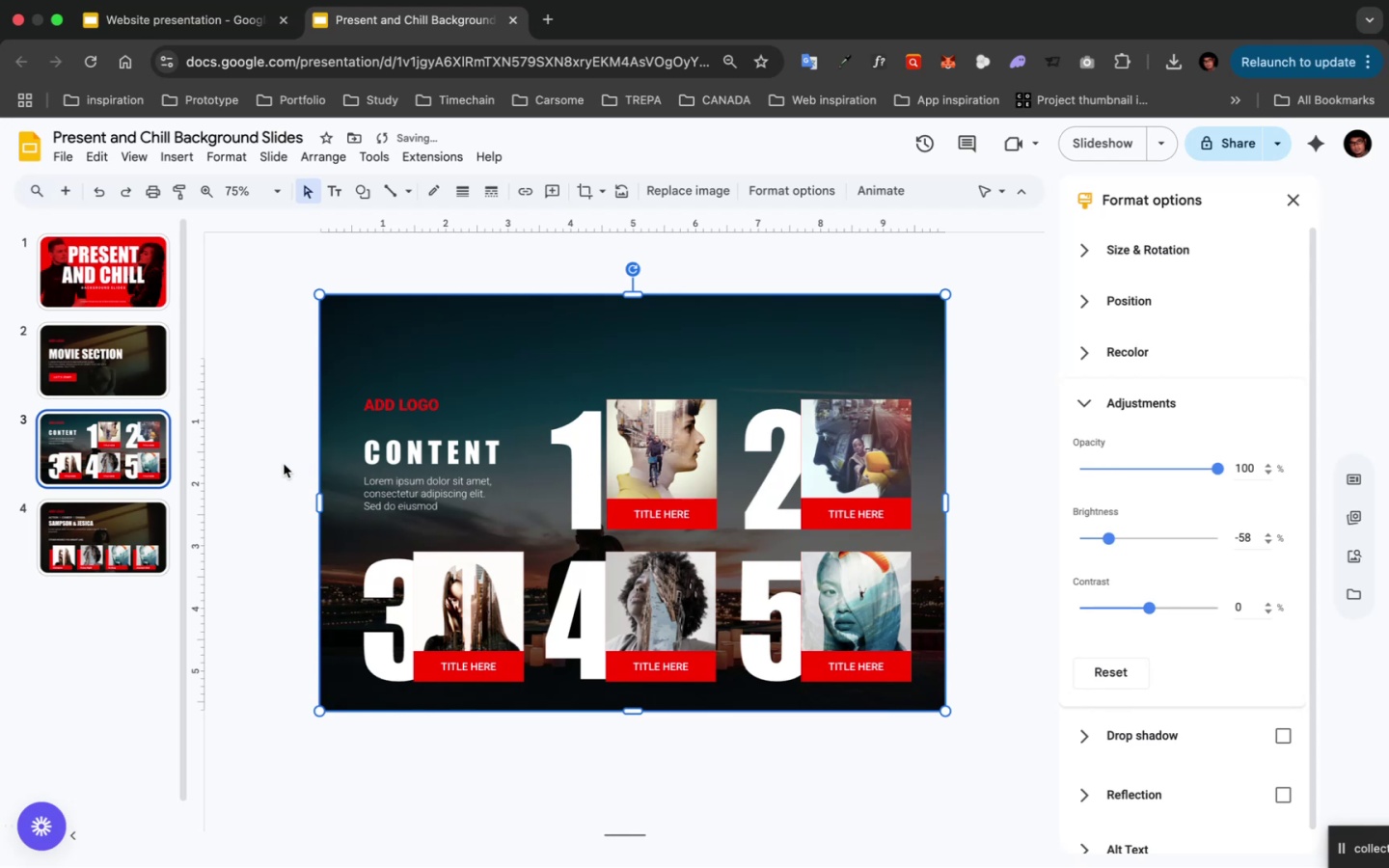 
left_click([284, 464])
 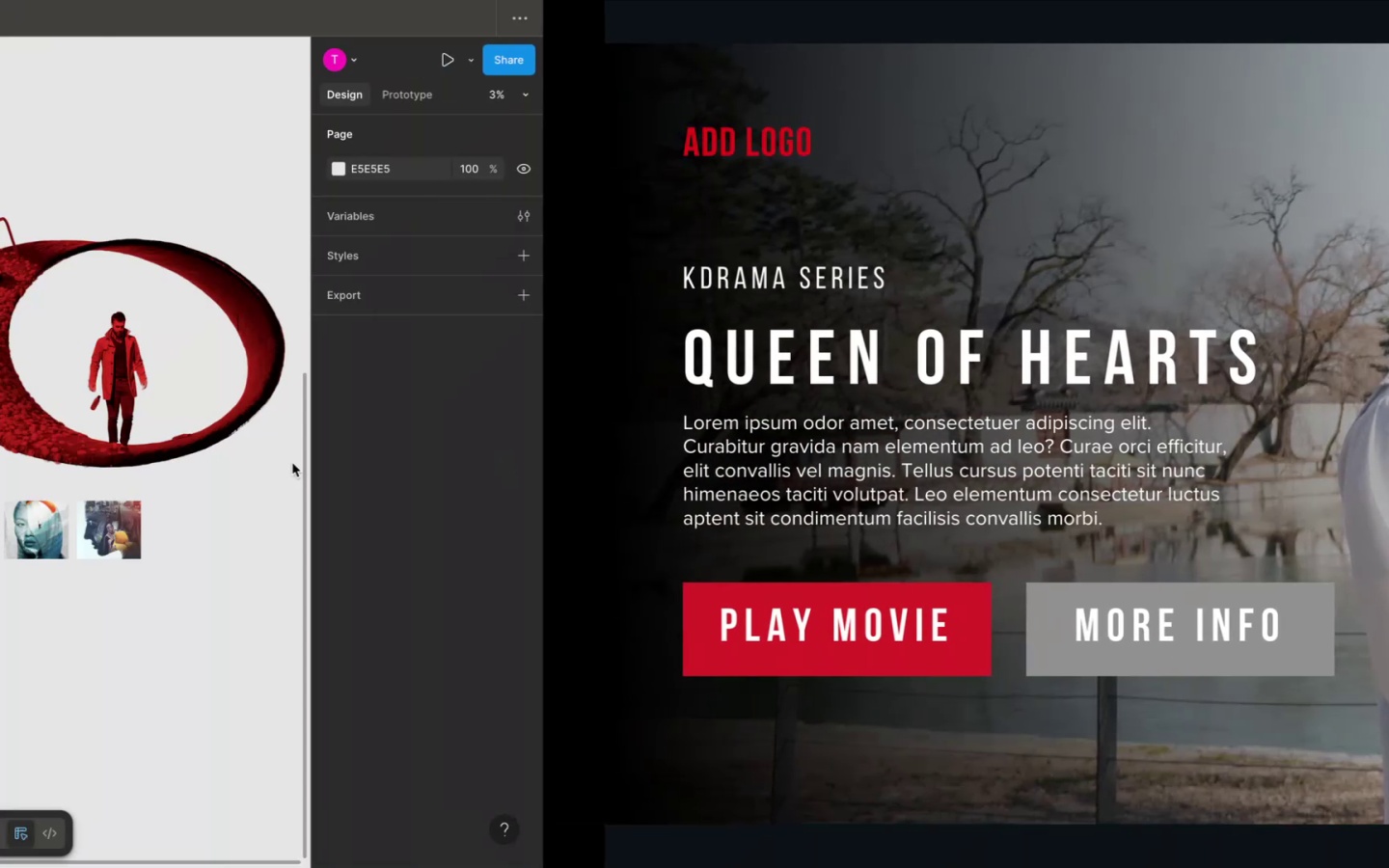 
left_click([407, 500])
 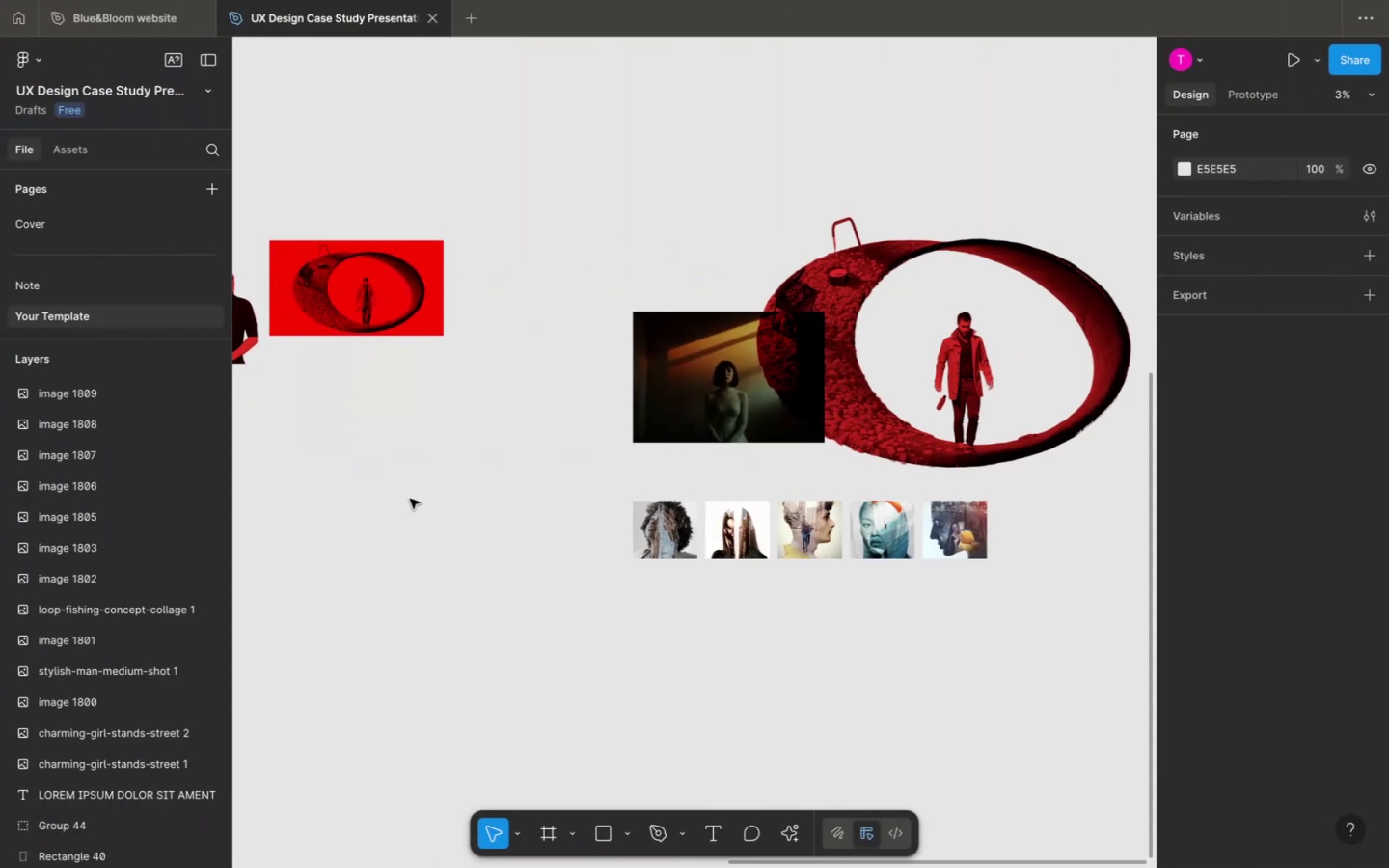 
key(T)
 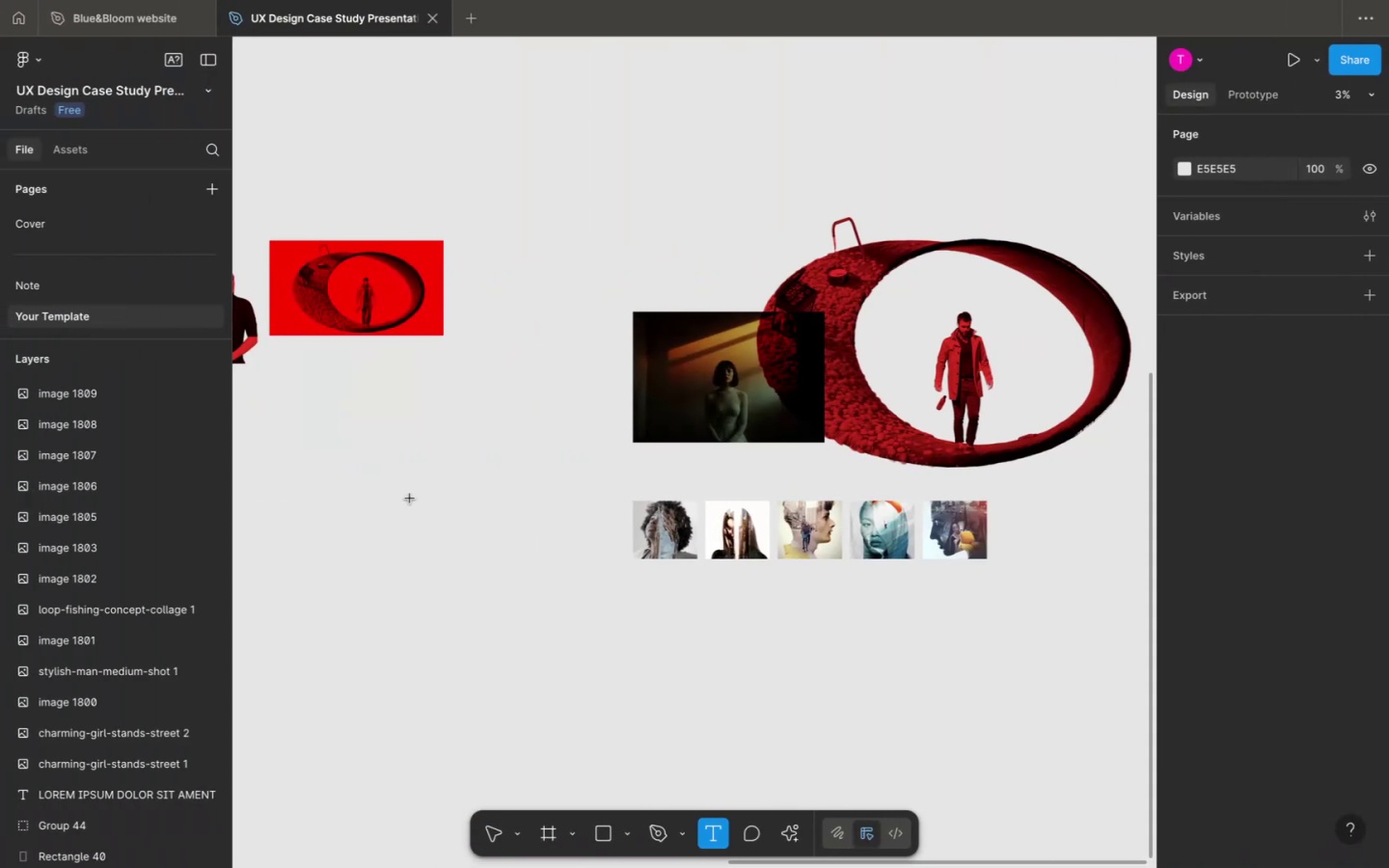 
left_click([410, 499])
 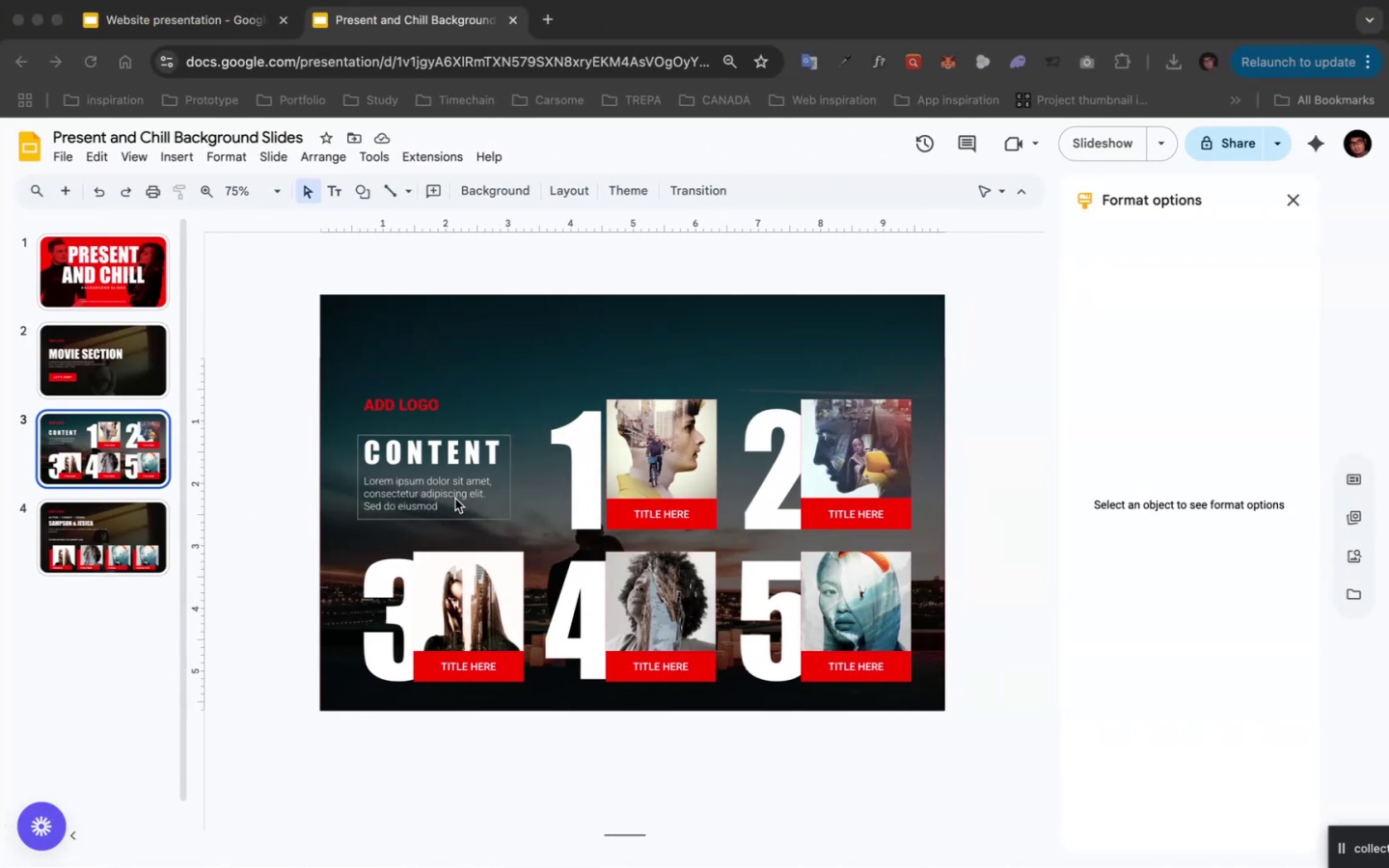 
wait(10.13)
 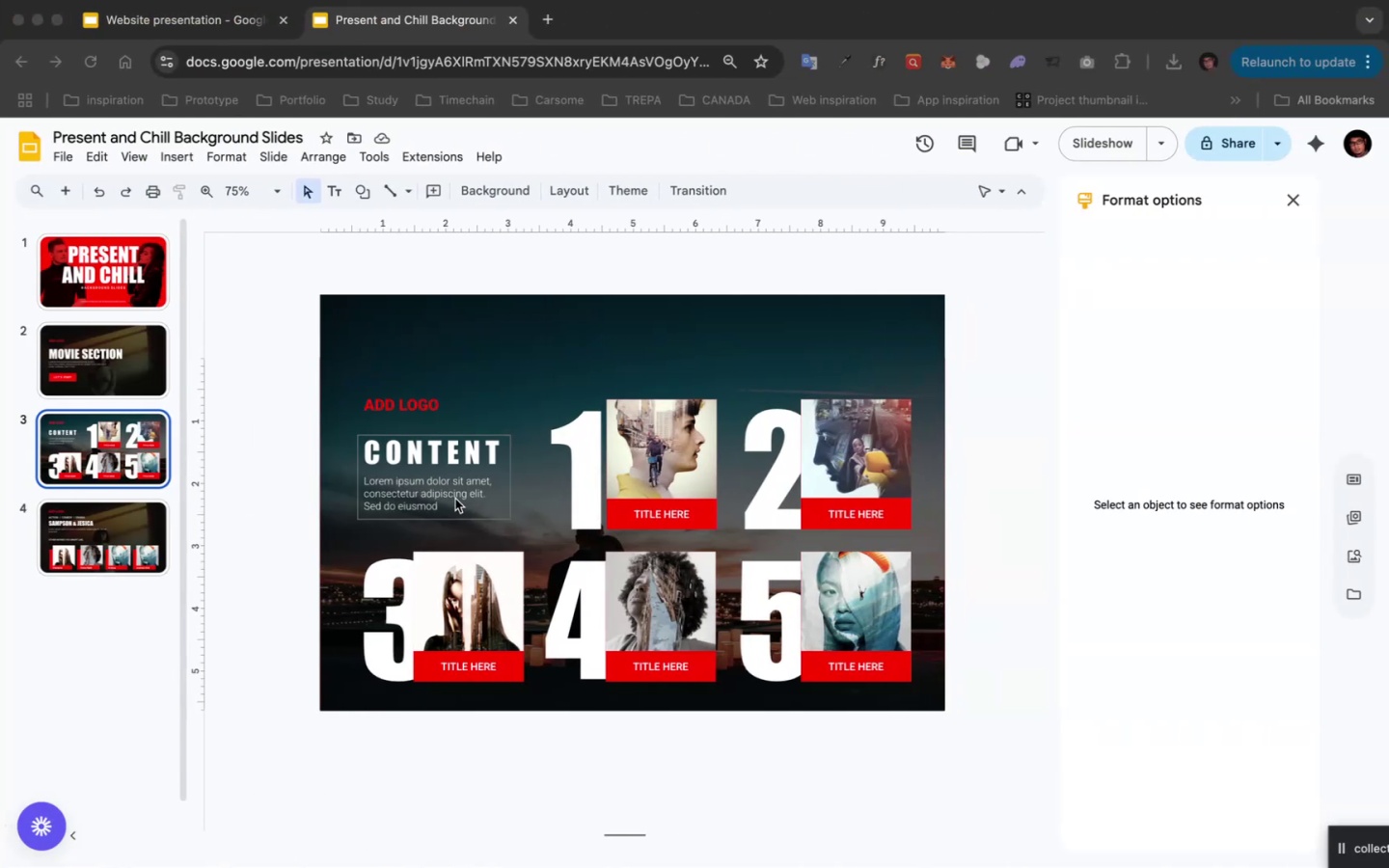 
left_click([497, 499])
 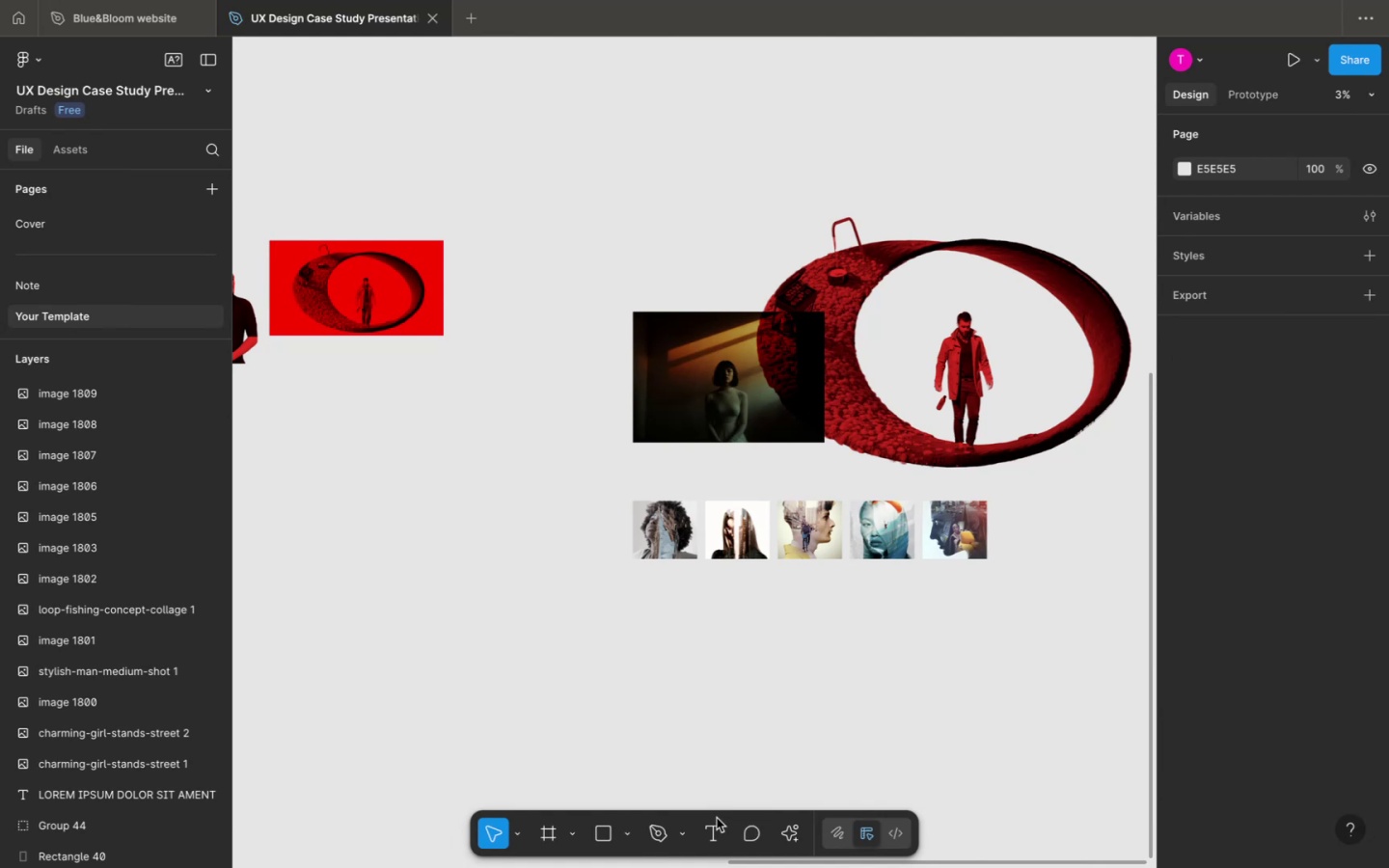 
left_click([711, 828])
 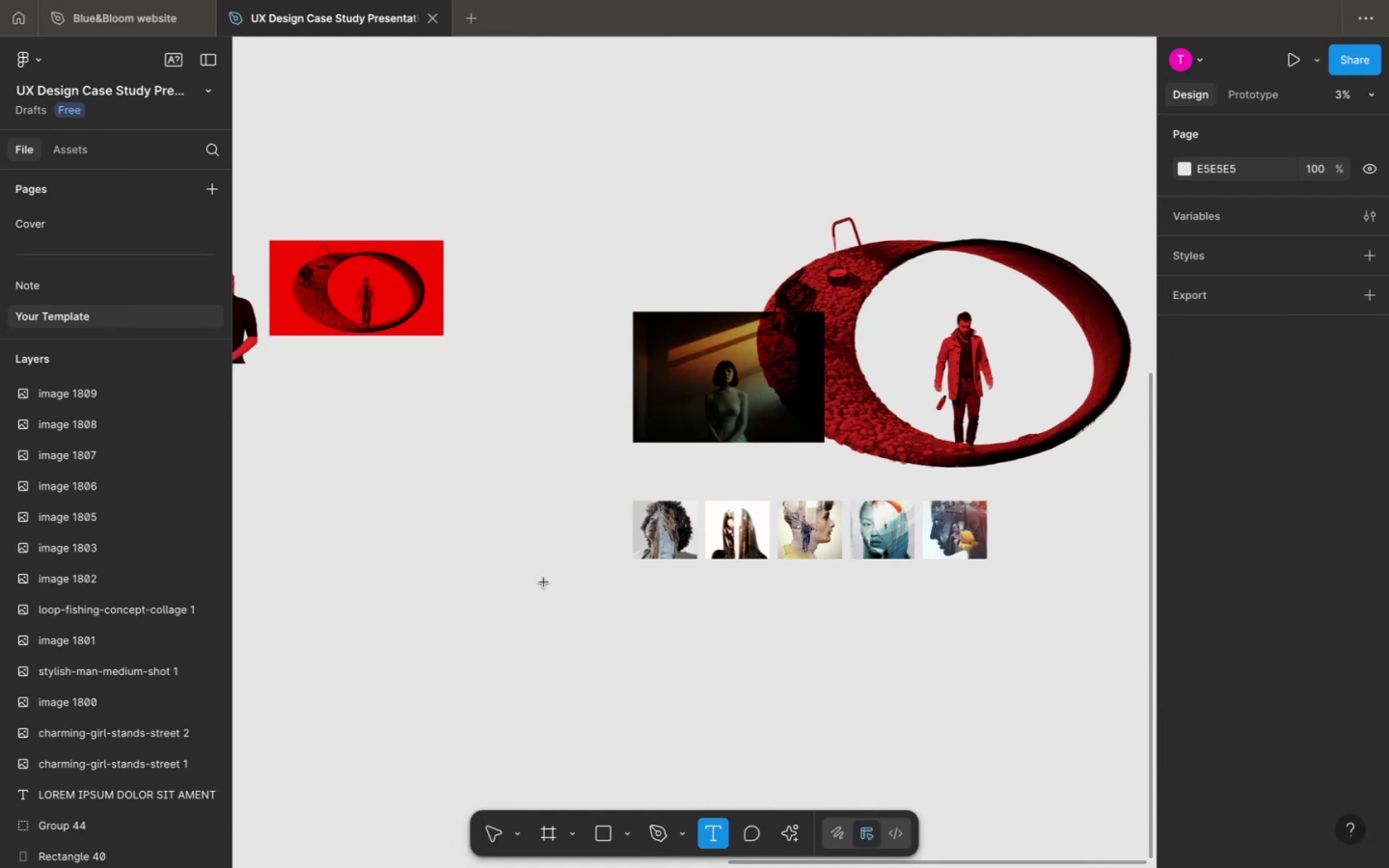 
left_click([544, 583])
 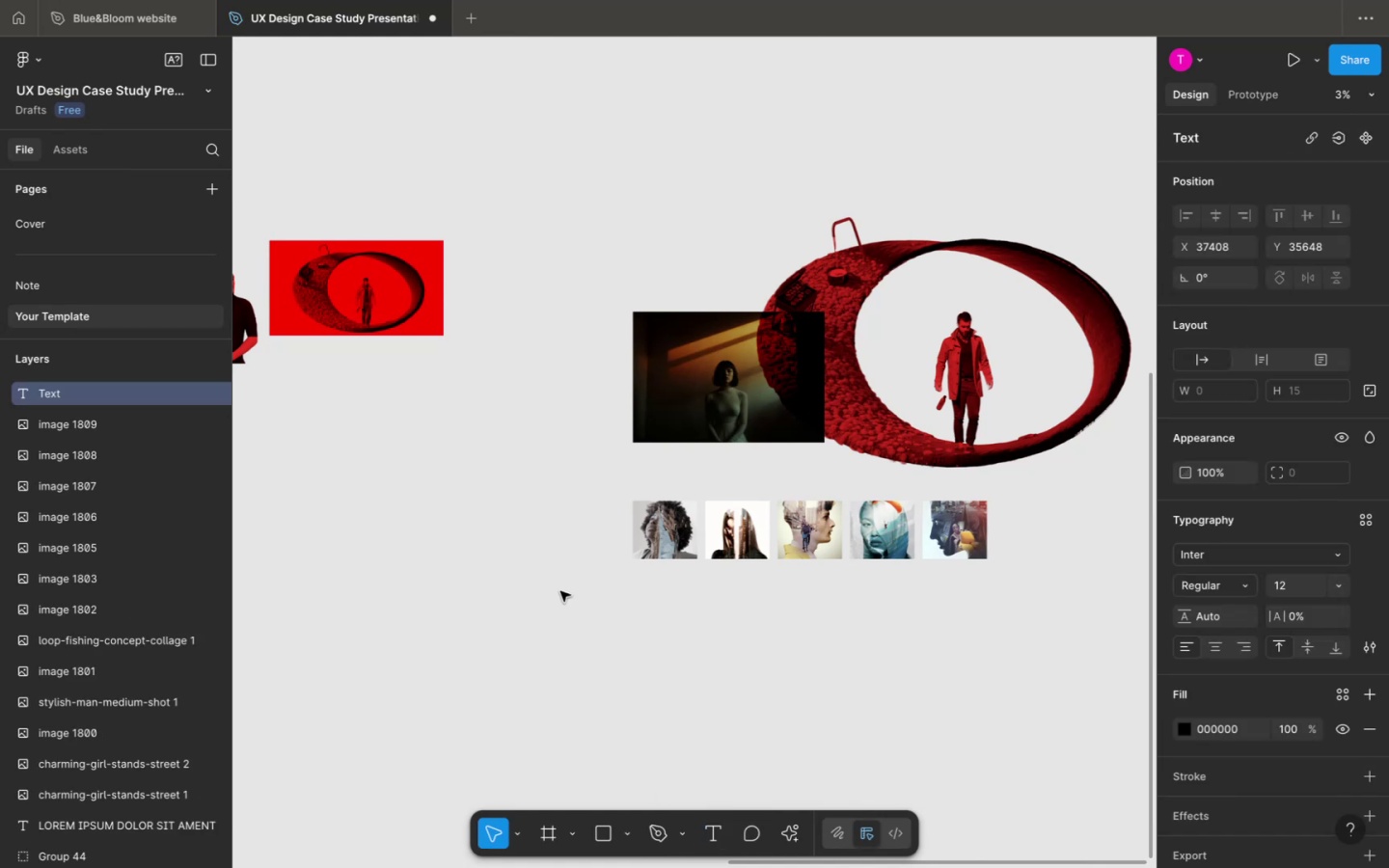 
key(1)
 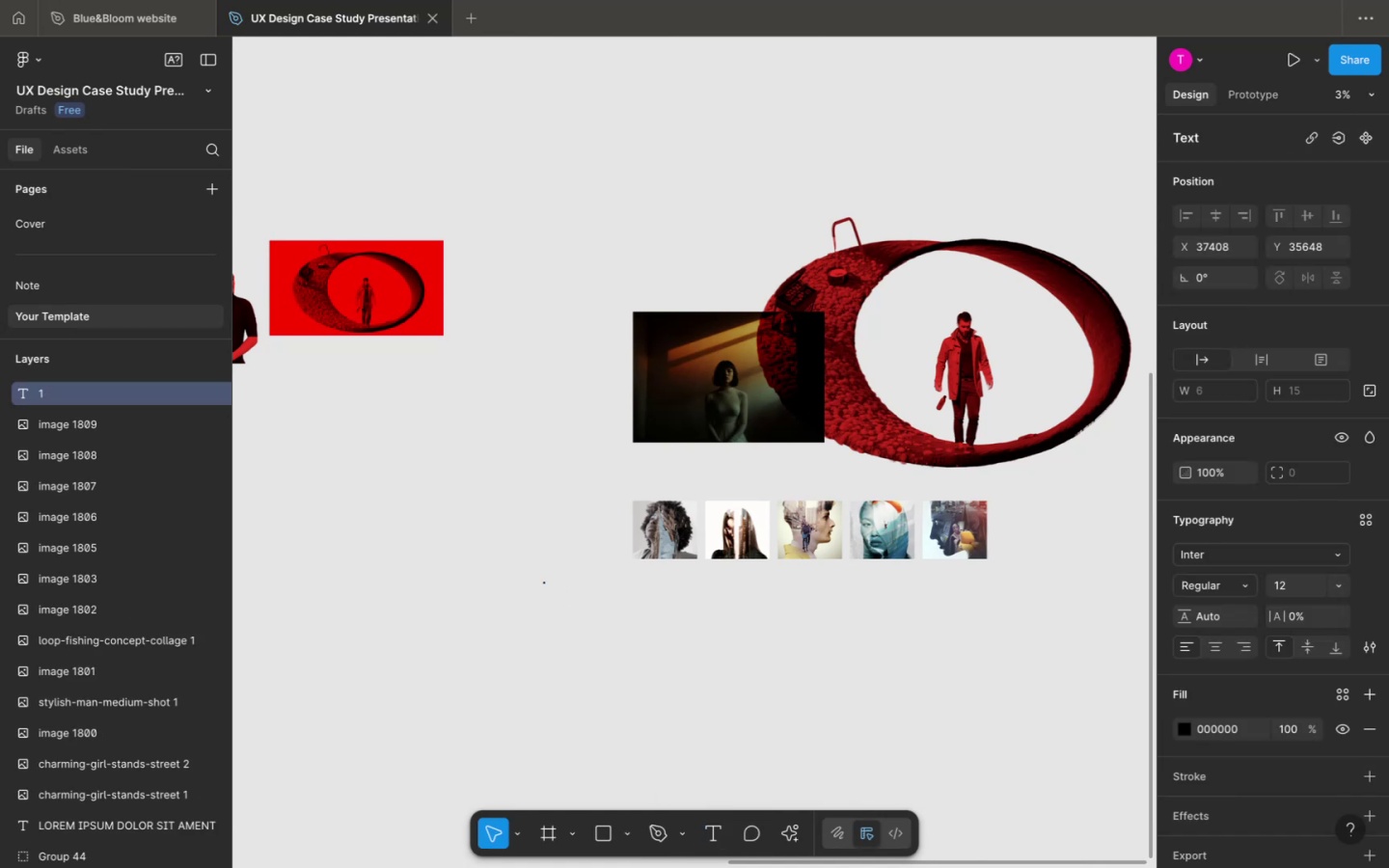 
key(Meta+A)
 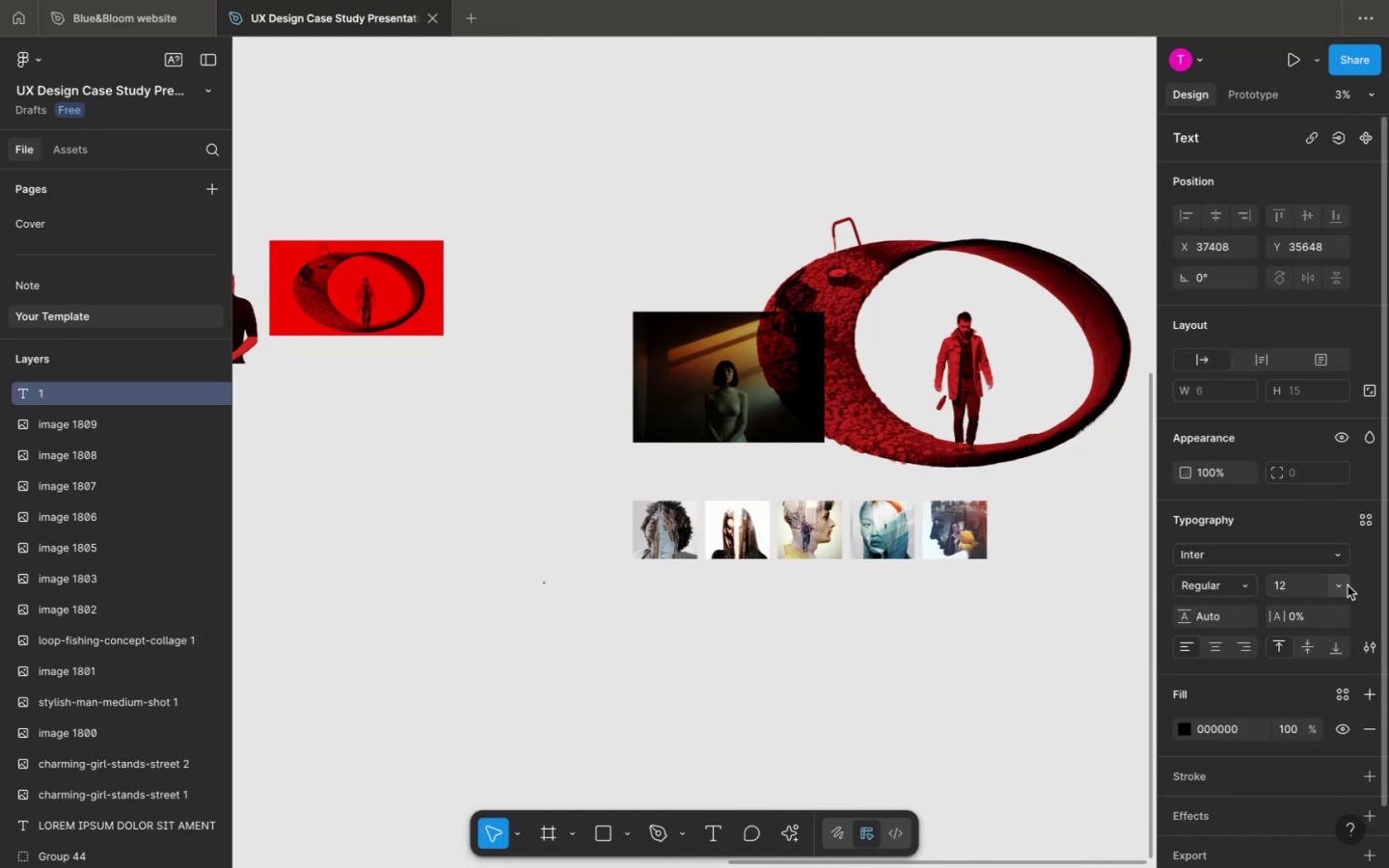 
left_click([1342, 586])
 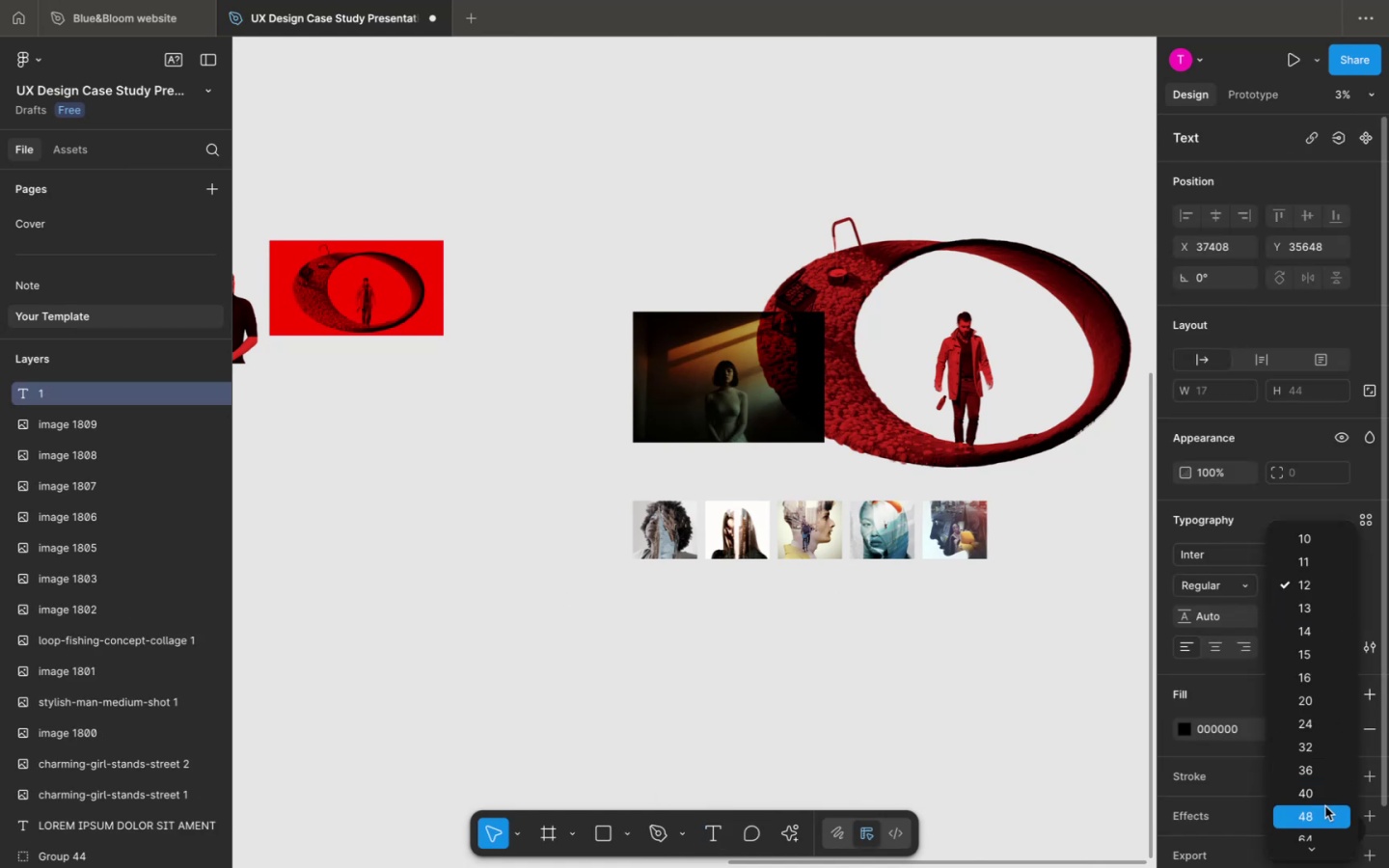 
left_click([1323, 809])
 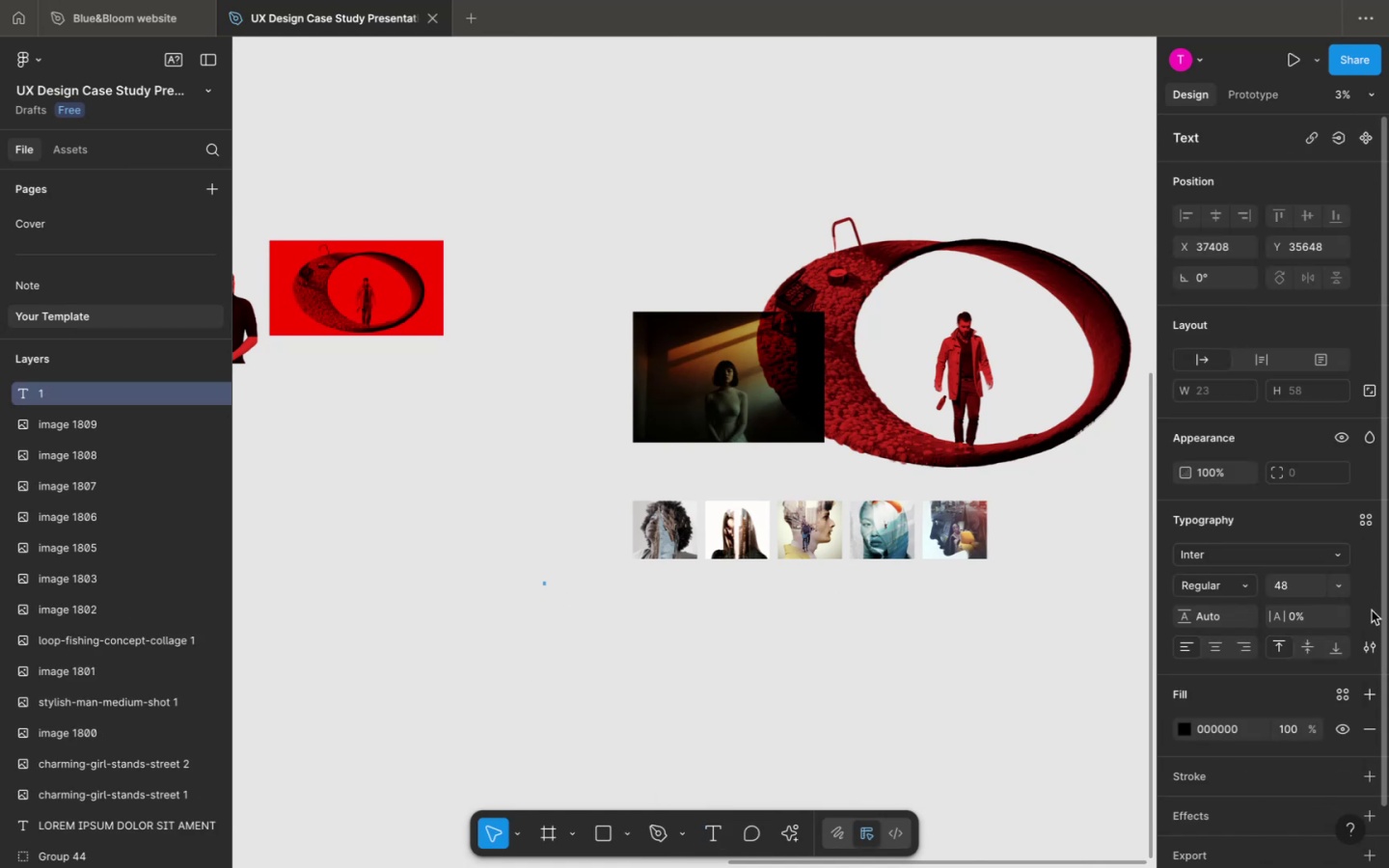 
left_click([1336, 586])
 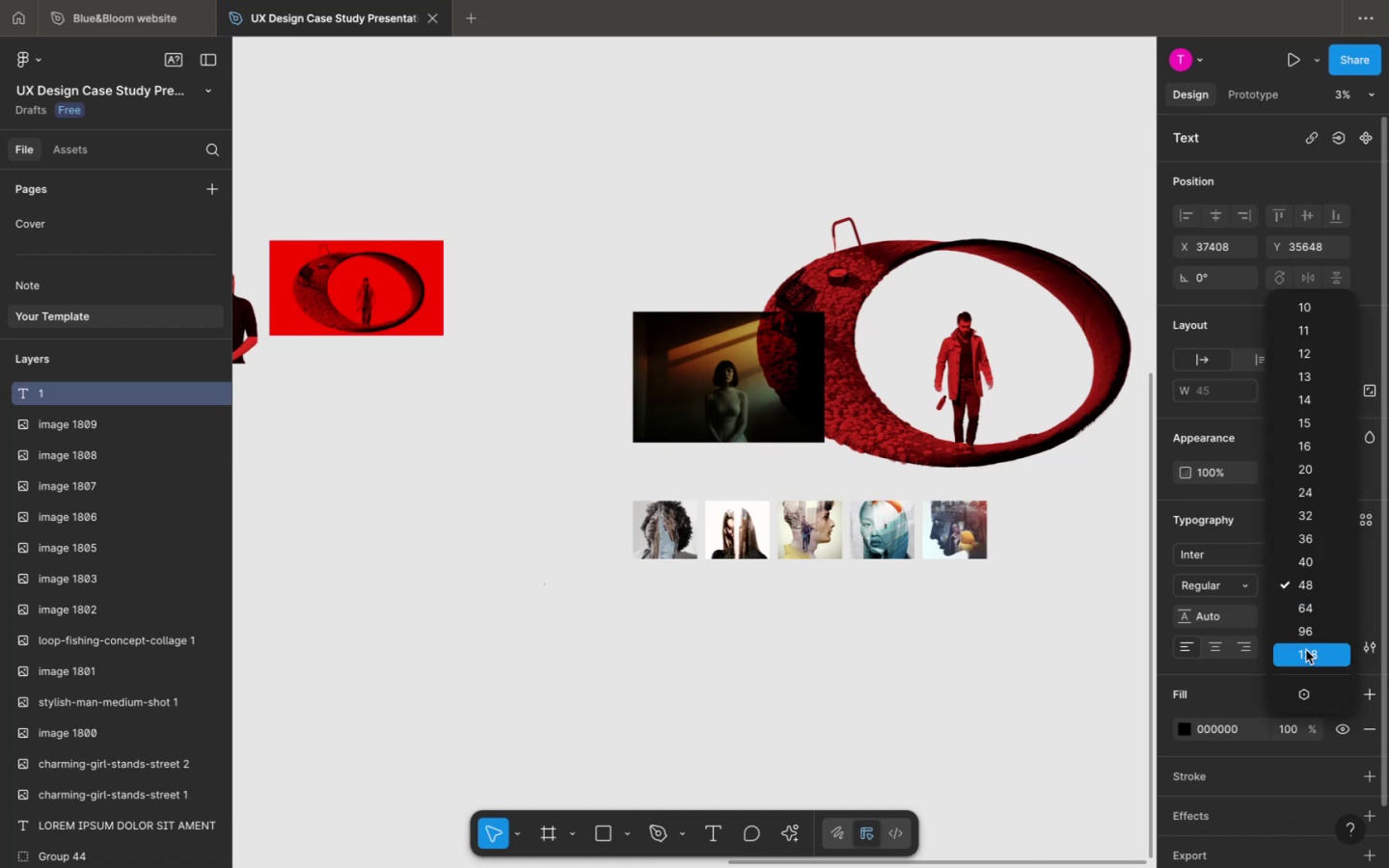 
left_click([1306, 650])
 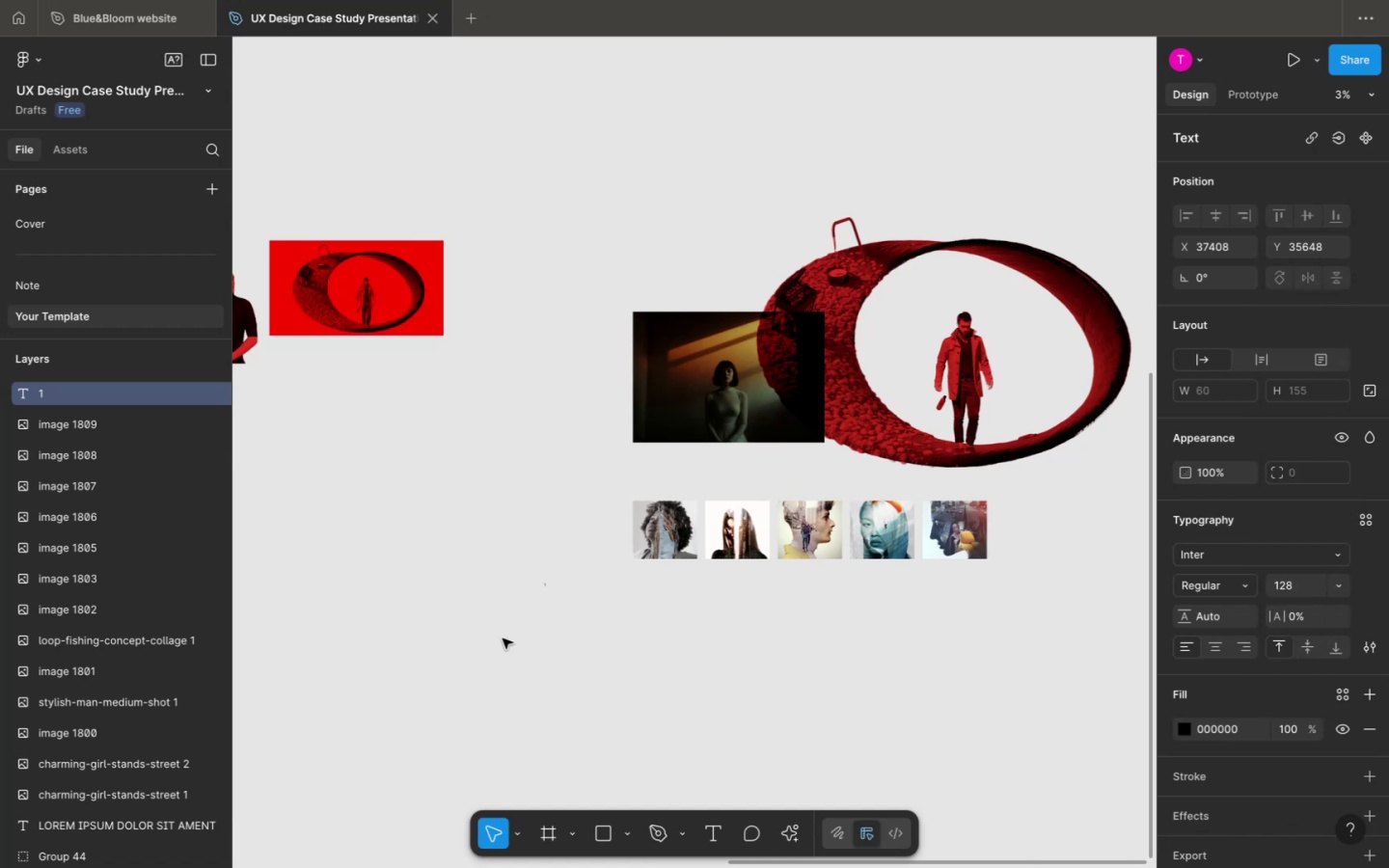 
left_click_drag(start_coordinate=[388, 581], to_coordinate=[479, 687])
 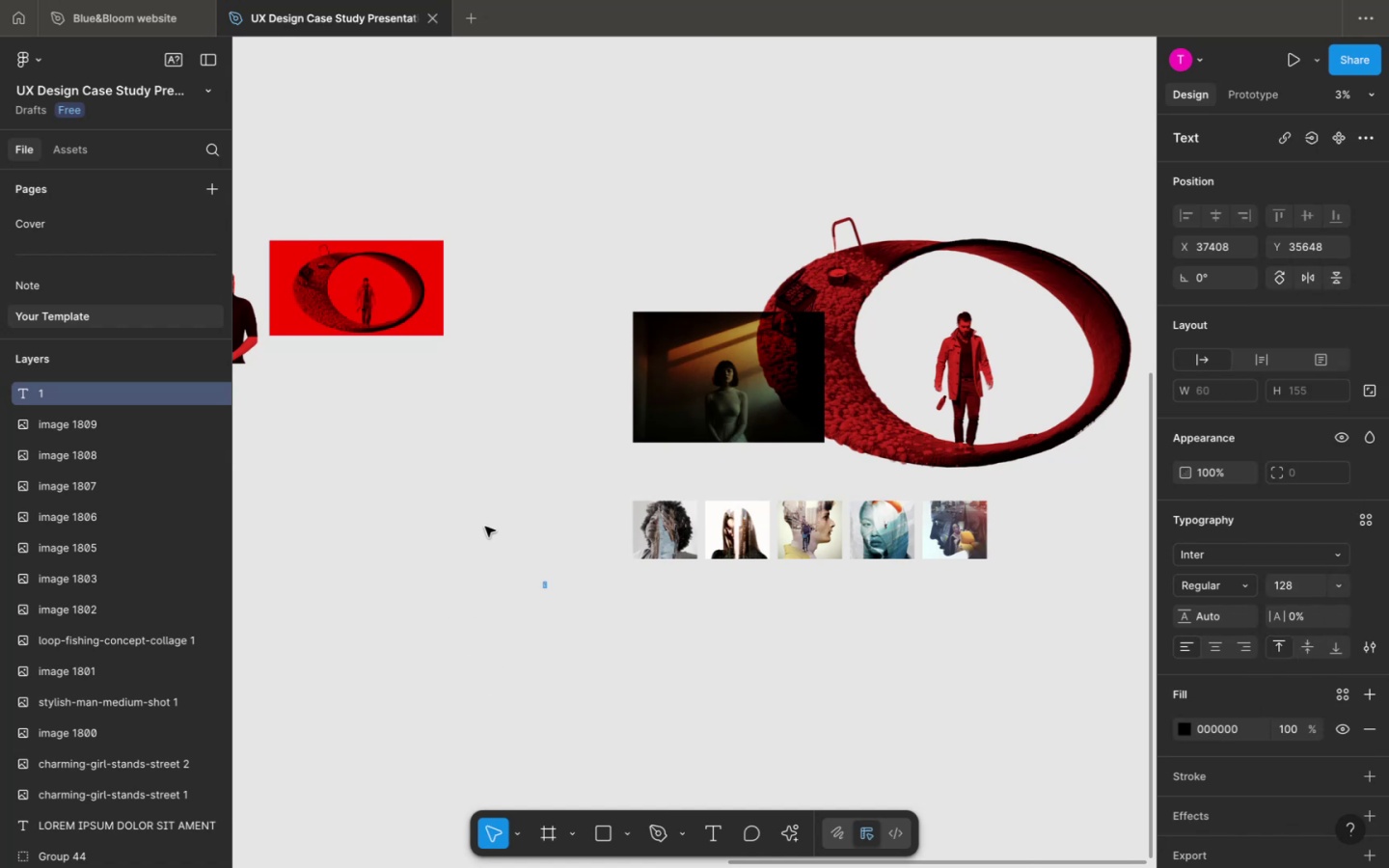 
left_click_drag(start_coordinate=[479, 524], to_coordinate=[613, 661])
 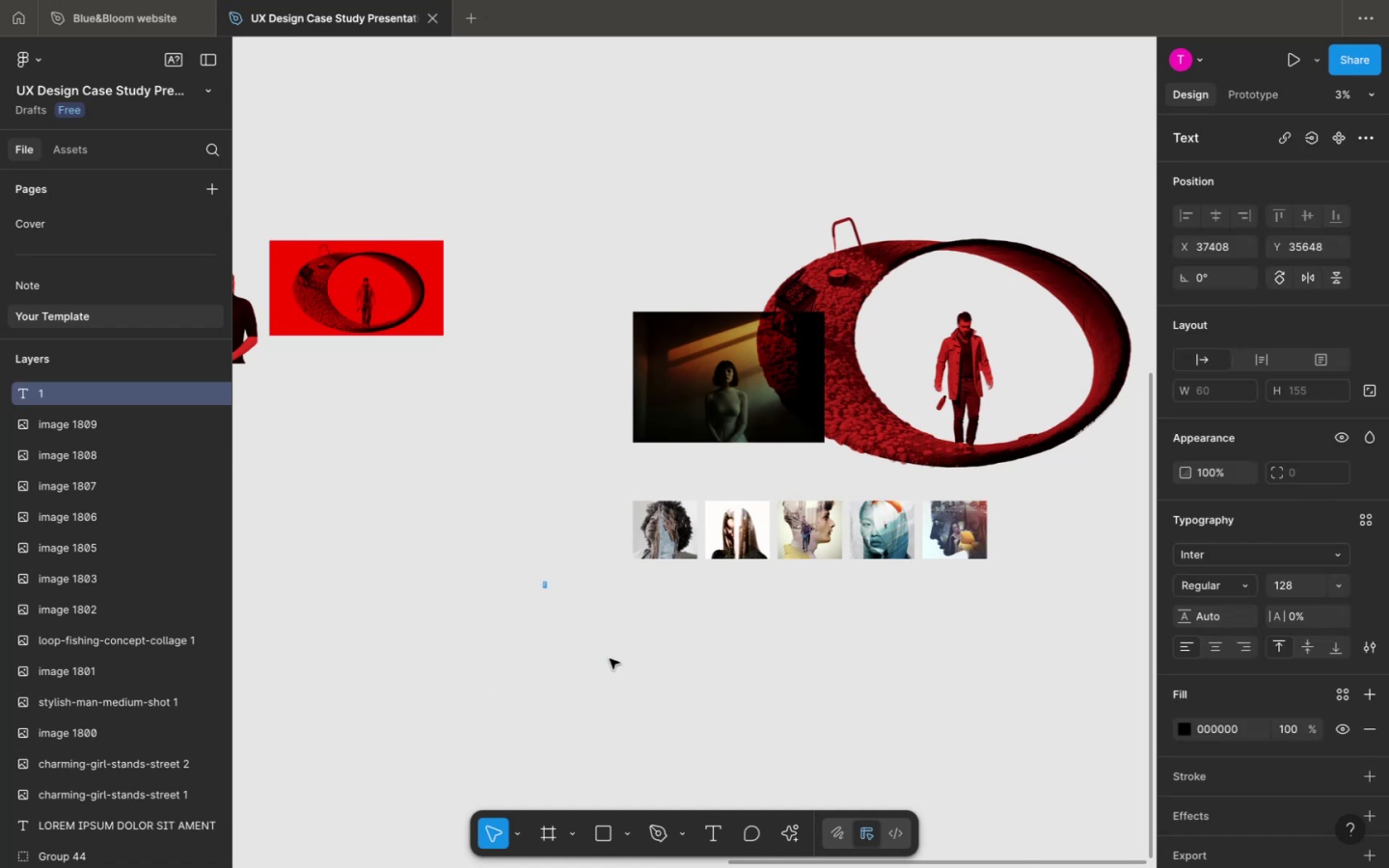 
key(K)
 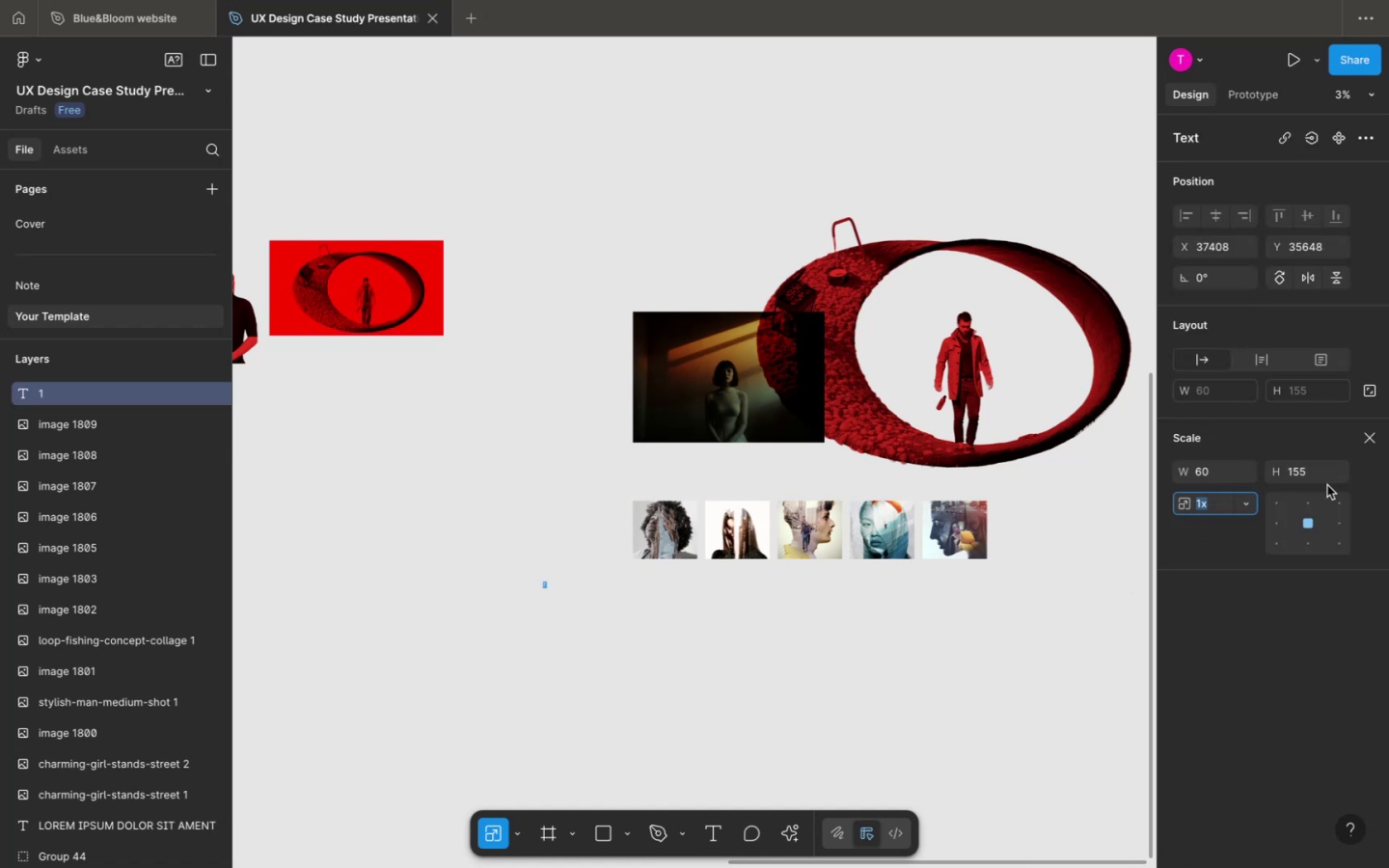 
left_click([1318, 476])
 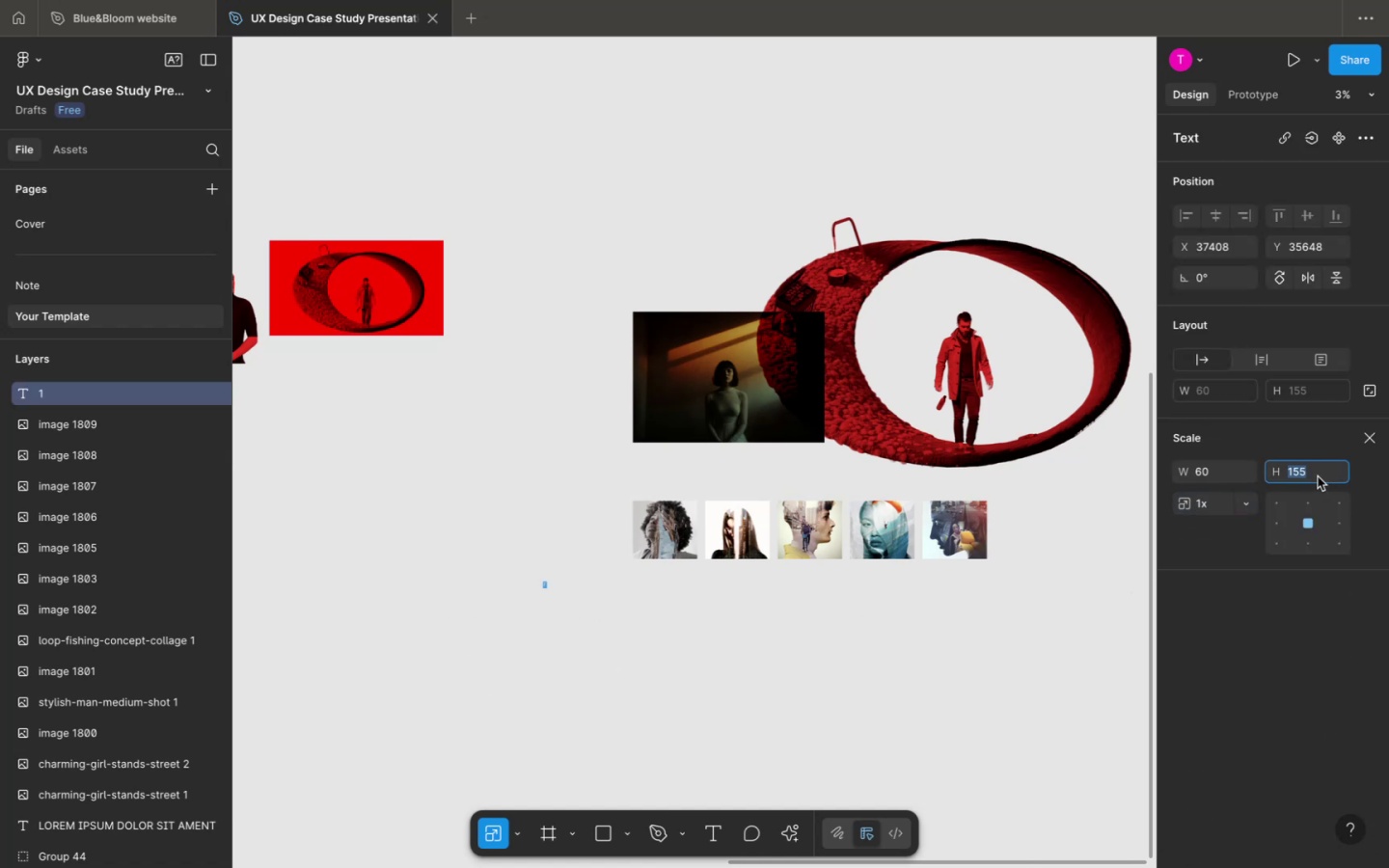 
hold_key(key=ShiftLeft, duration=0.85)
 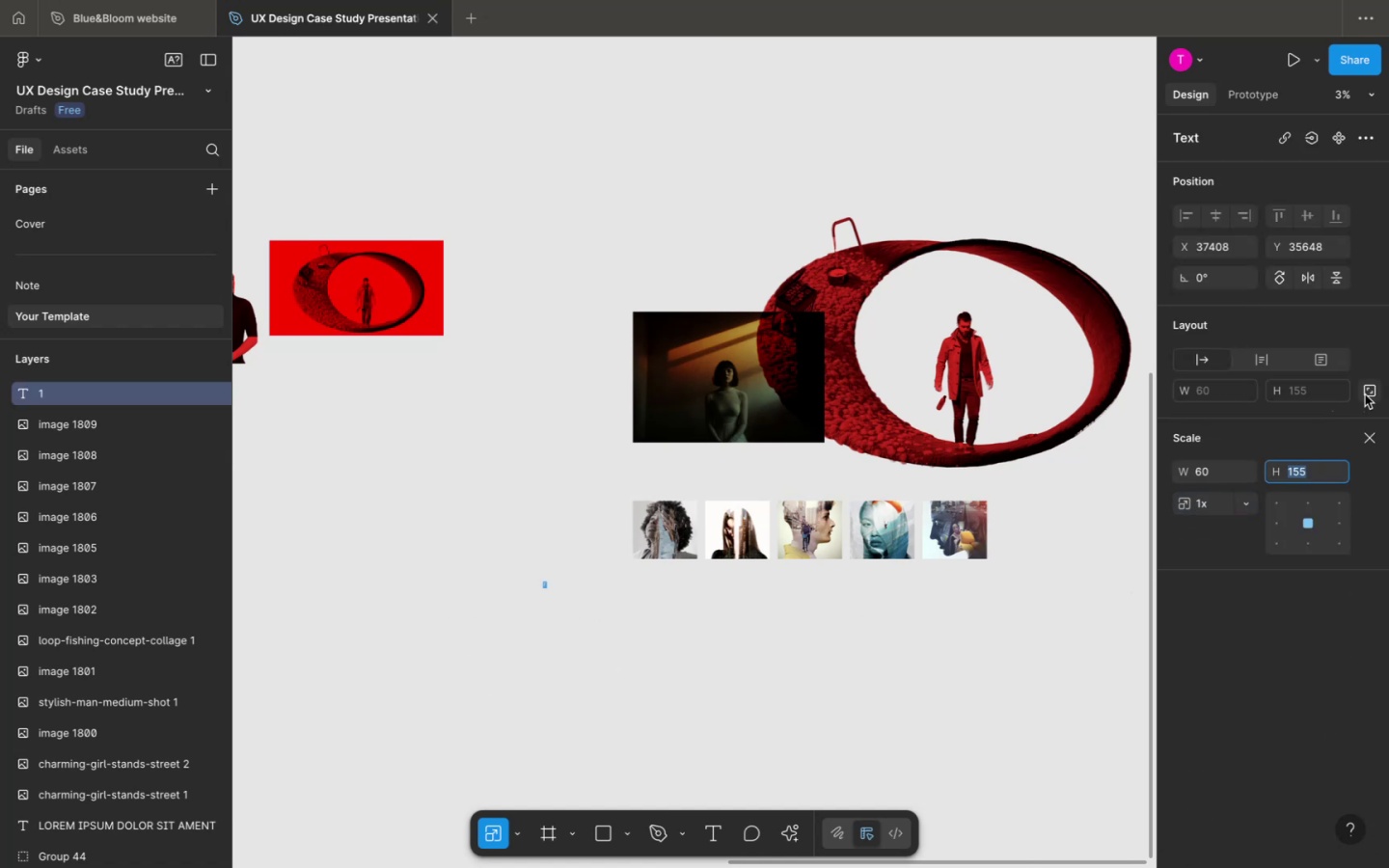 
left_click([1369, 390])
 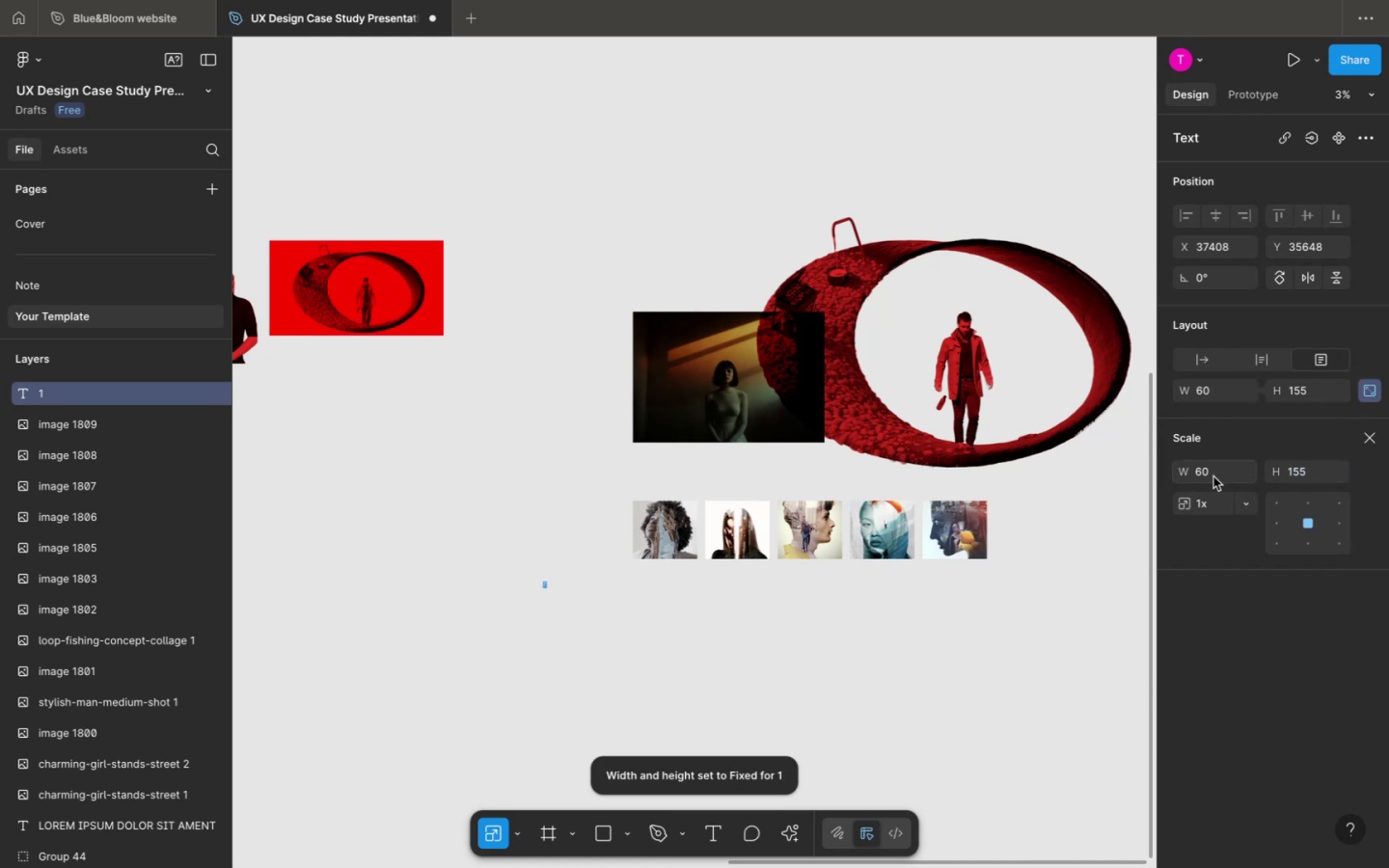 
left_click([1213, 475])
 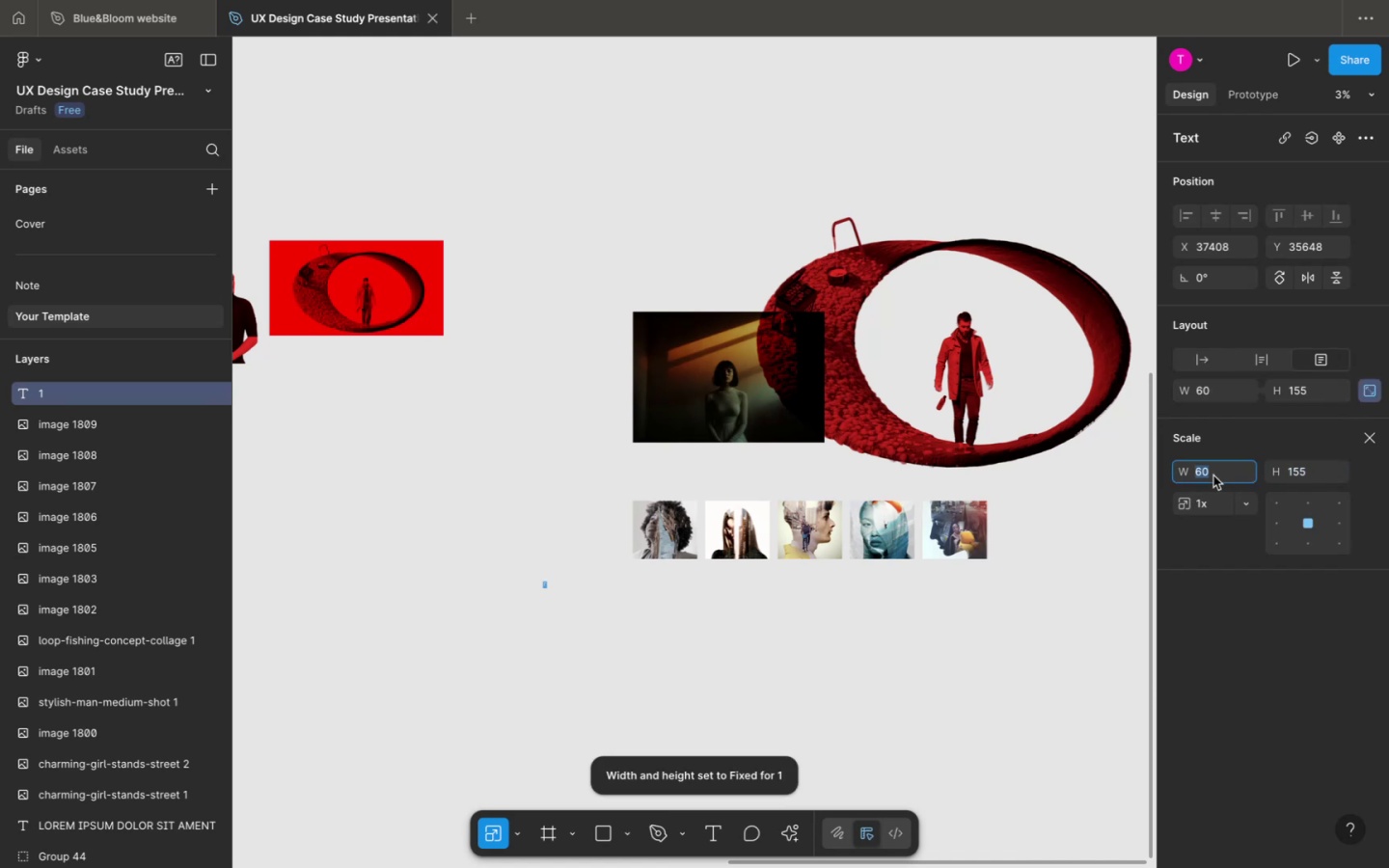 
key(Shift+ArrowUp)
 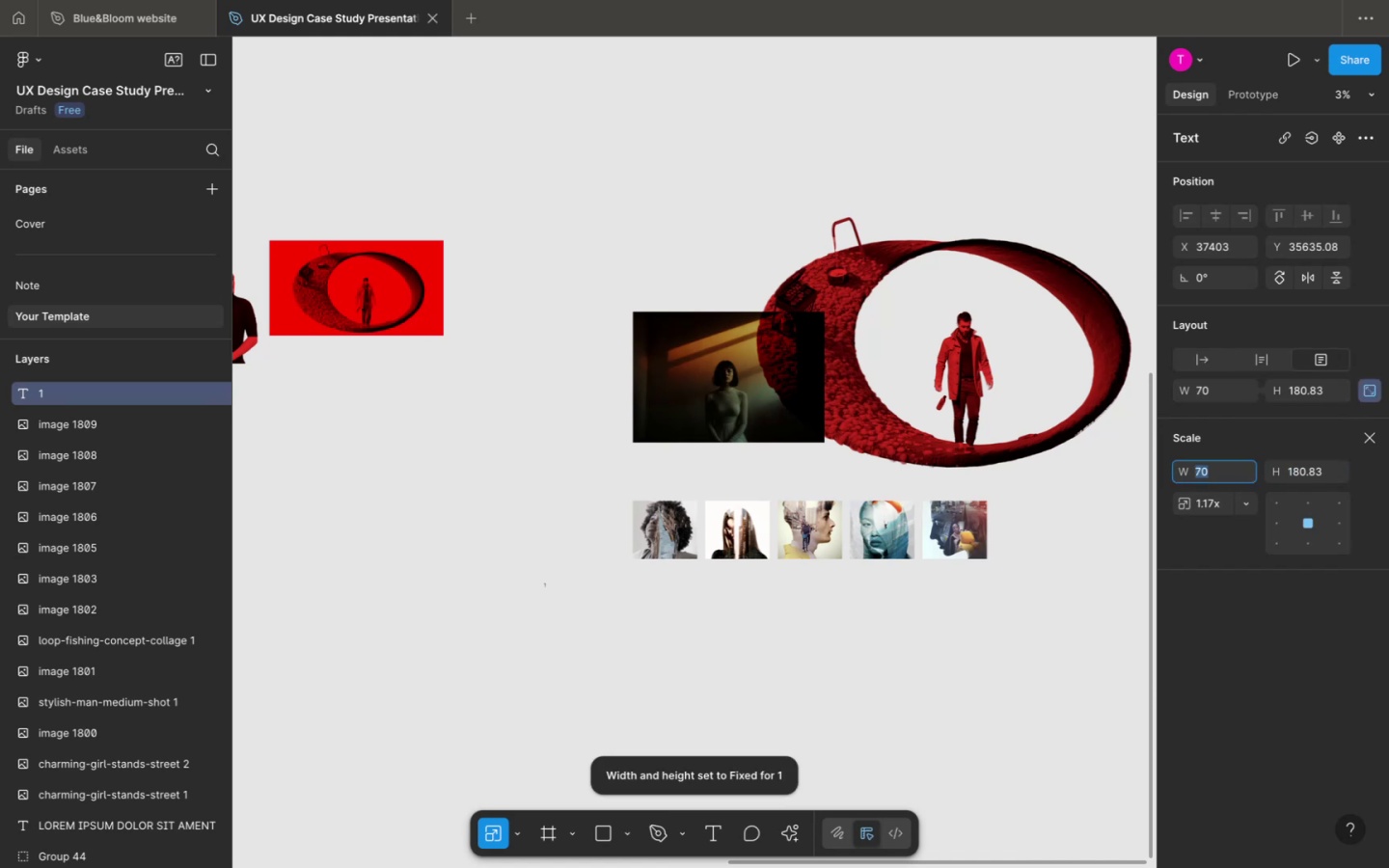 
key(Shift+ArrowUp)
 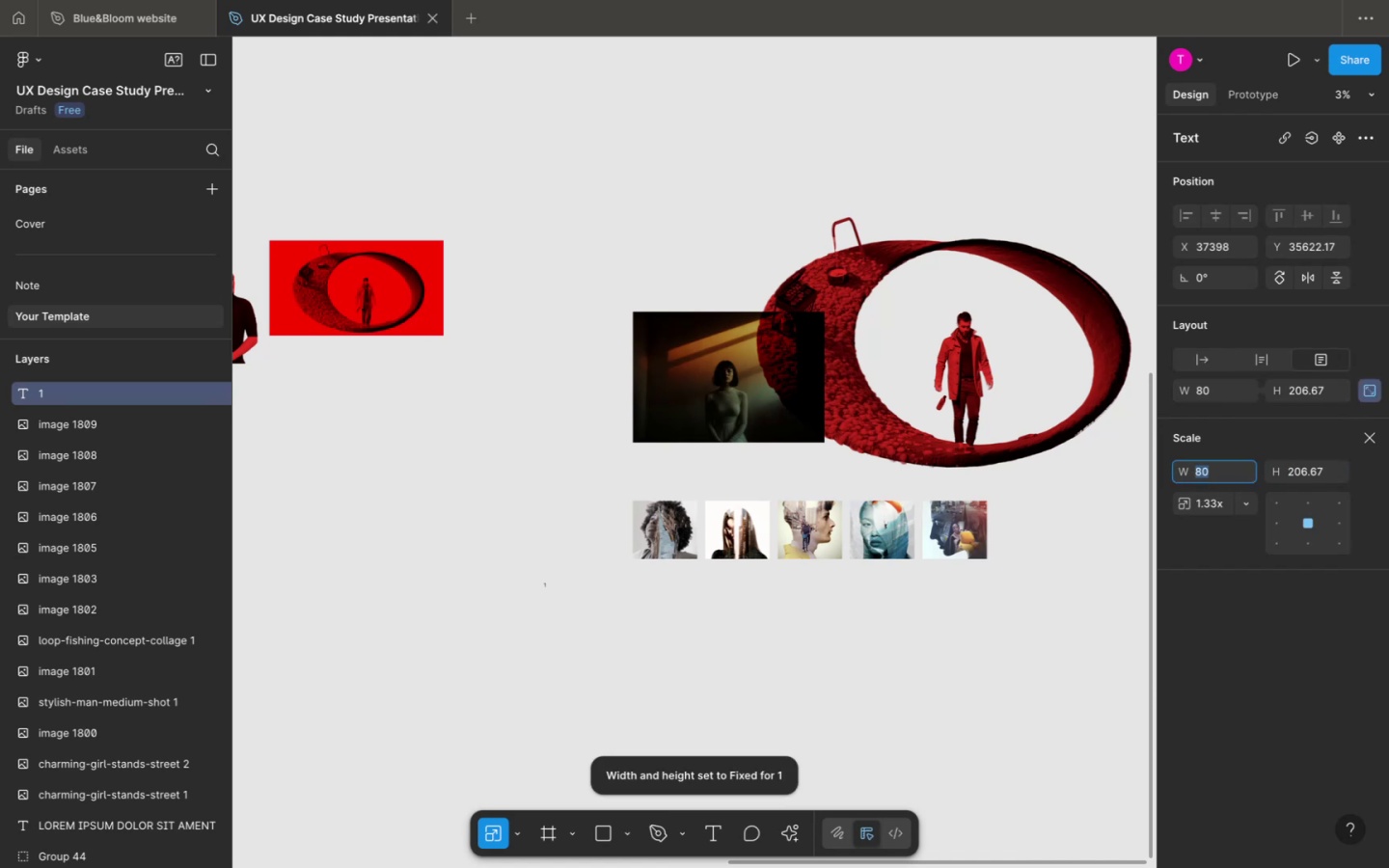 
key(Shift+ArrowUp)
 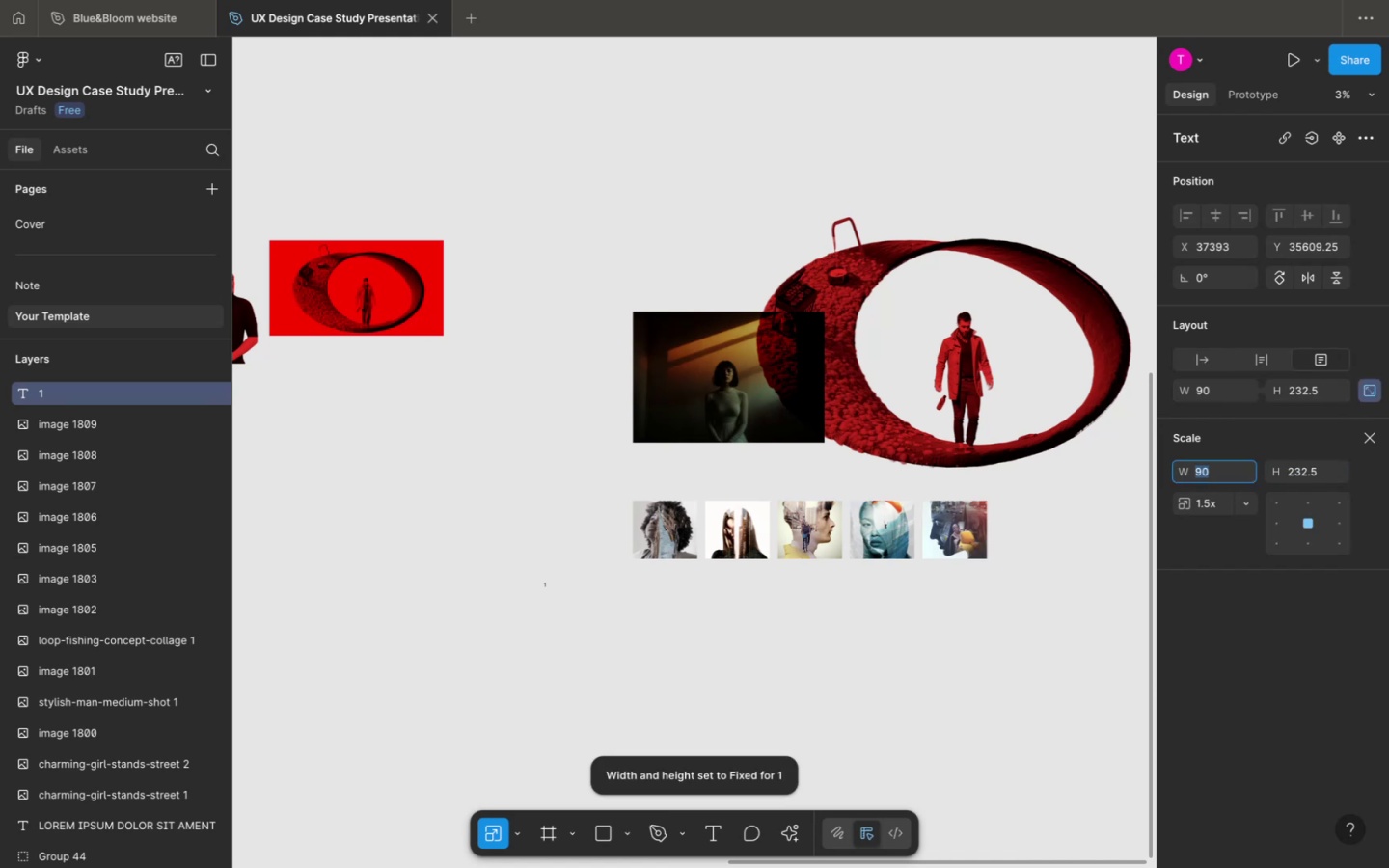 
key(Shift+ArrowUp)
 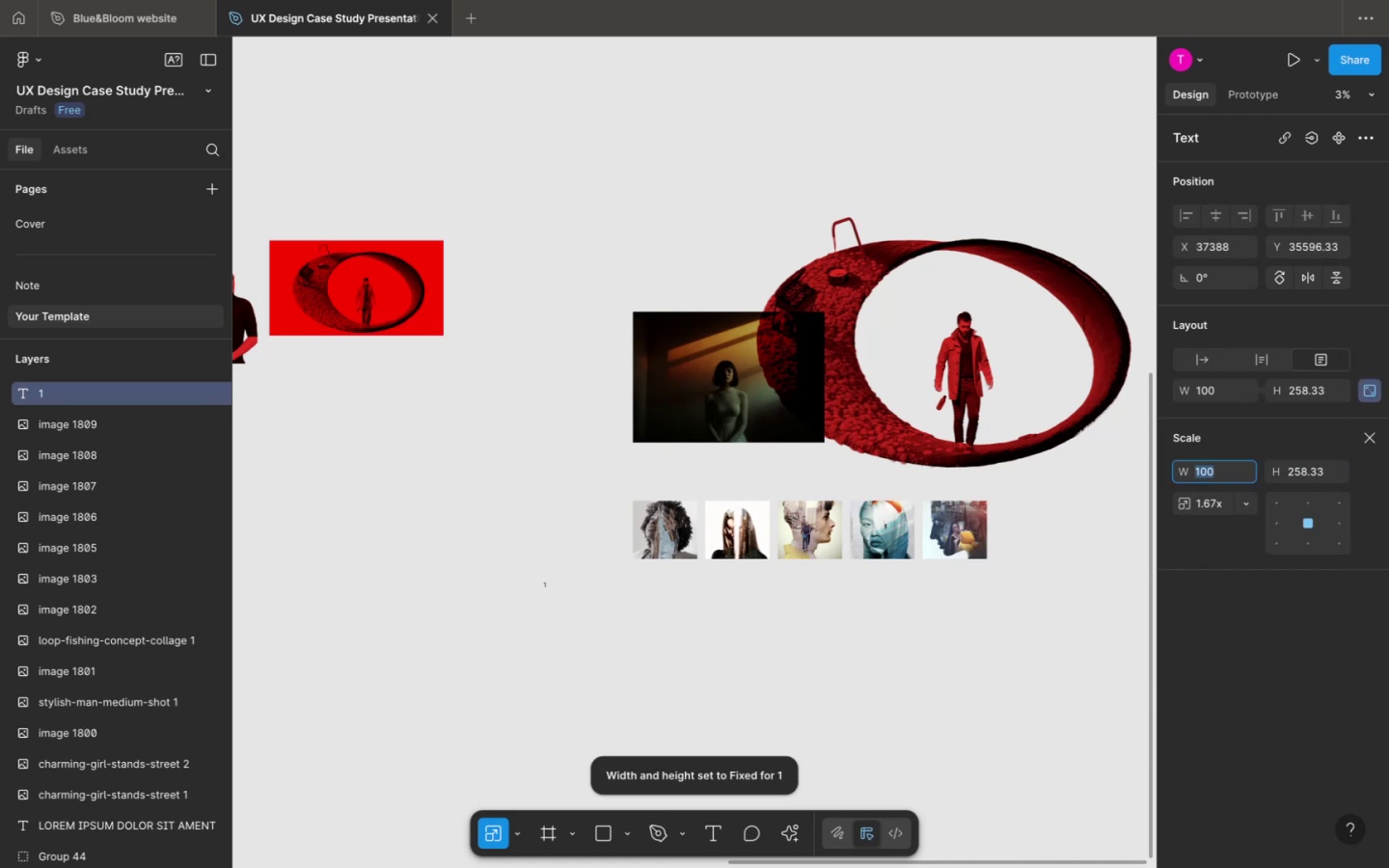 
key(Shift+ArrowUp)
 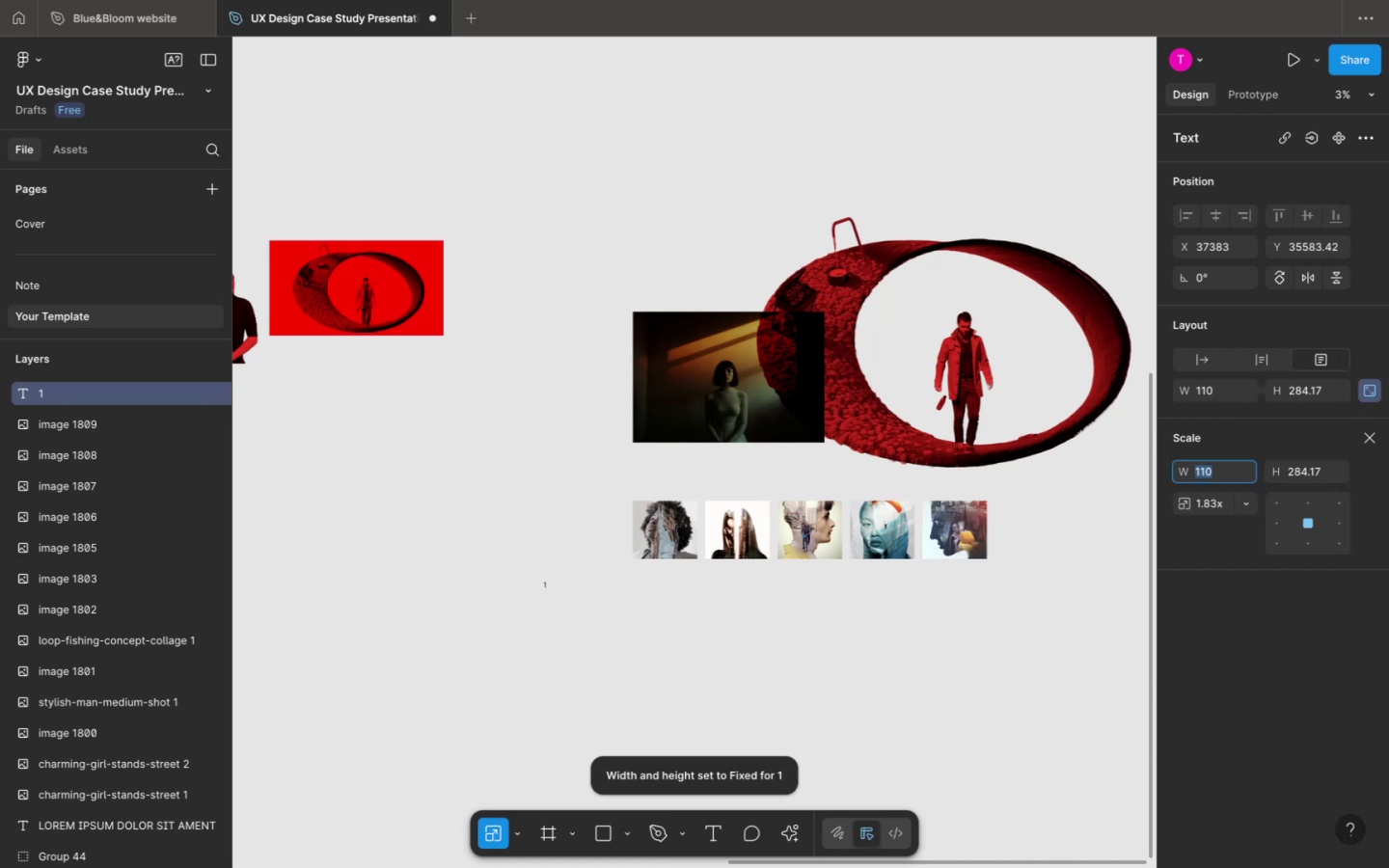 
key(Shift+ArrowUp)
 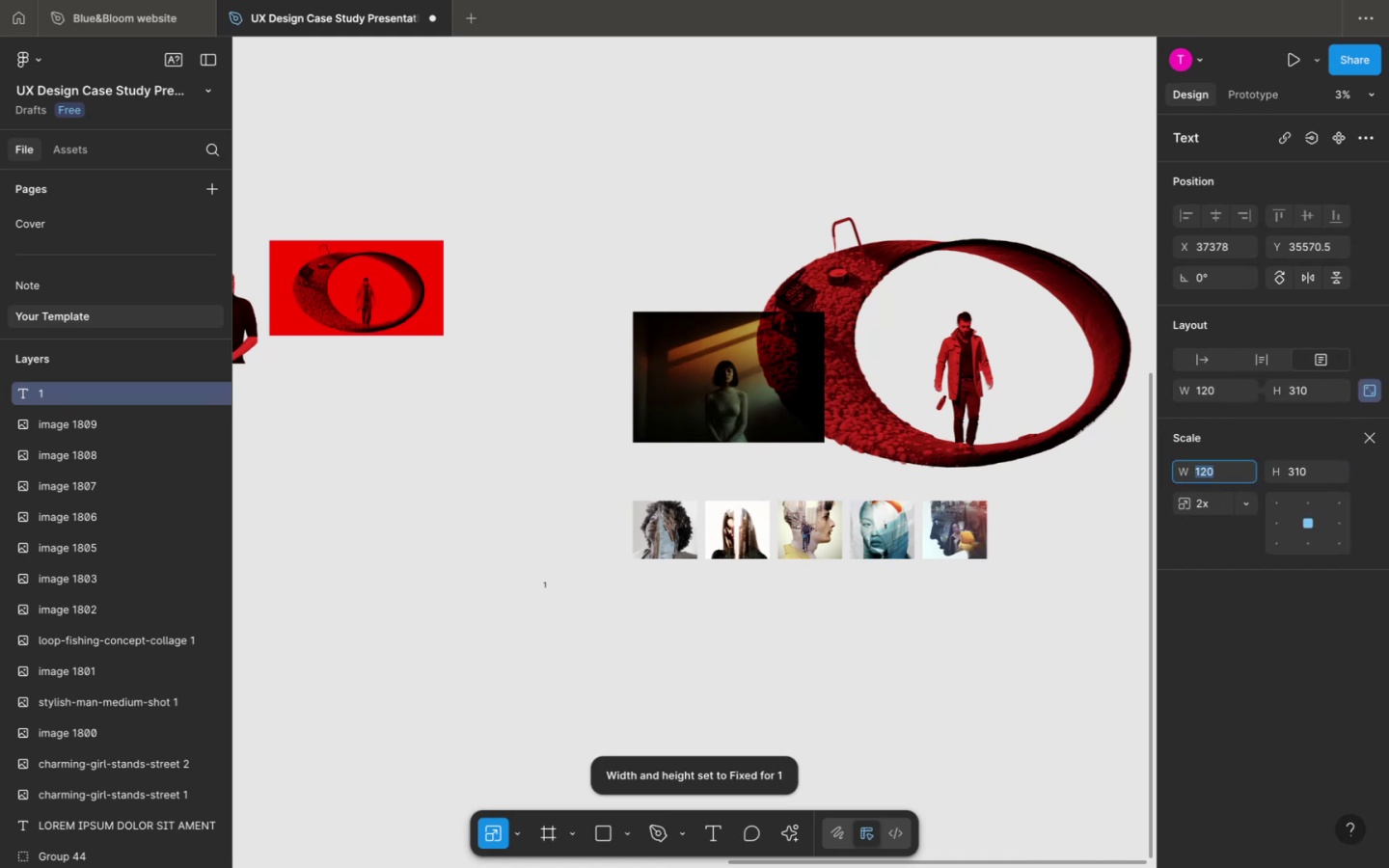 
key(Shift+ArrowUp)
 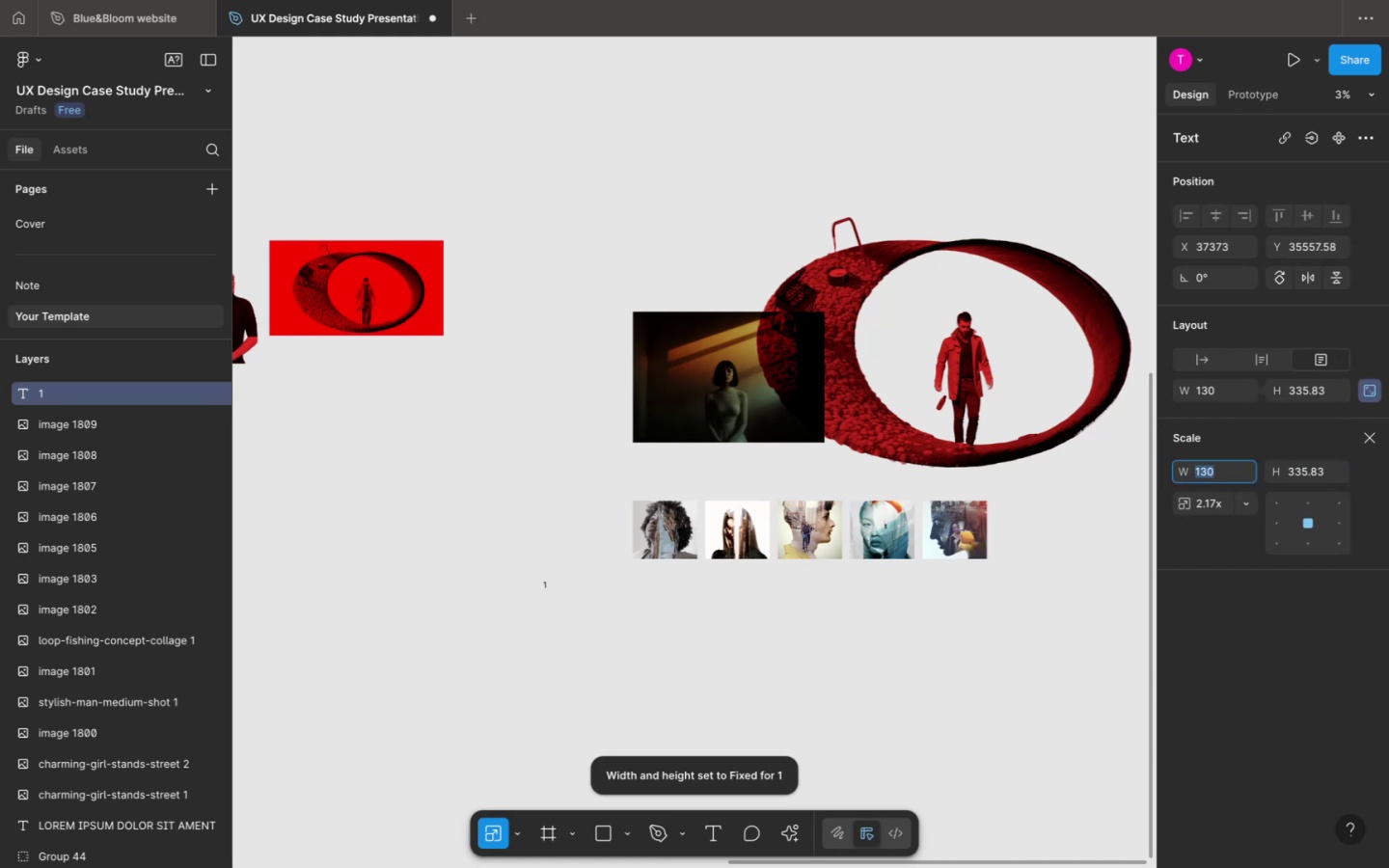 
key(Shift+ArrowUp)
 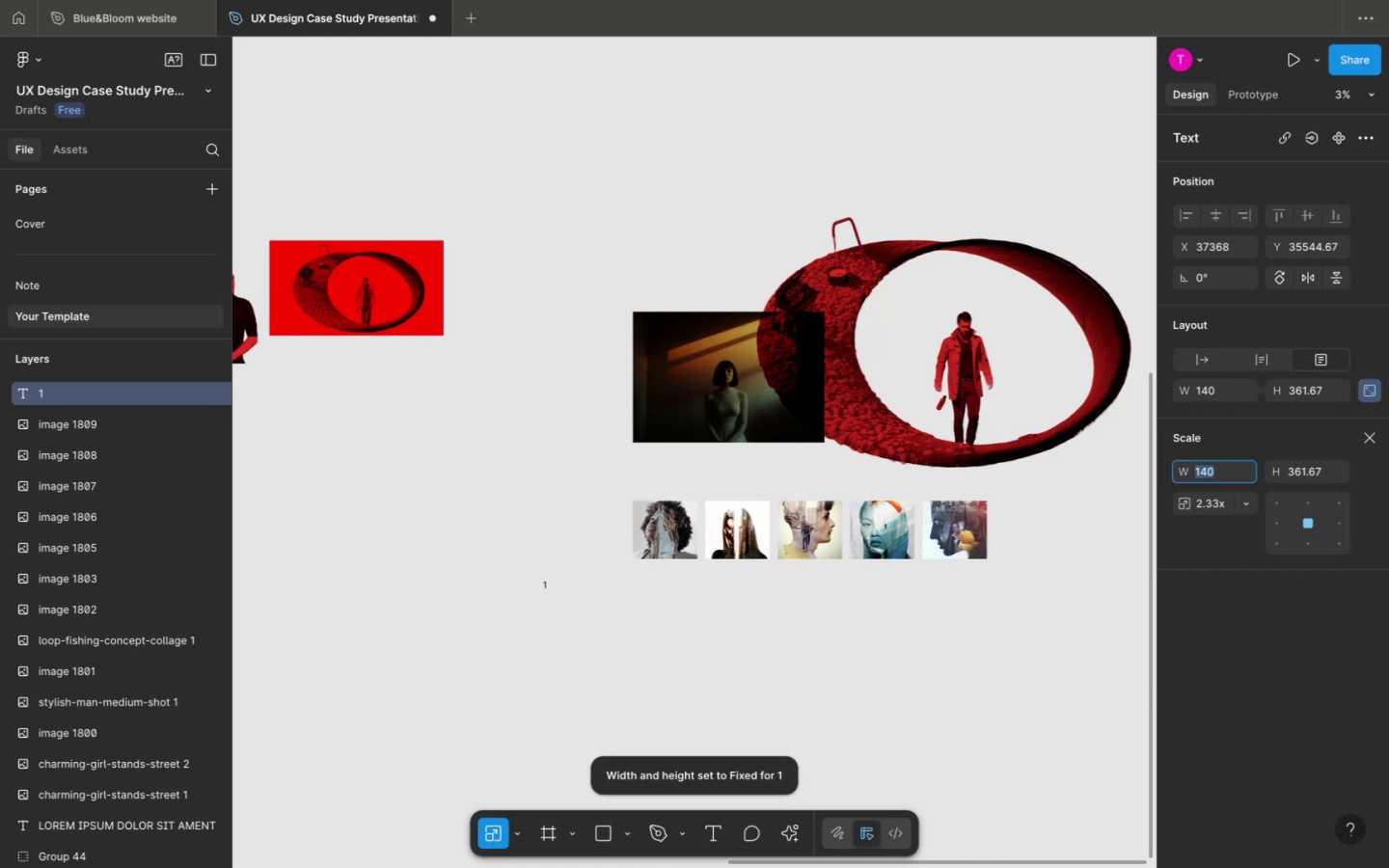 
key(Shift+ArrowUp)
 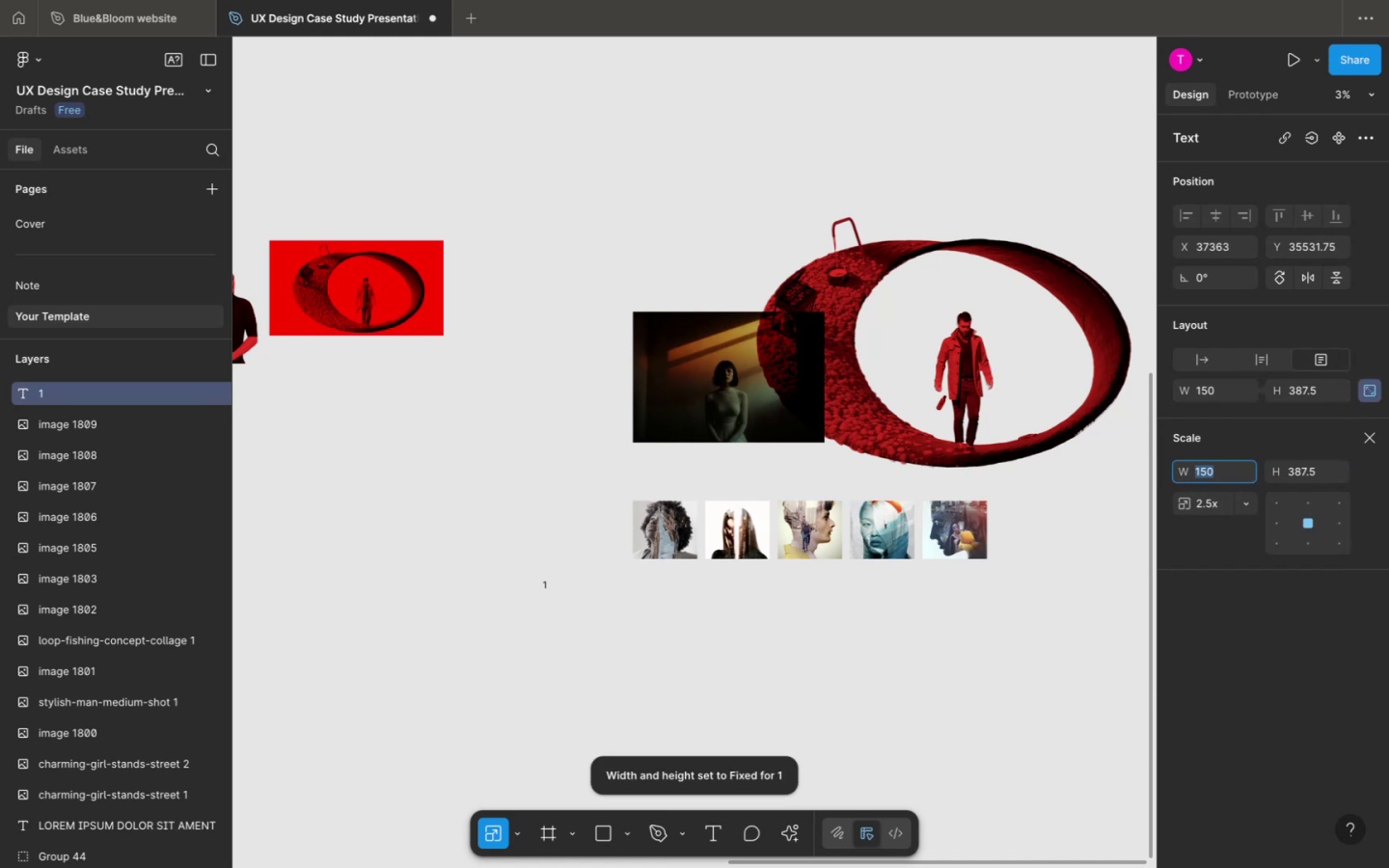 
key(Shift+ArrowUp)
 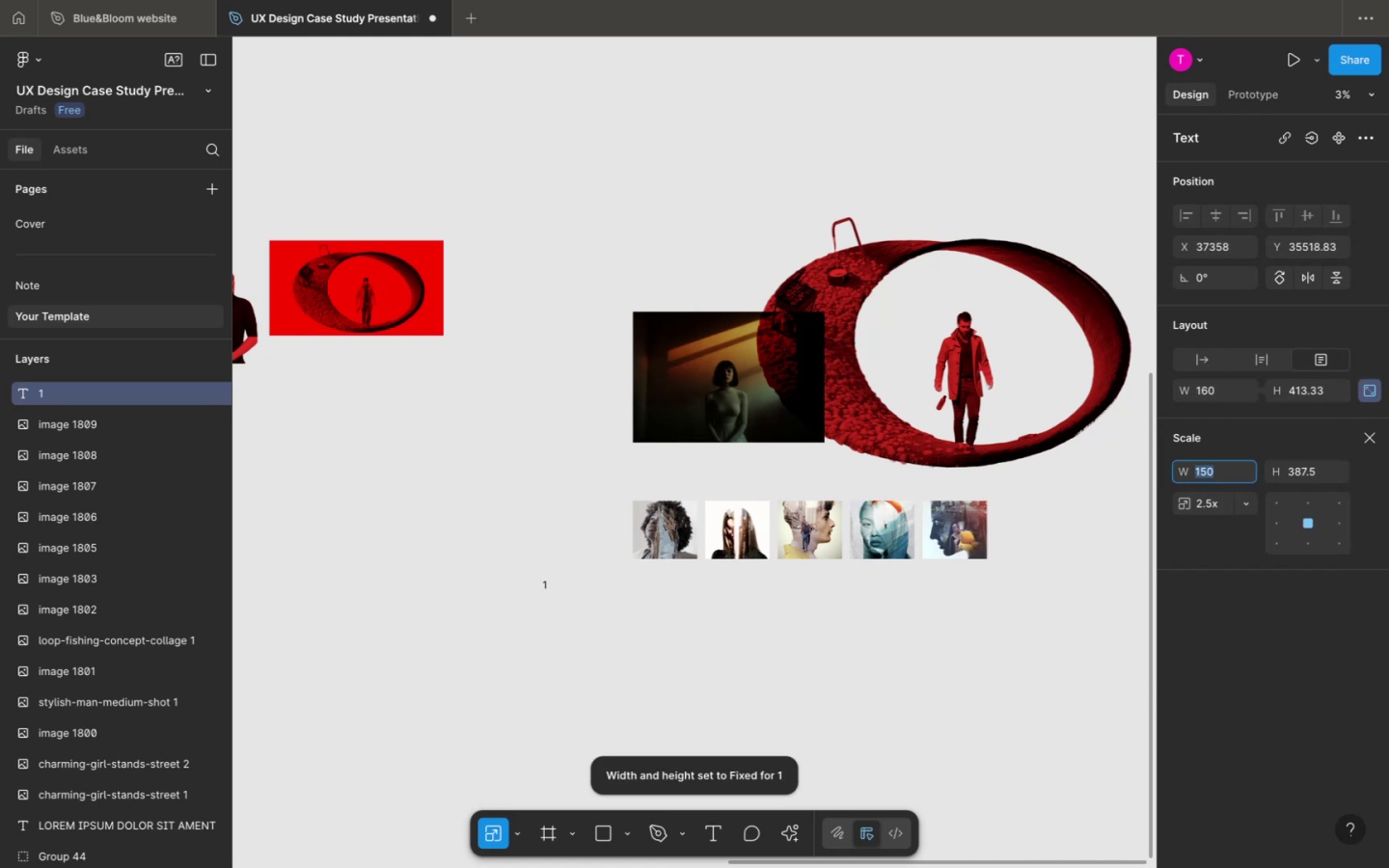 
key(Shift+ArrowUp)
 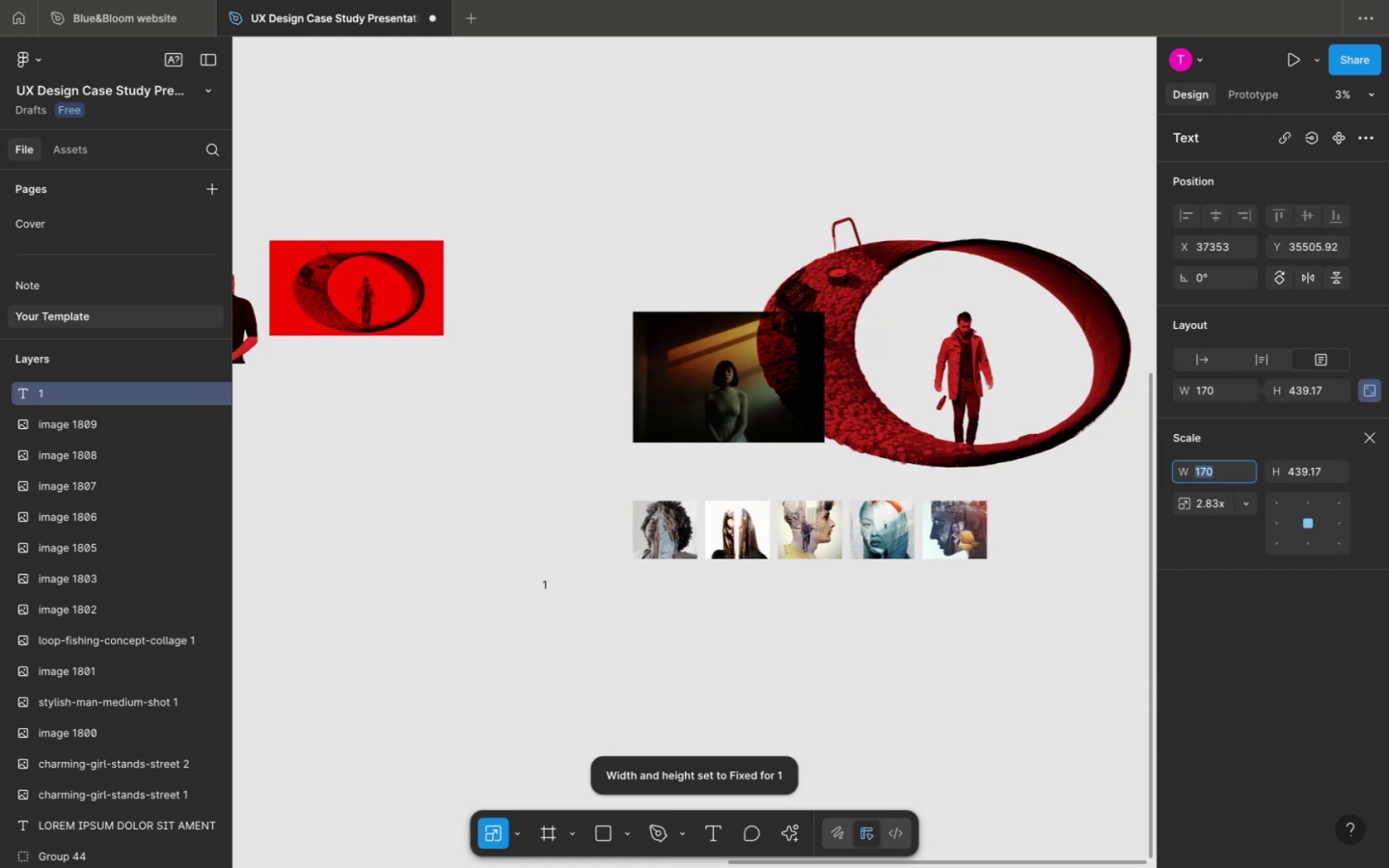 
key(Shift+ArrowUp)
 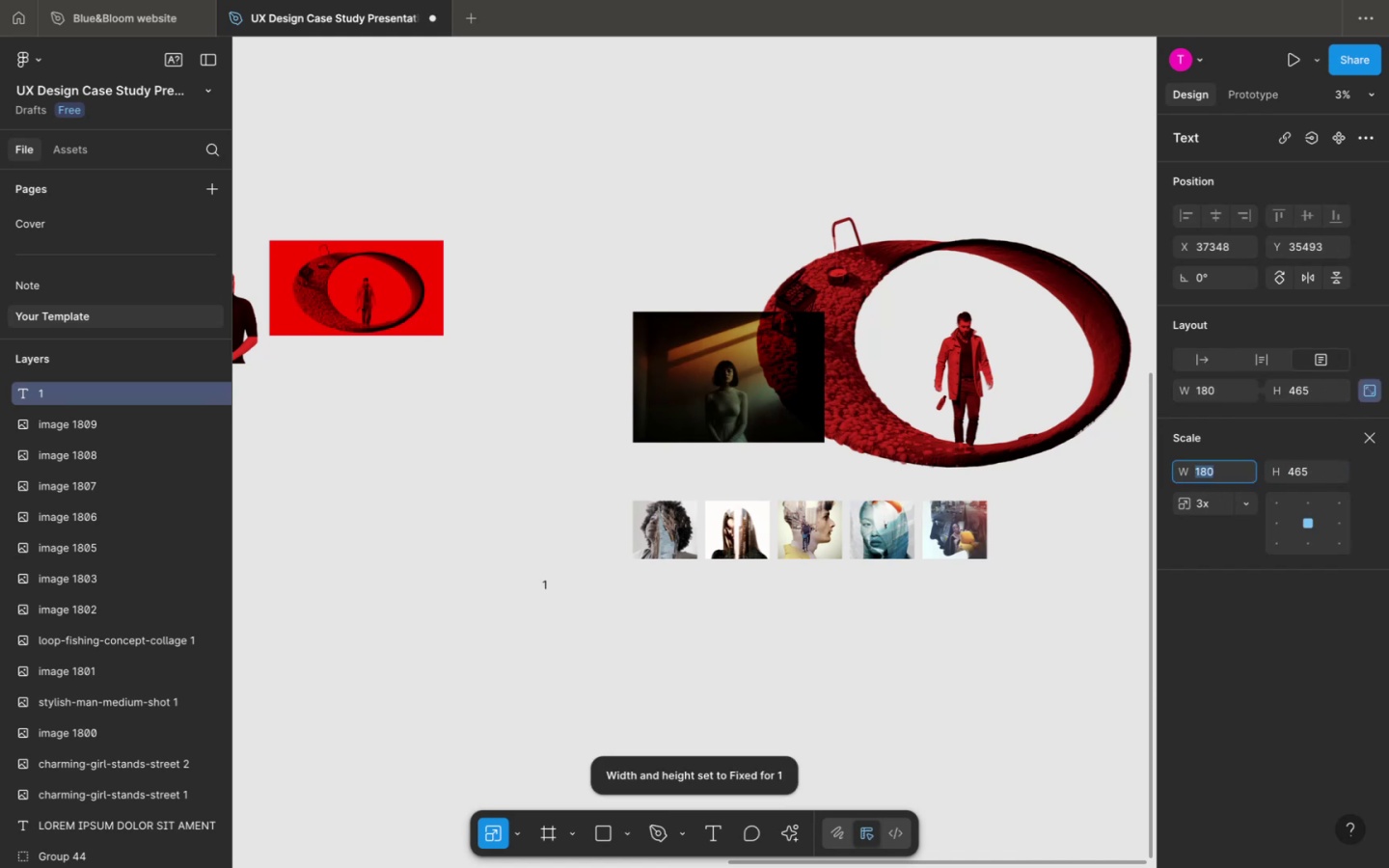 
key(Shift+ArrowUp)
 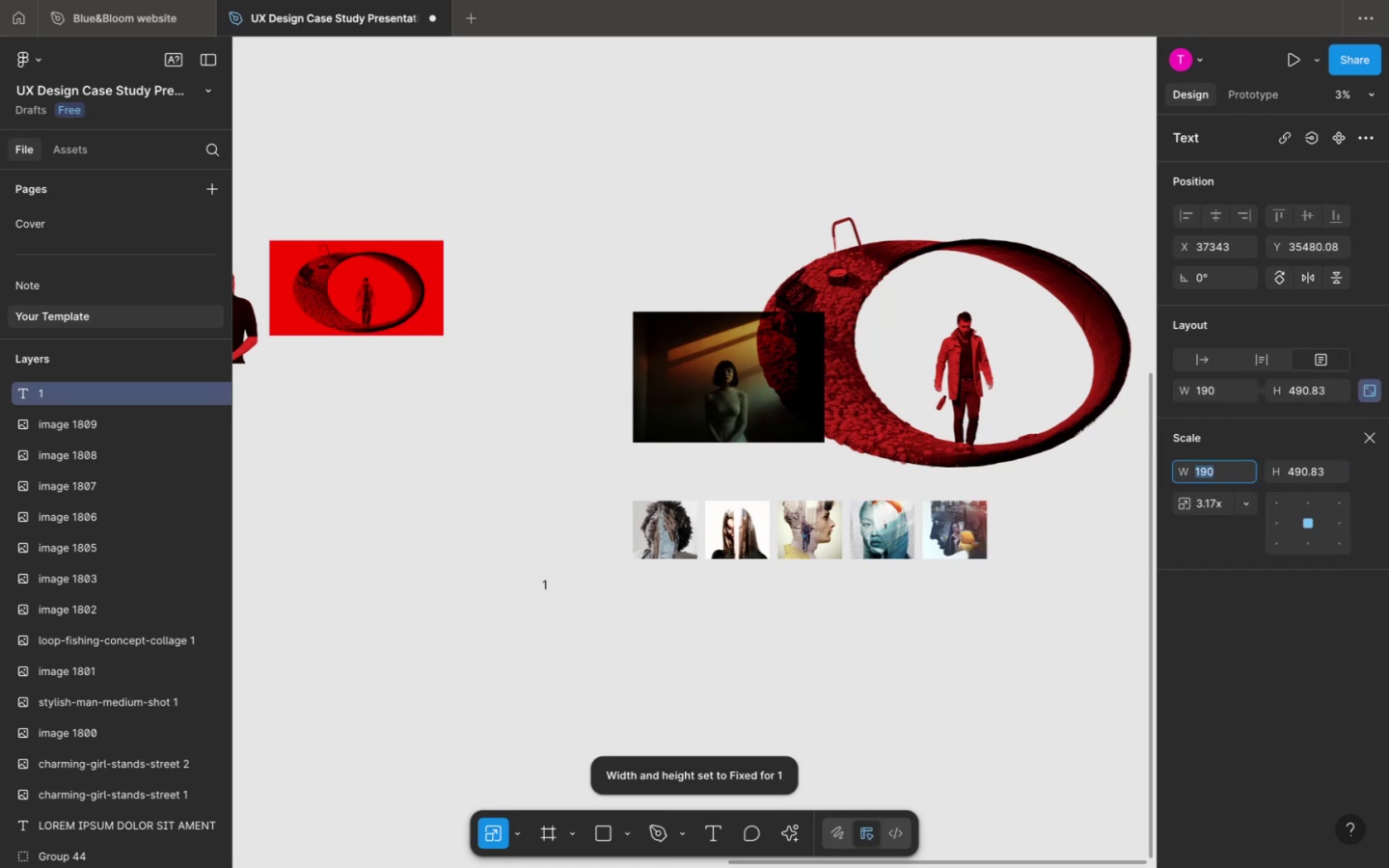 
key(Shift+ArrowUp)
 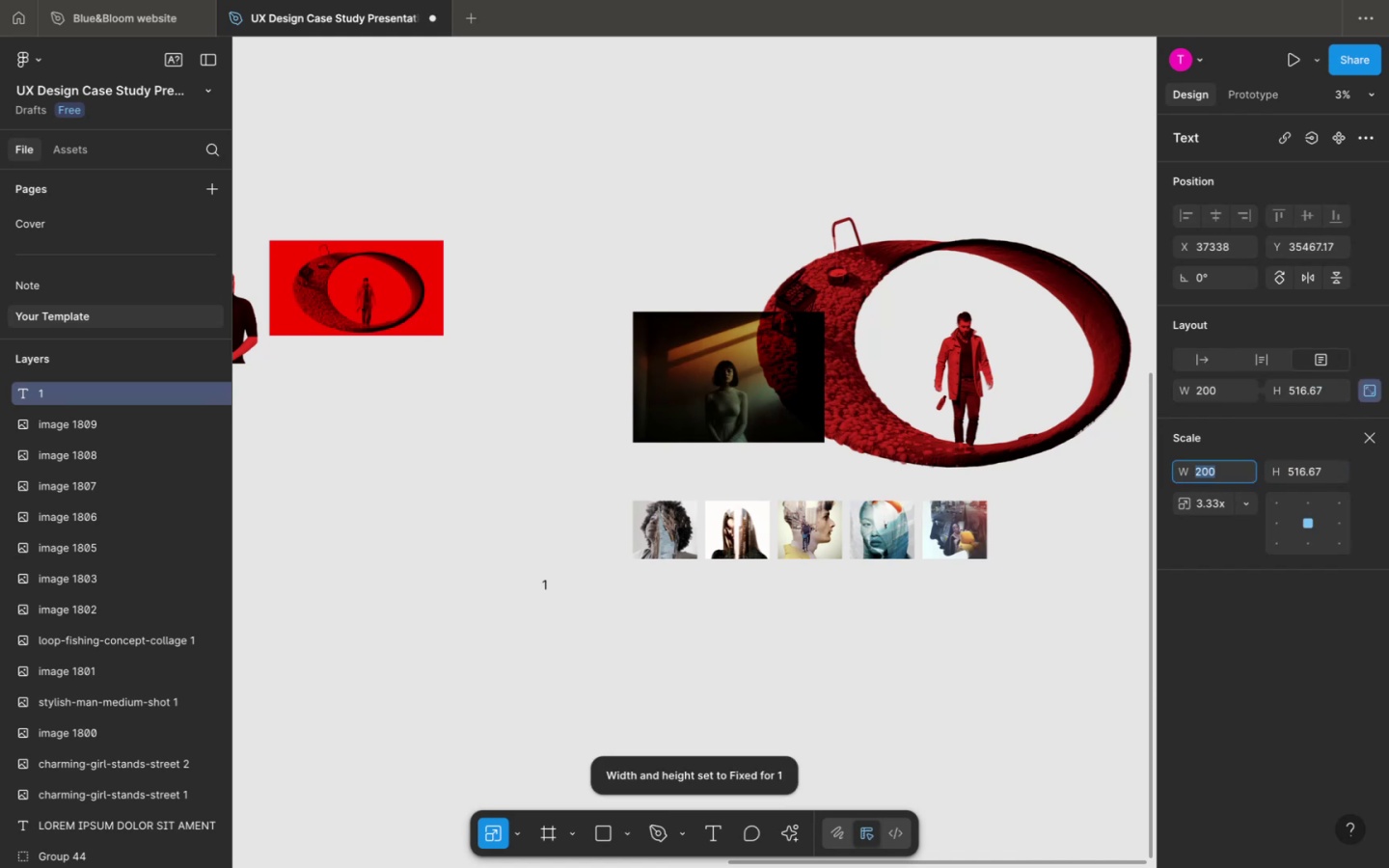 
key(Shift+ArrowUp)
 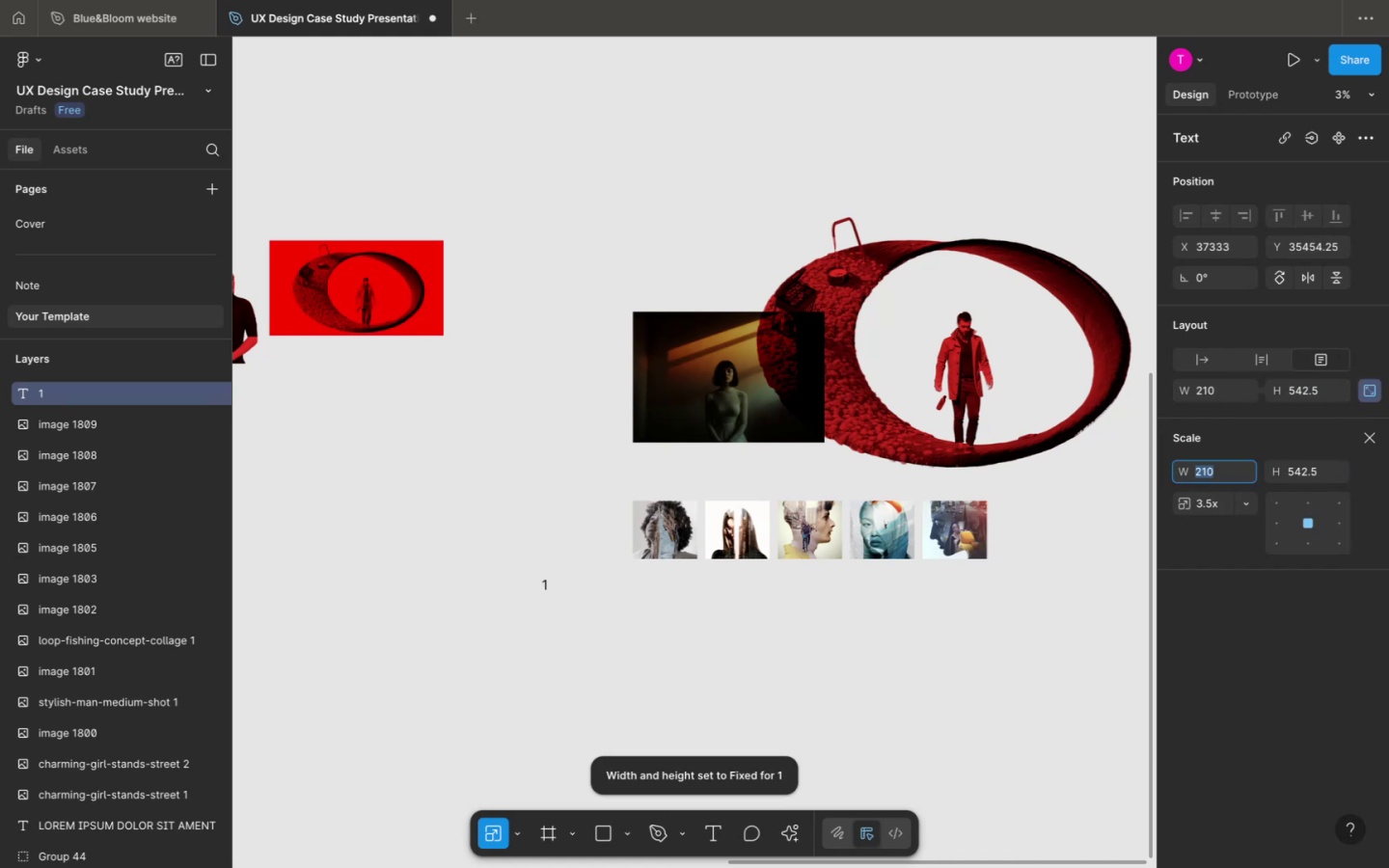 
key(Shift+ArrowUp)
 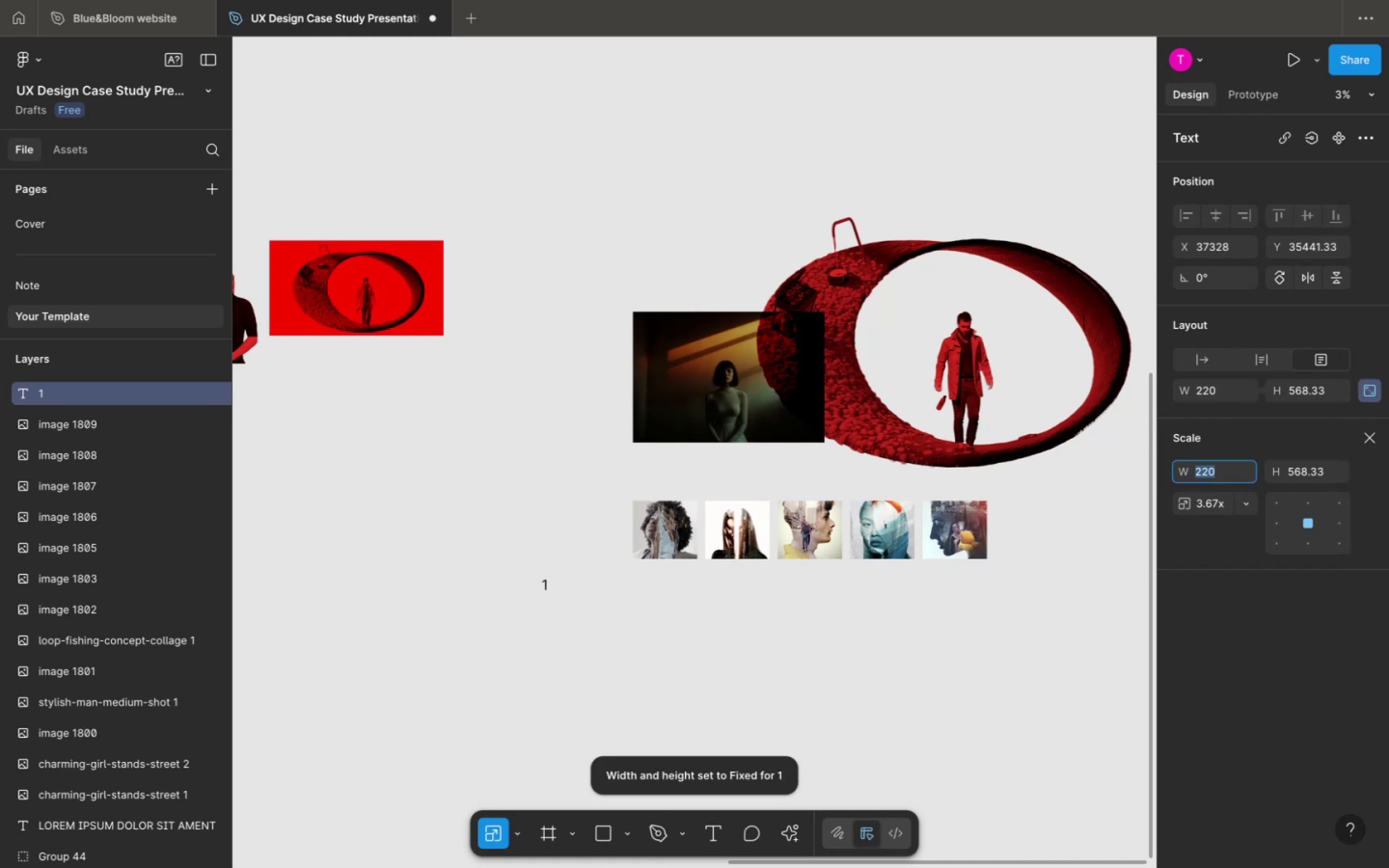 
key(Shift+ArrowUp)
 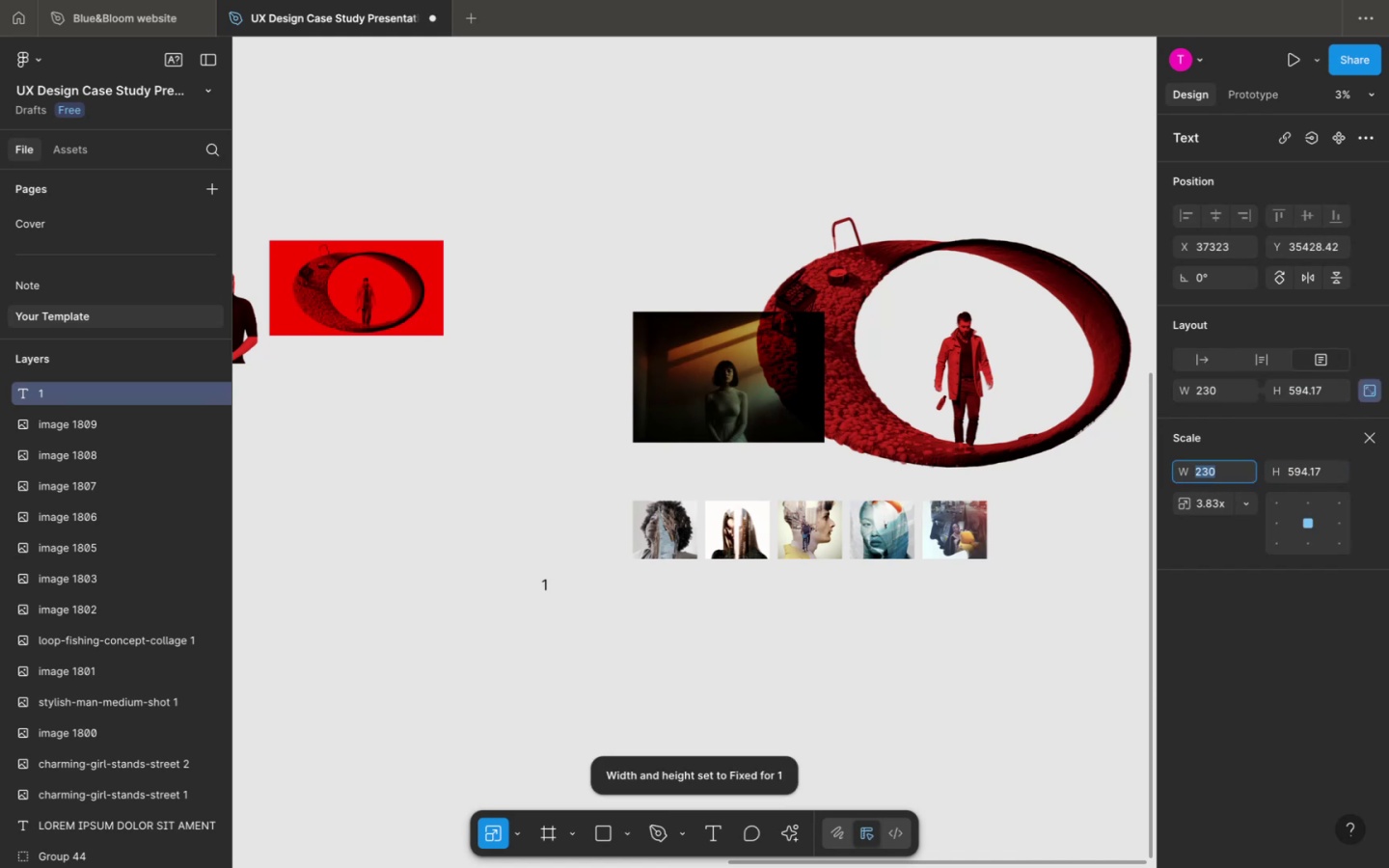 
key(Shift+ArrowUp)
 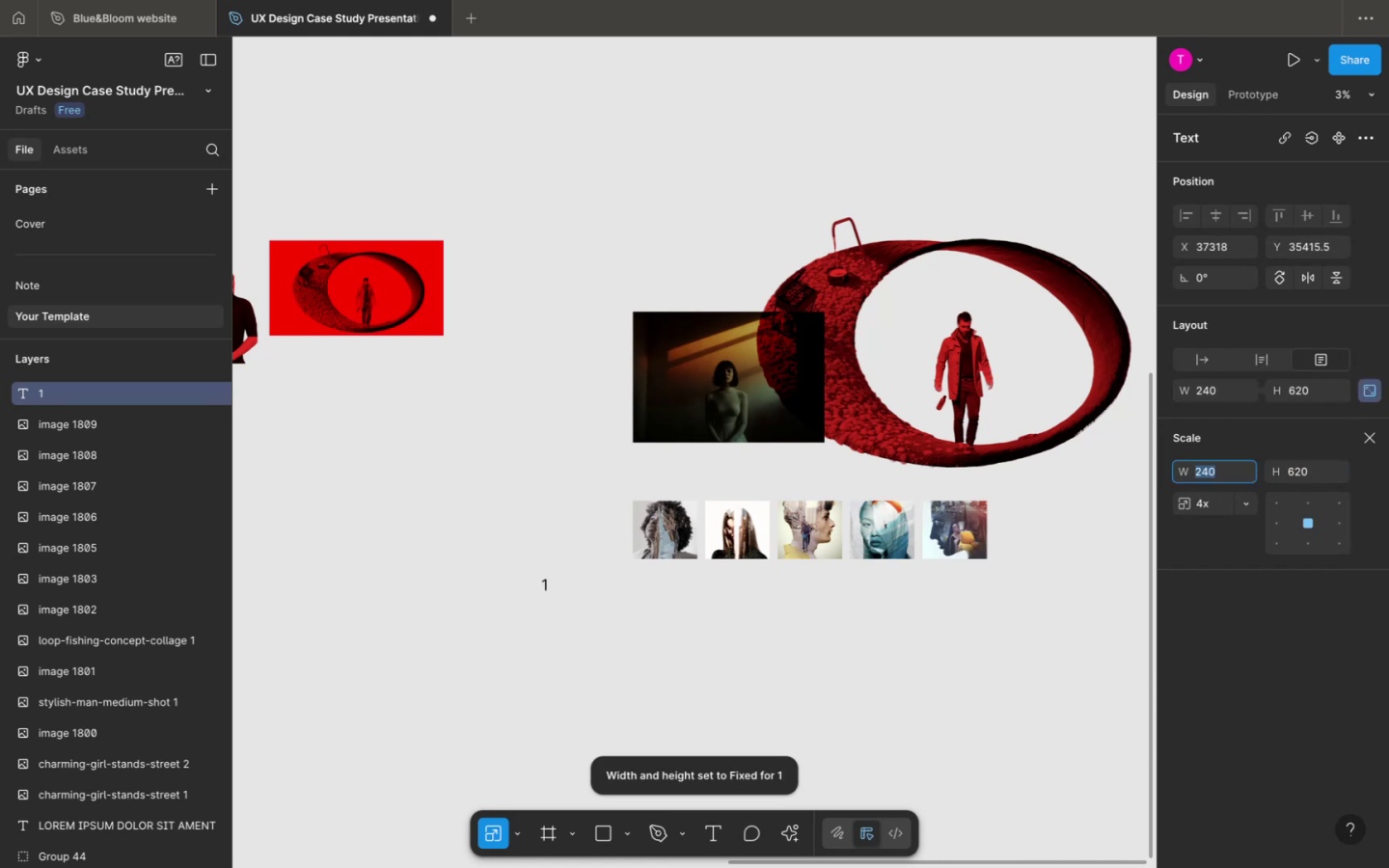 
key(Shift+ArrowUp)
 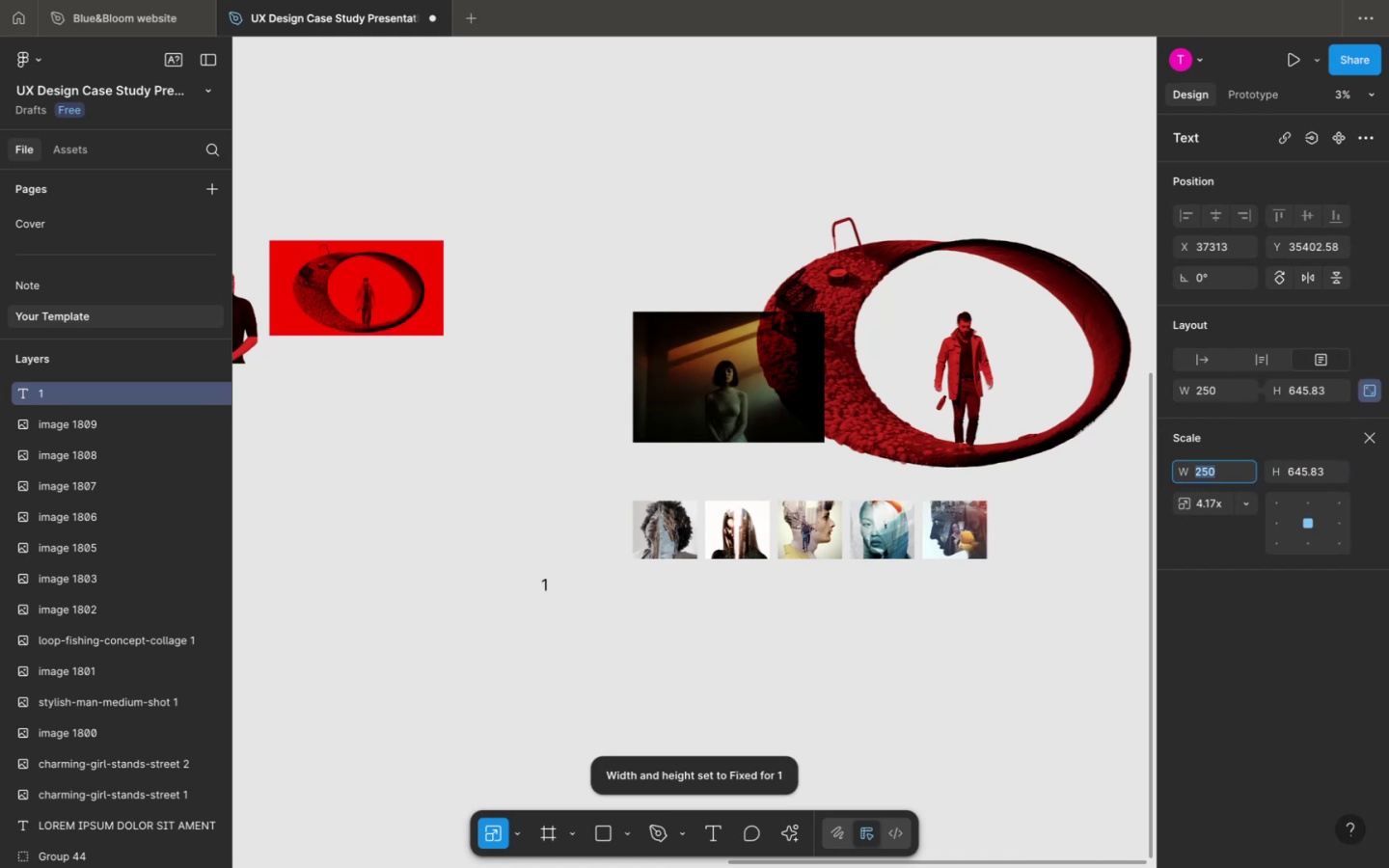 
key(Shift+ArrowUp)
 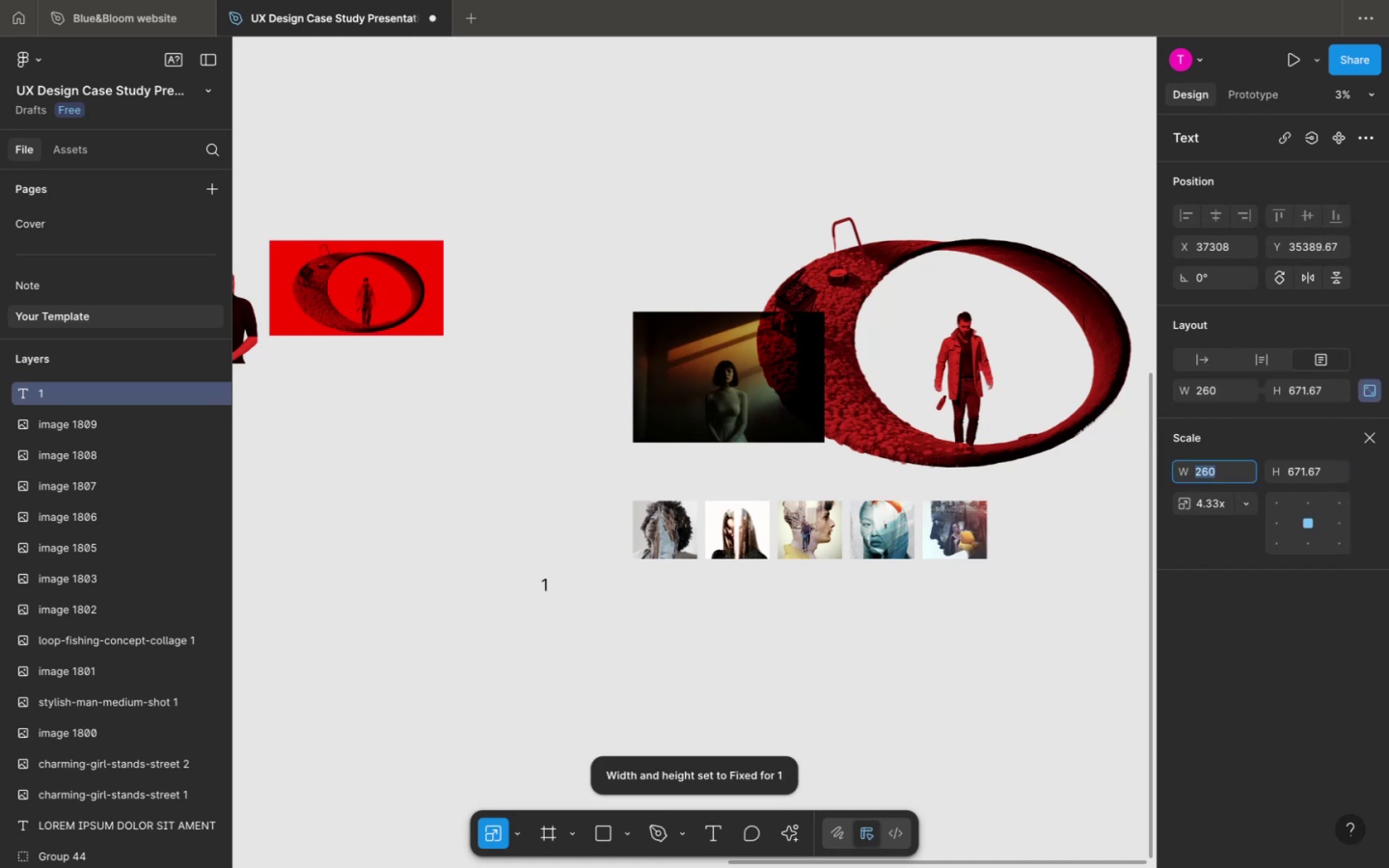 
key(Shift+ArrowUp)
 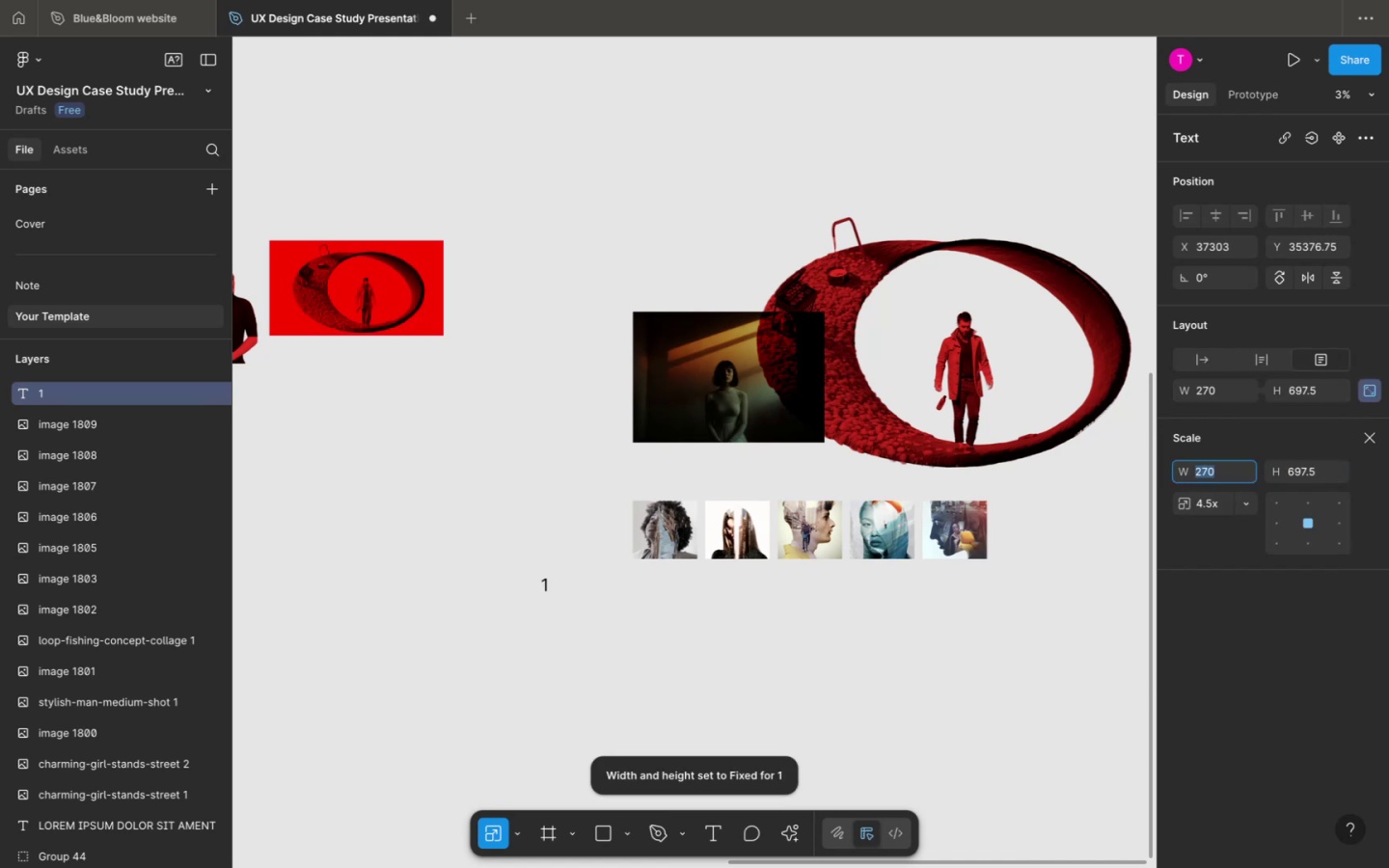 
key(Shift+ArrowUp)
 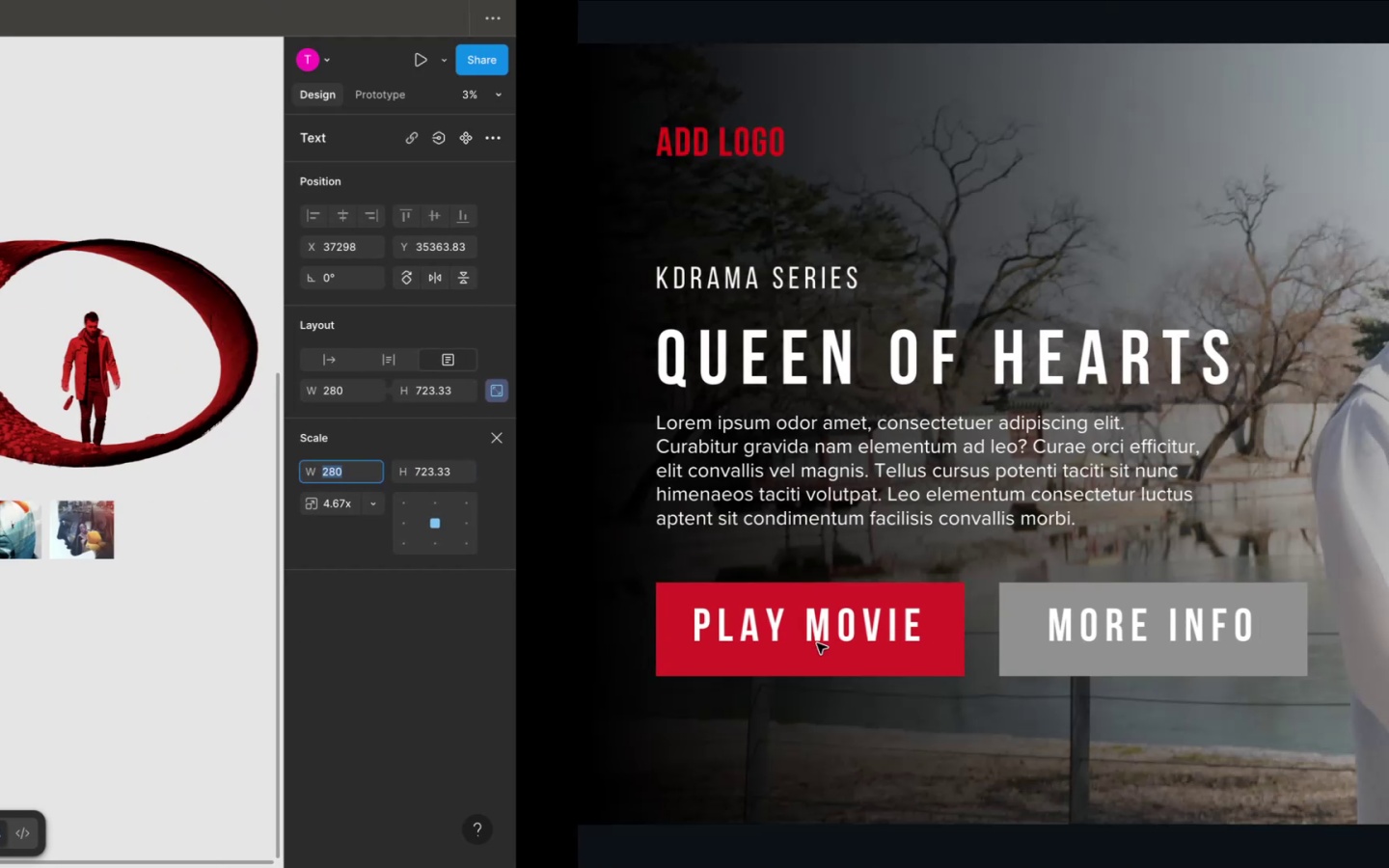 
mouse_move([783, 646])
 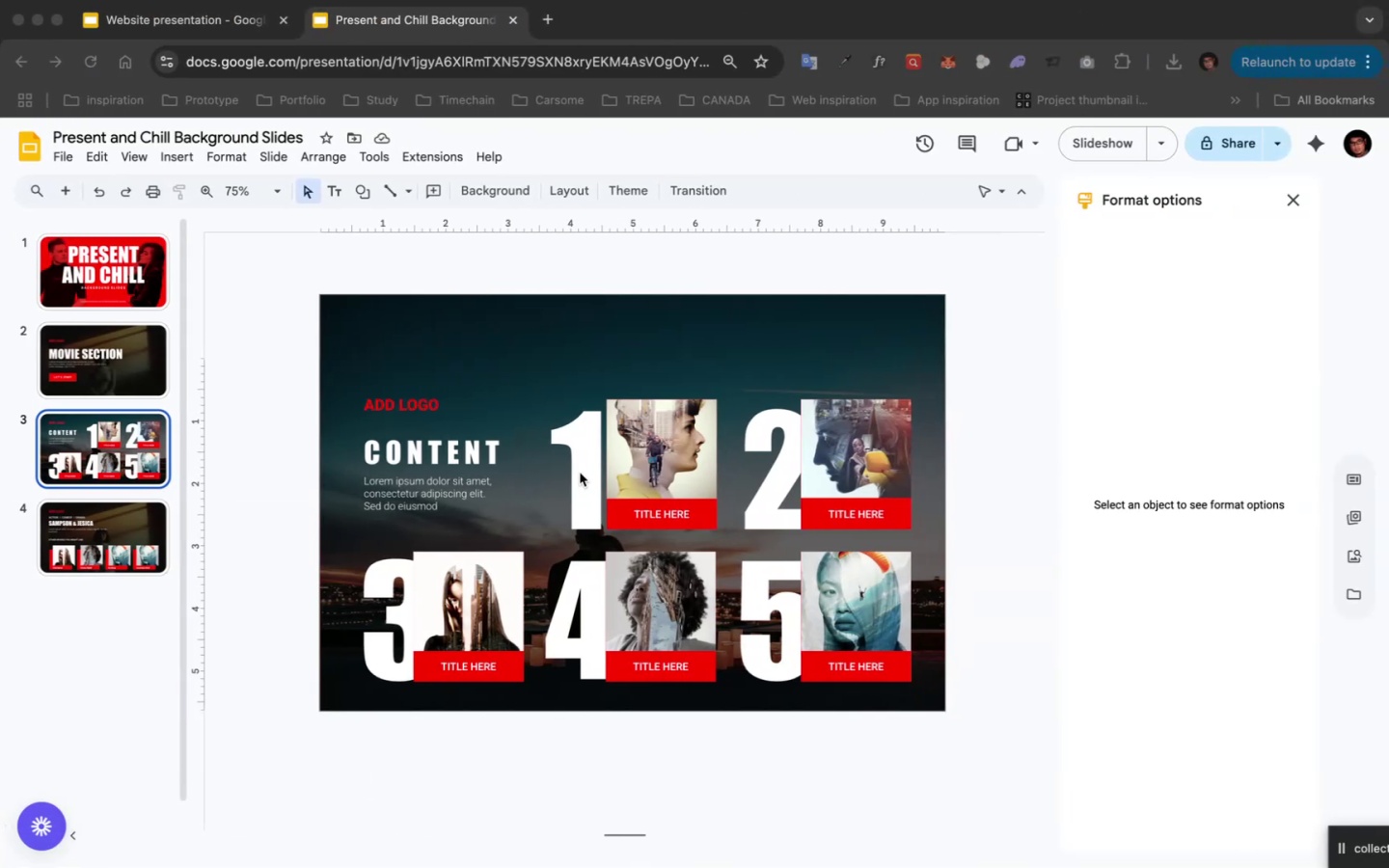 
double_click([580, 473])
 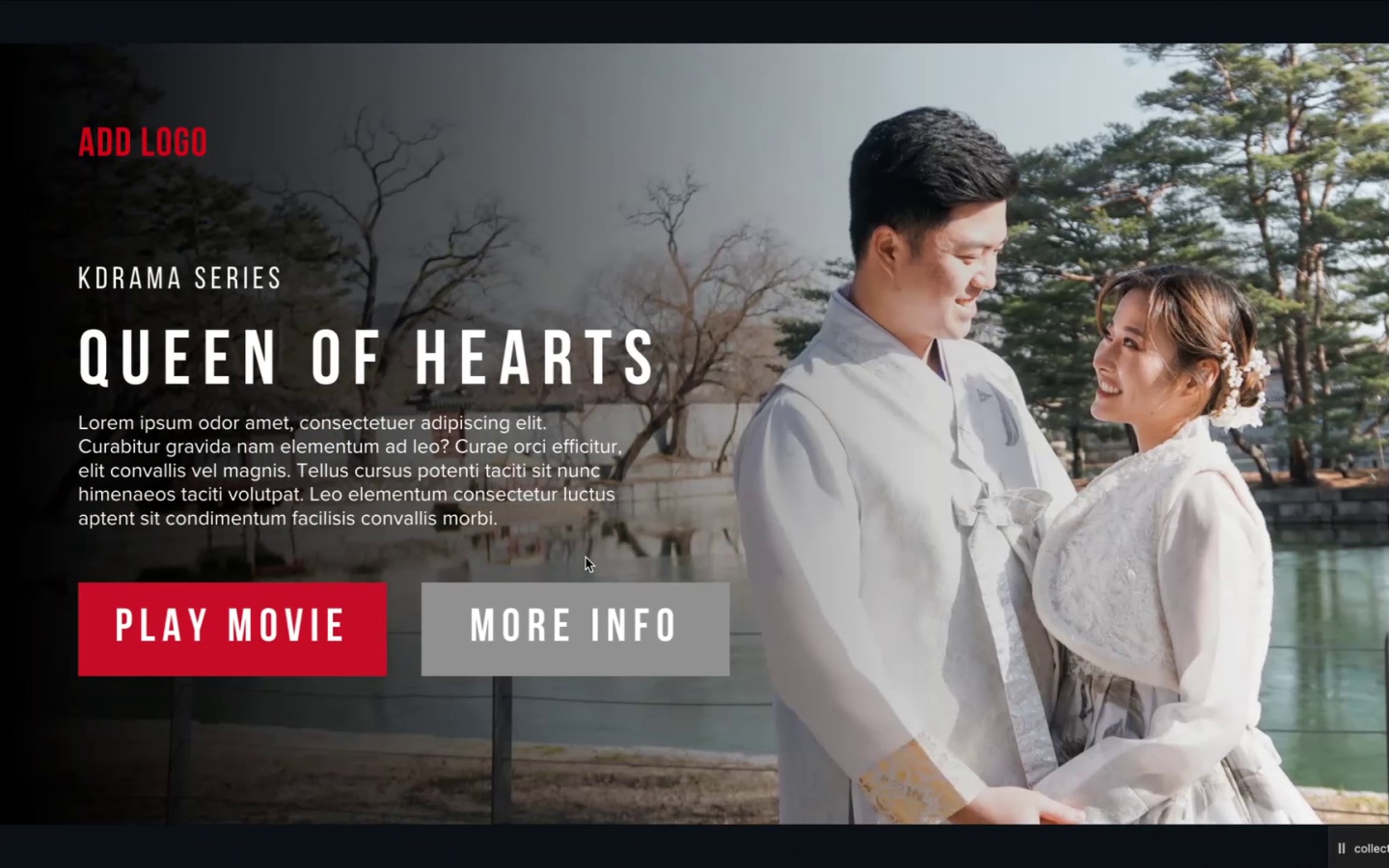 
left_click([533, 667])
 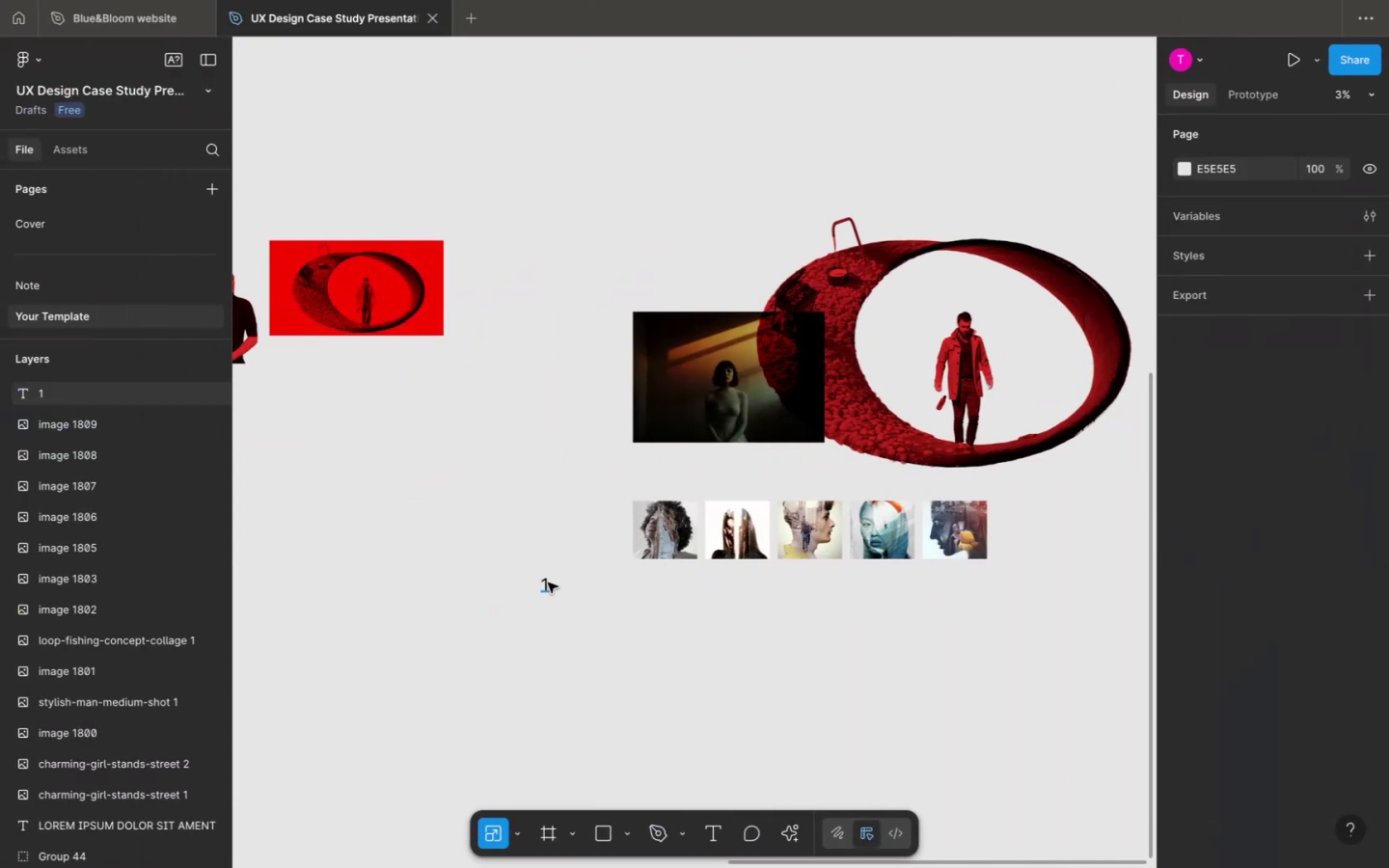 
left_click([546, 583])
 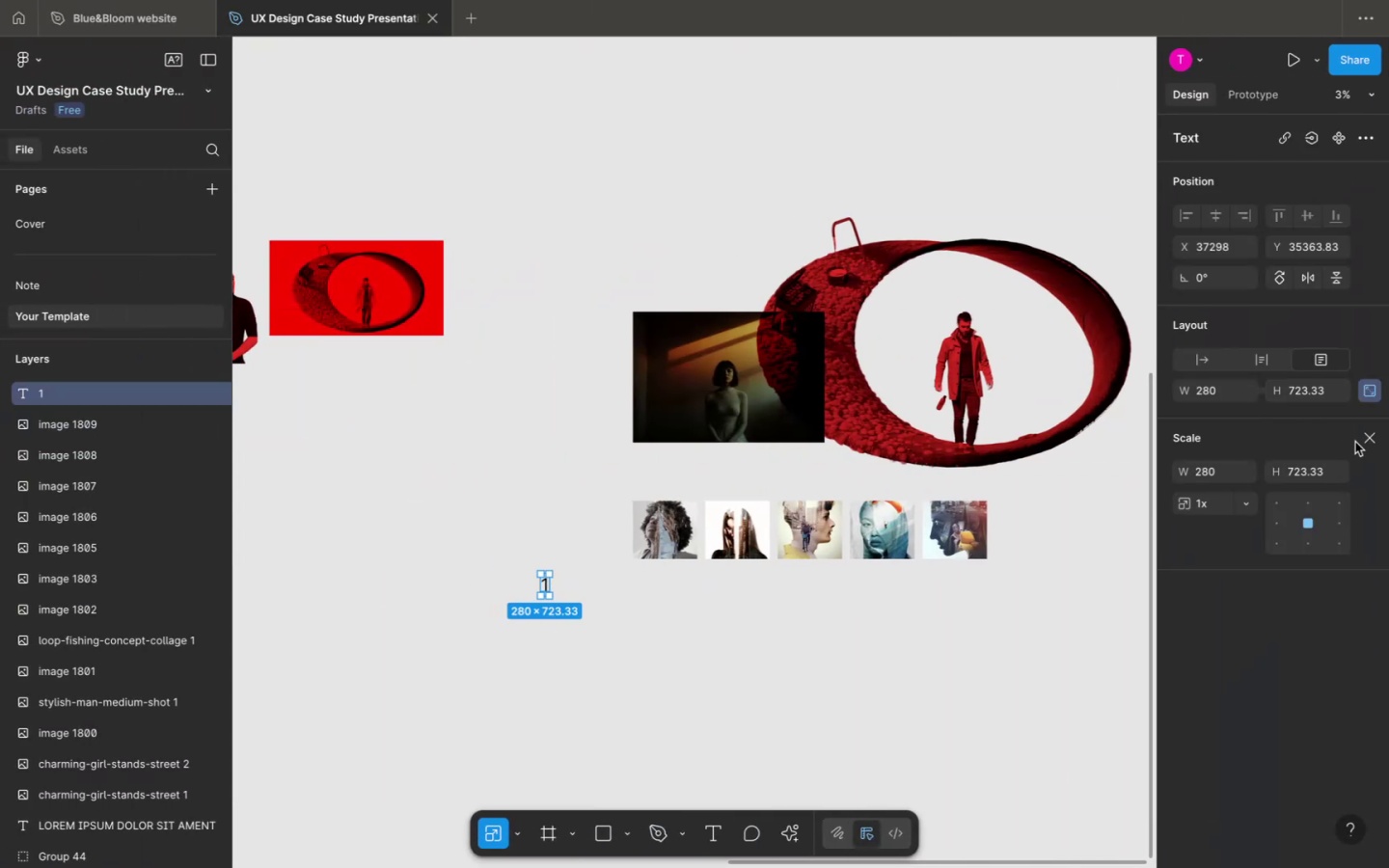 
left_click([1363, 444])
 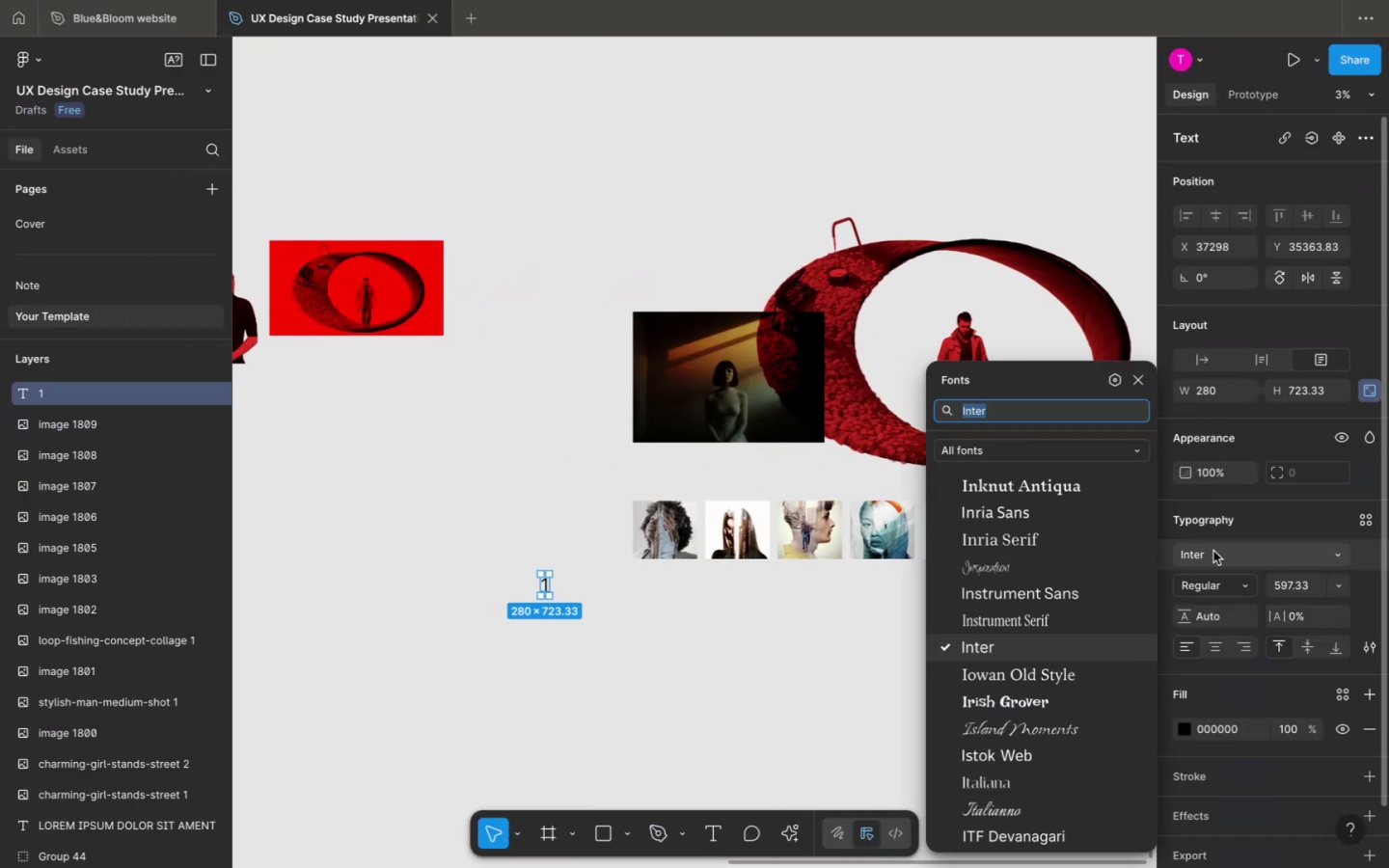 
type(IMpa)
 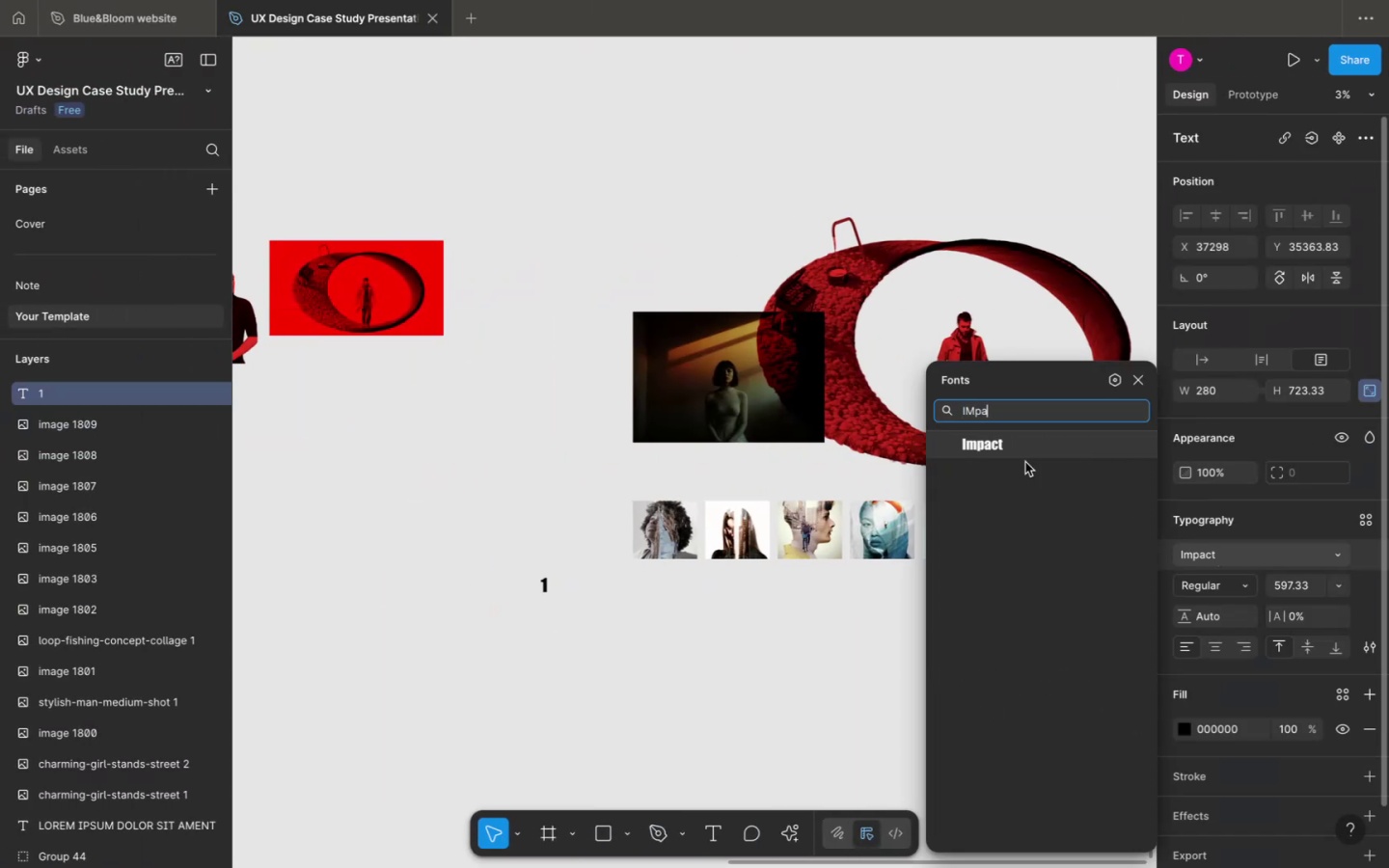 
left_click([1010, 447])
 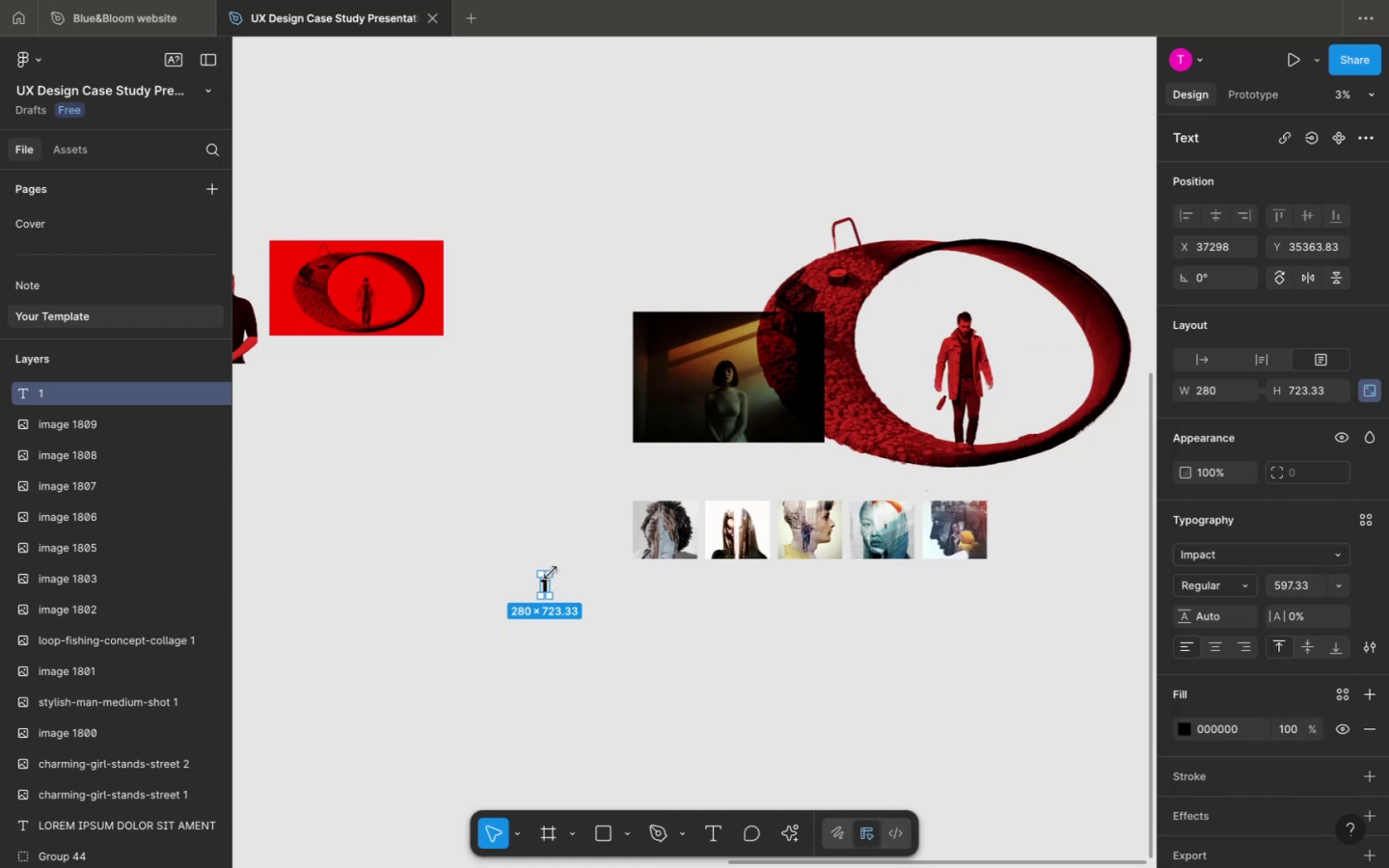 
hold_key(key=ShiftLeft, duration=0.97)
hold_key(key=OptionLeft, duration=0.89)
left_click_drag(start_coordinate=[551, 573], to_coordinate=[579, 551])
 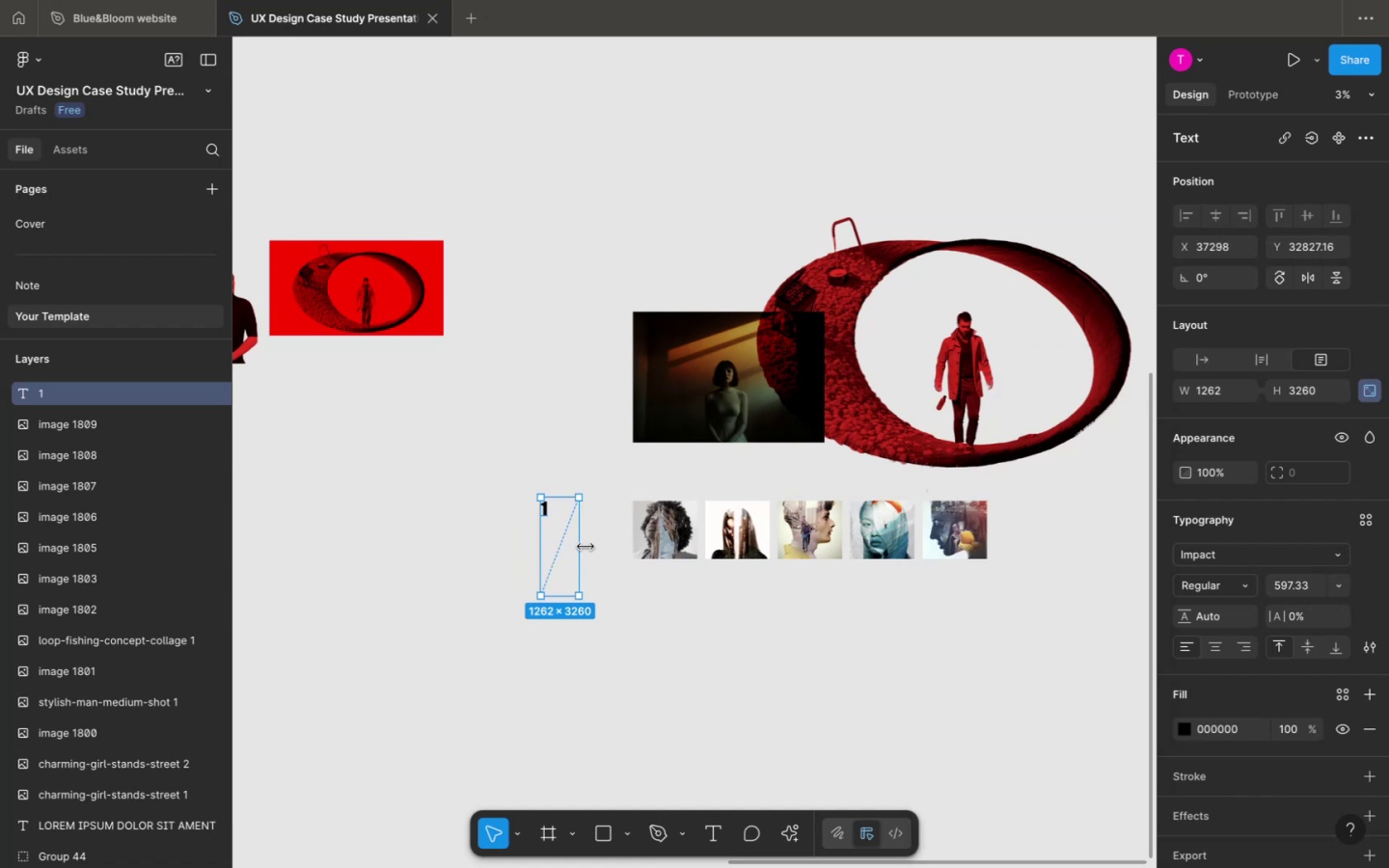 
key(Meta+Z)
 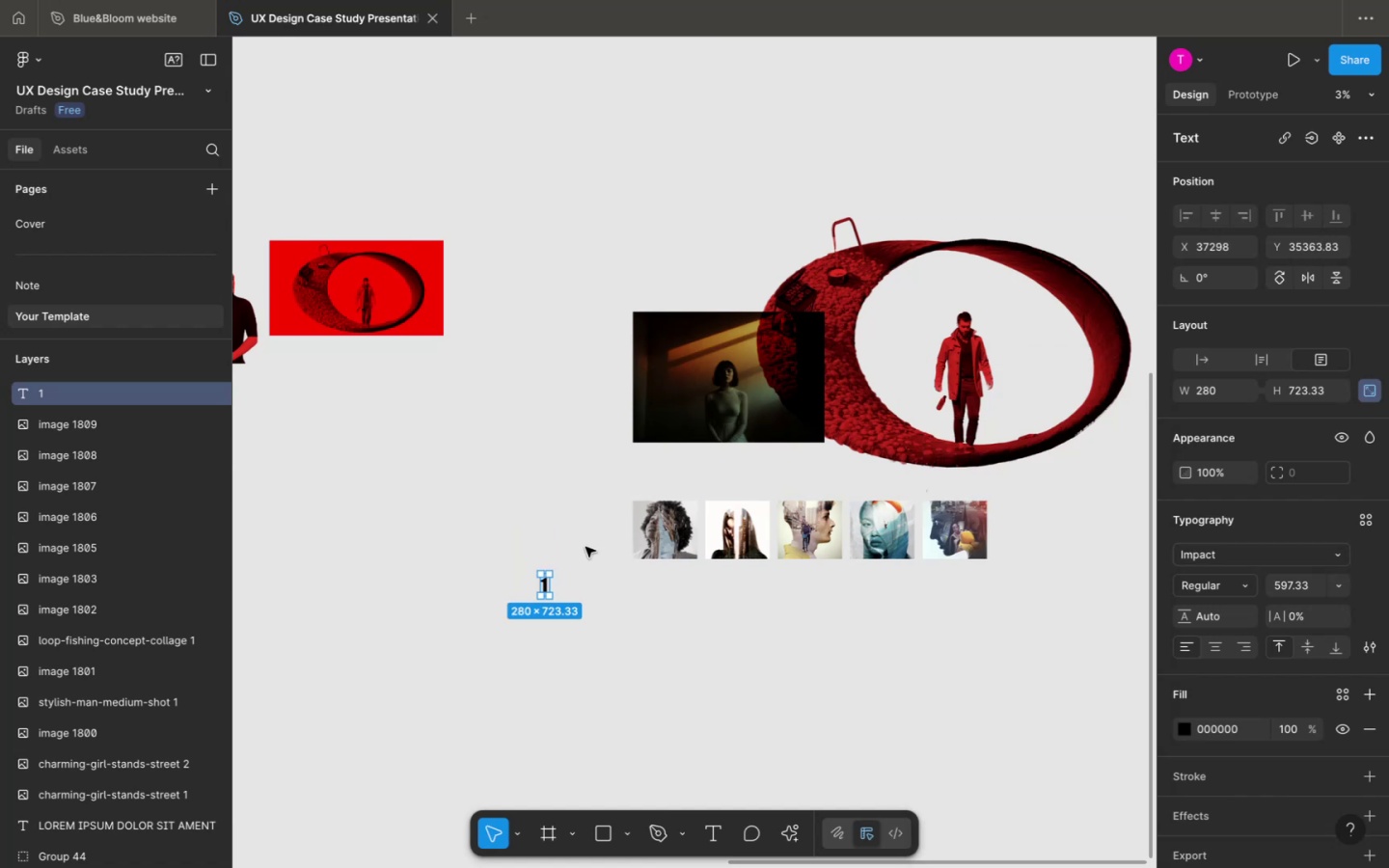 
key(K)
 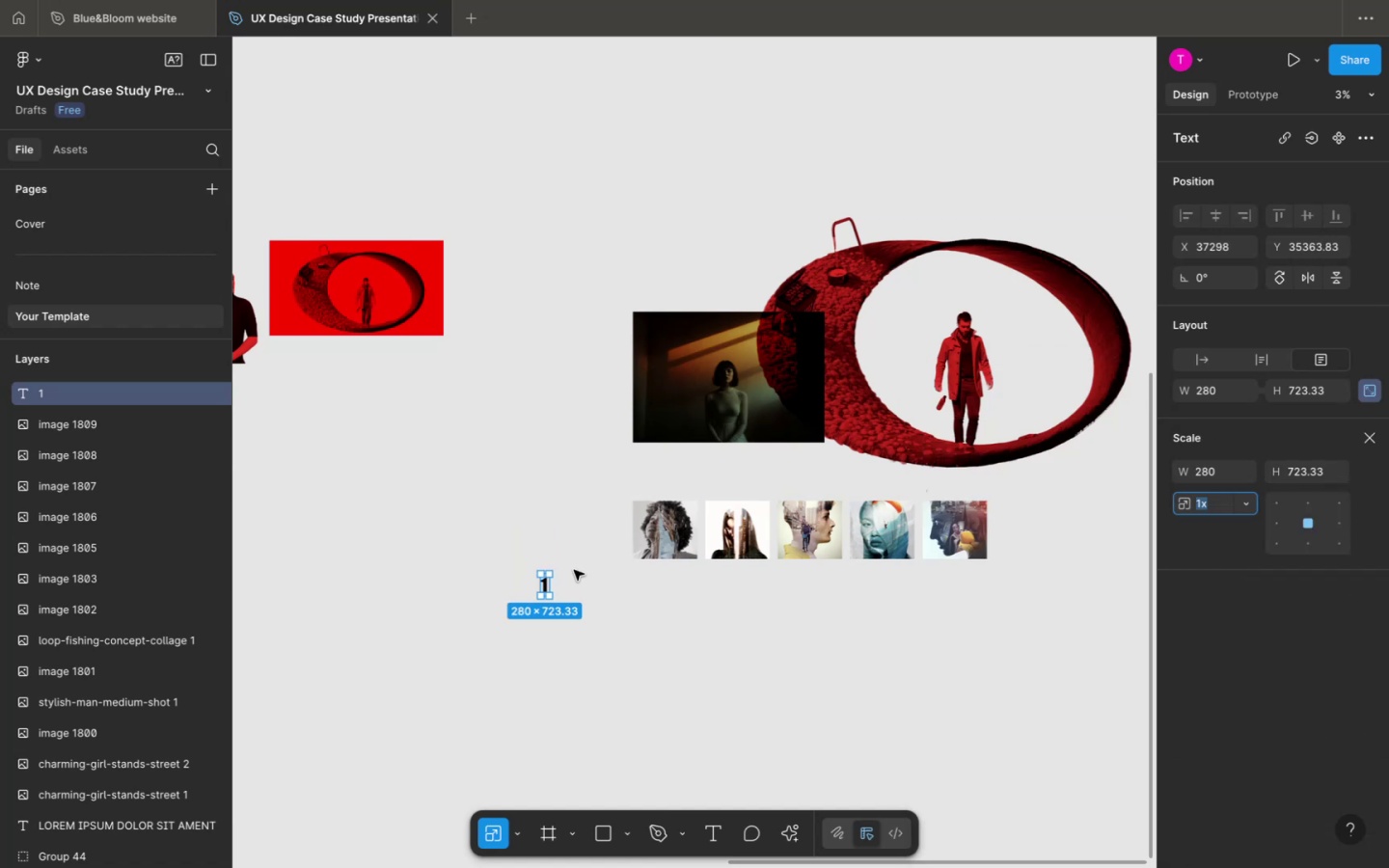 
hold_key(key=ShiftLeft, duration=2.31)
hold_key(key=OptionLeft, duration=2.25)
left_click_drag(start_coordinate=[555, 573], to_coordinate=[591, 544])
 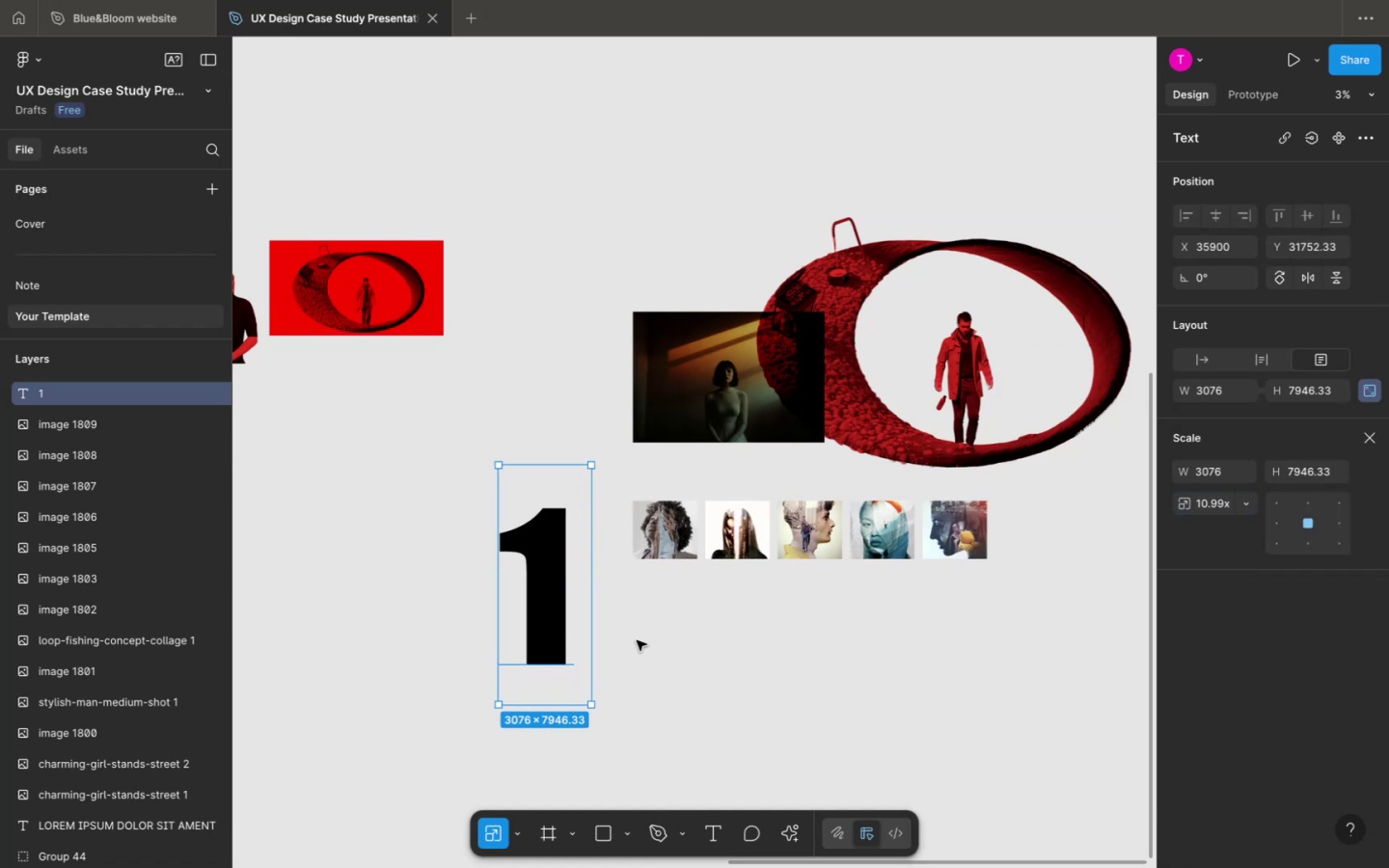 
left_click([637, 640])
 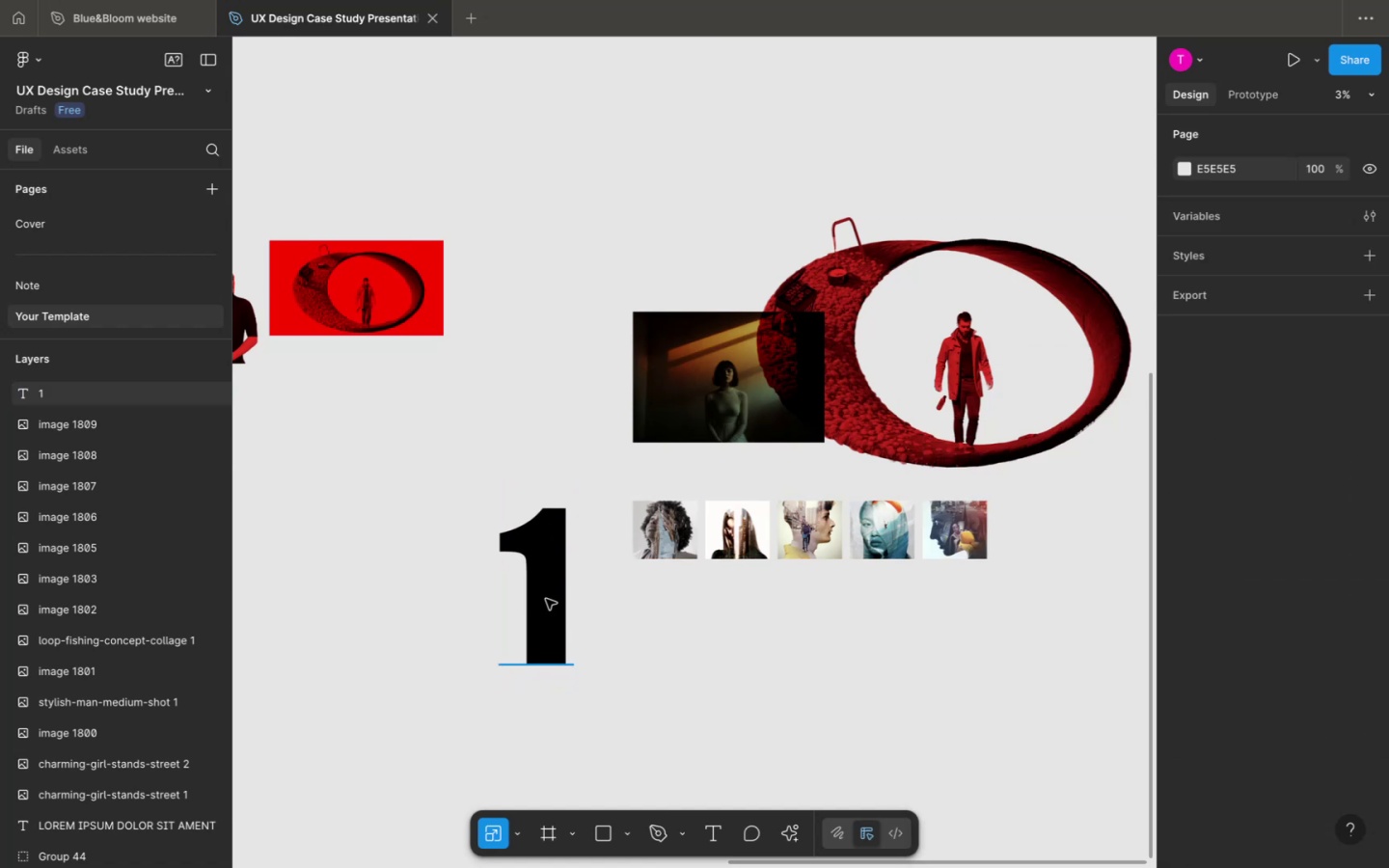 
left_click([546, 599])
 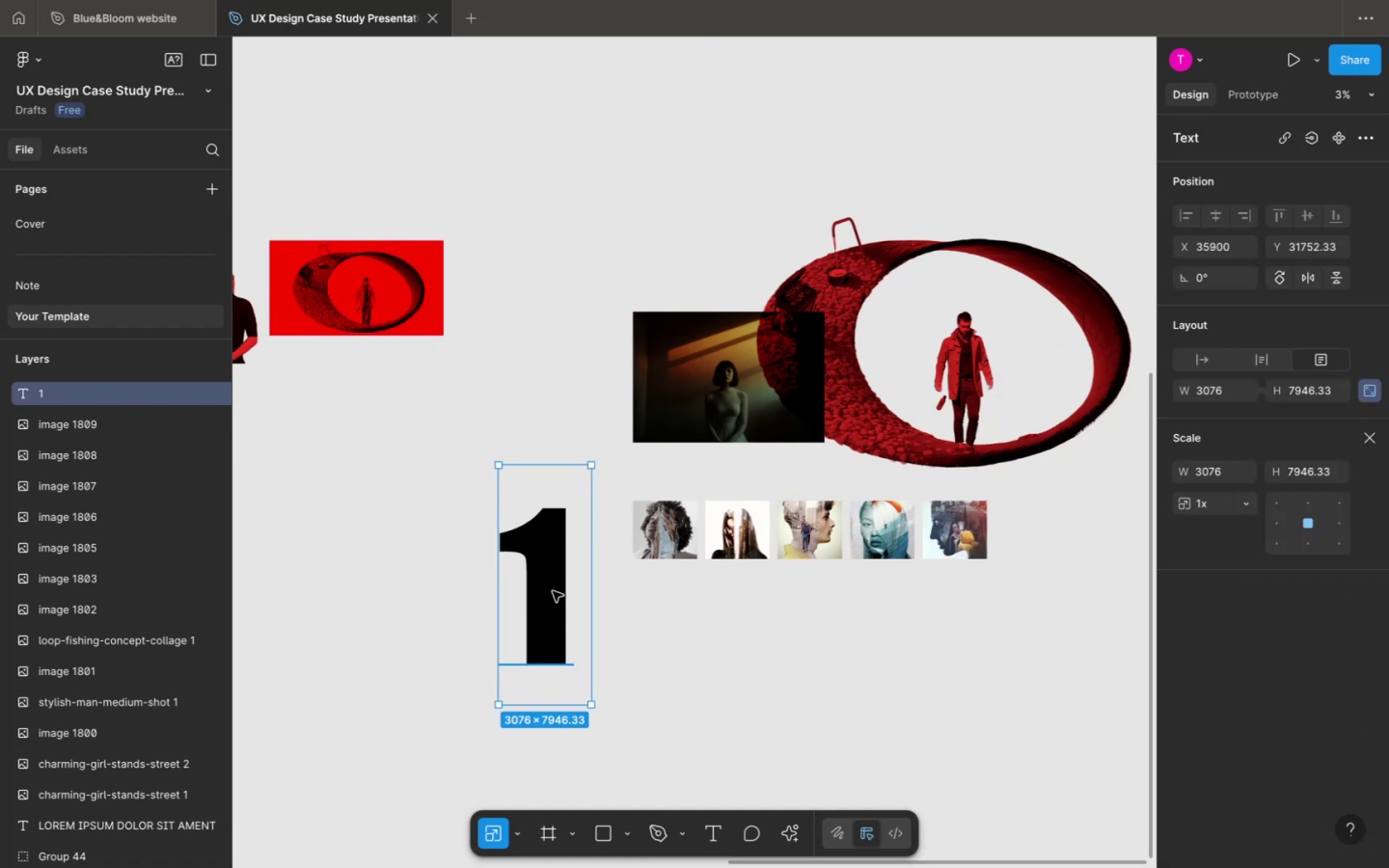 
right_click([553, 591])
 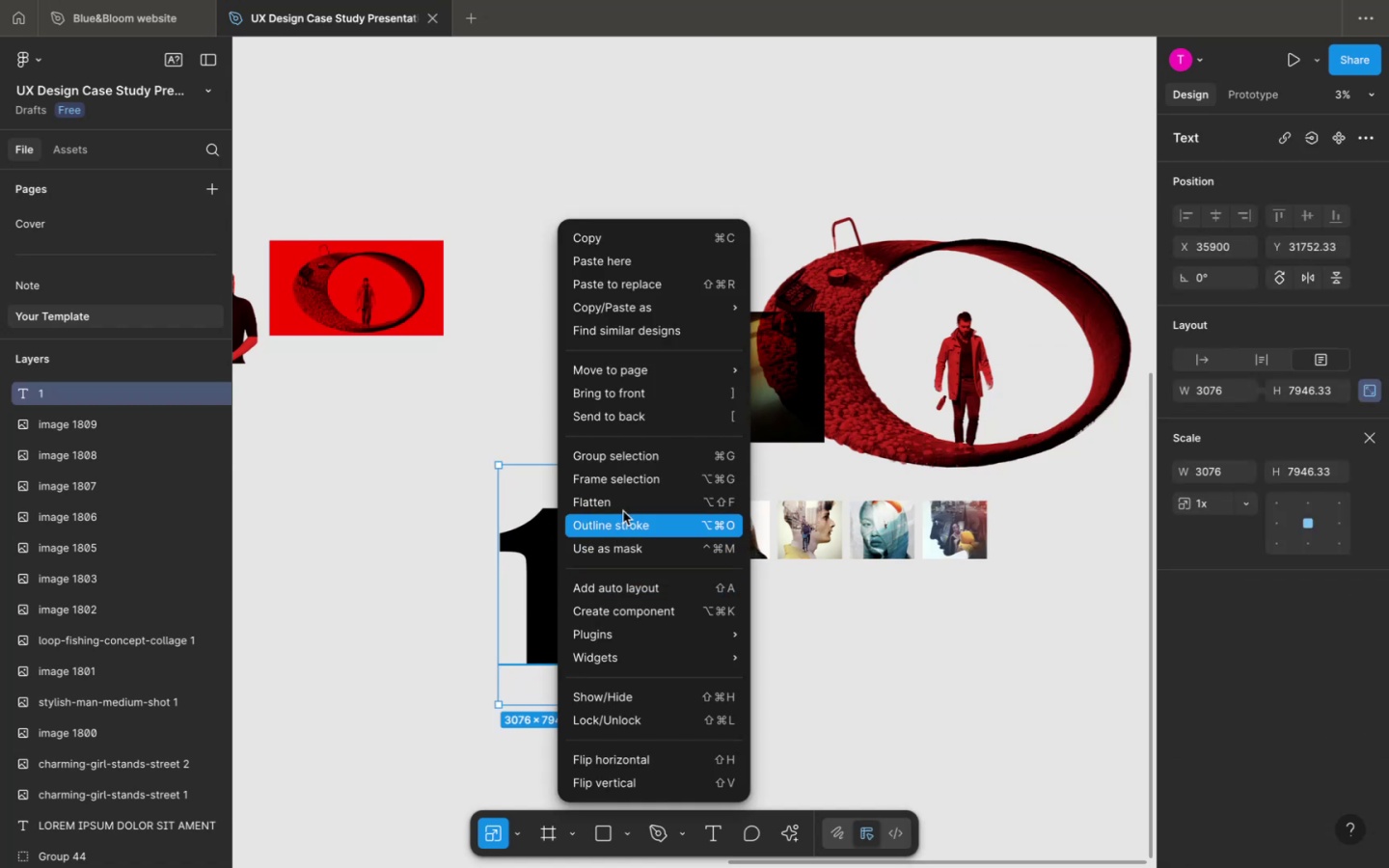 
left_click([623, 507])
 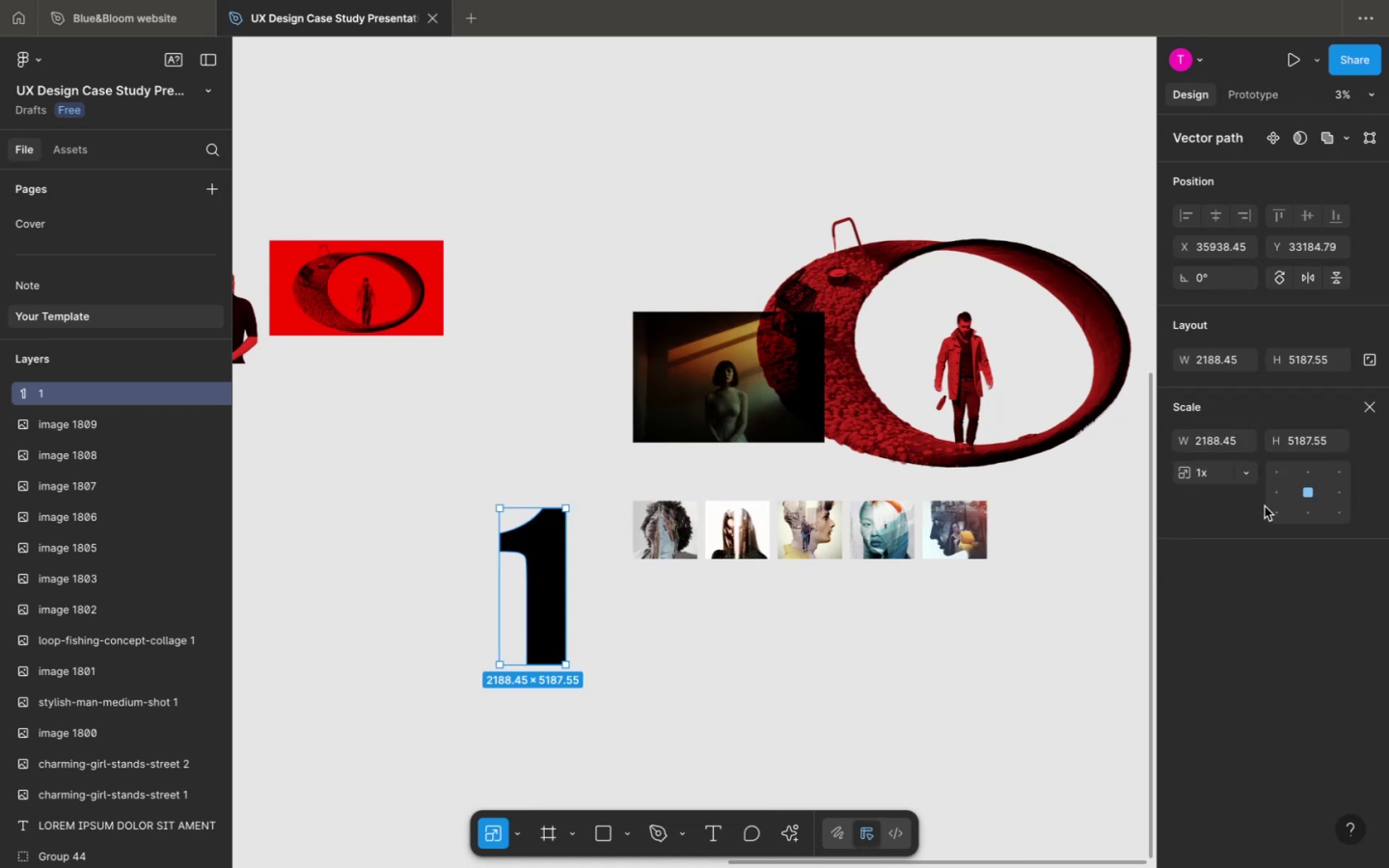 
left_click([1371, 411])
 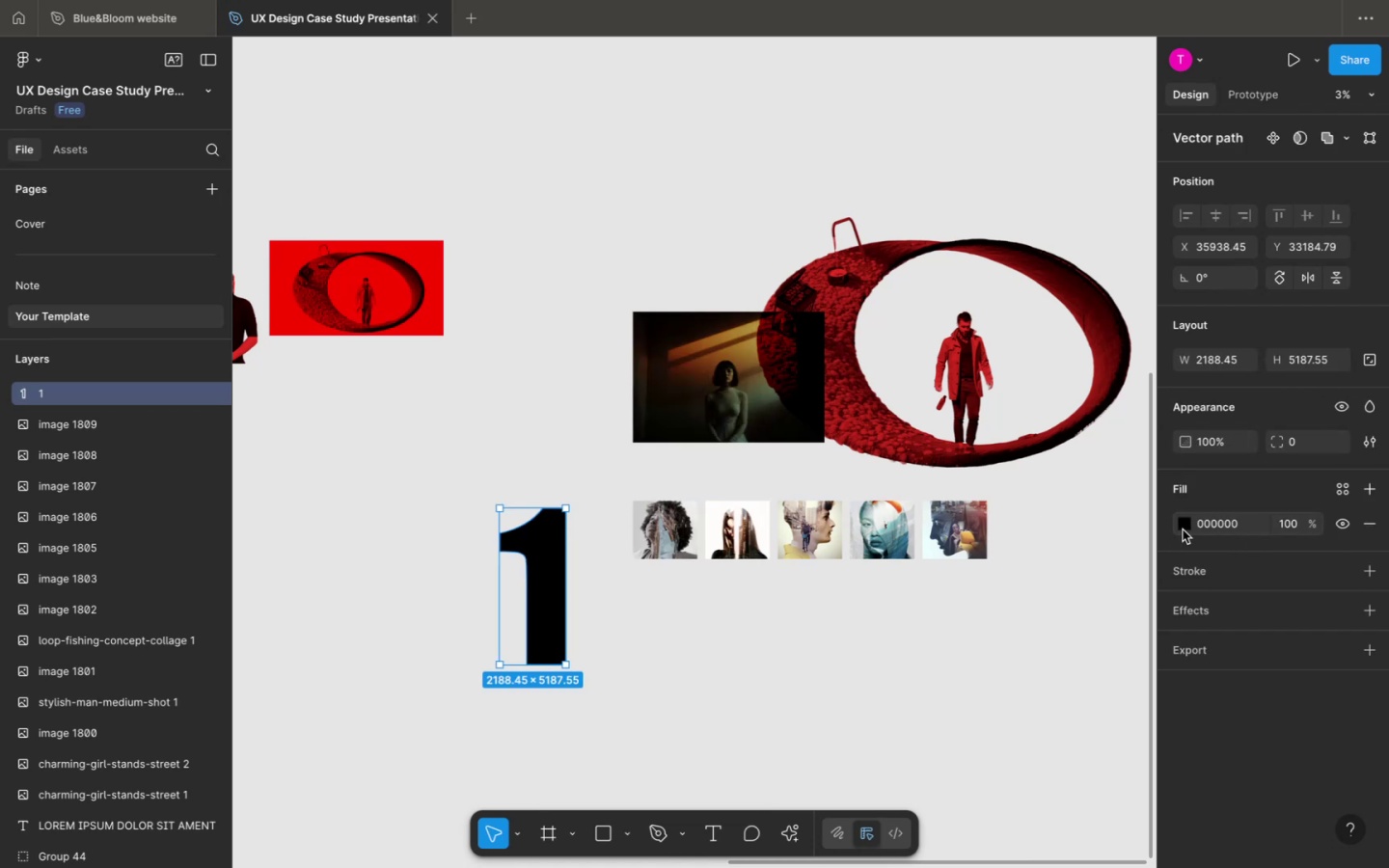 
wait(6.62)
 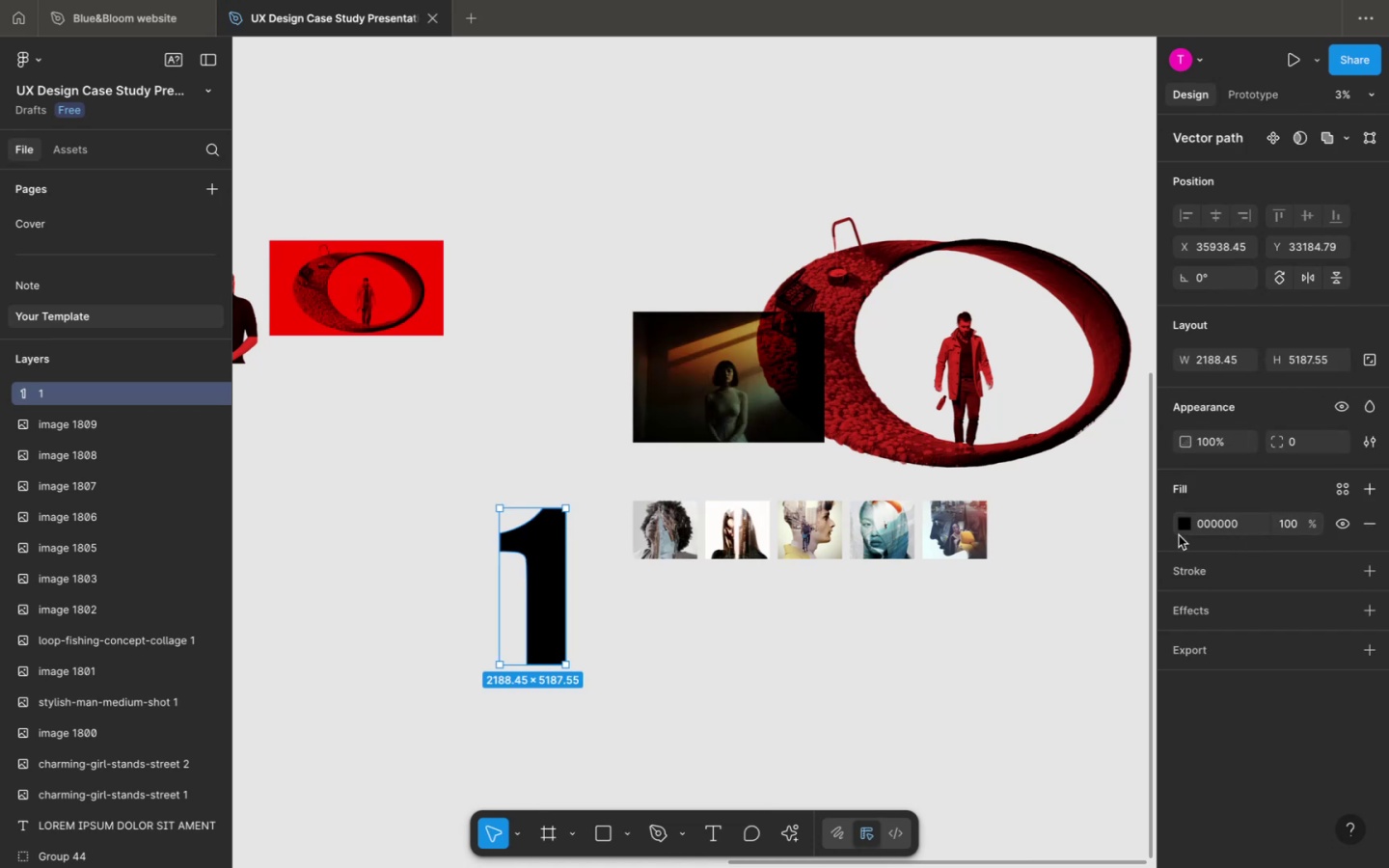 
left_click([1183, 529])
 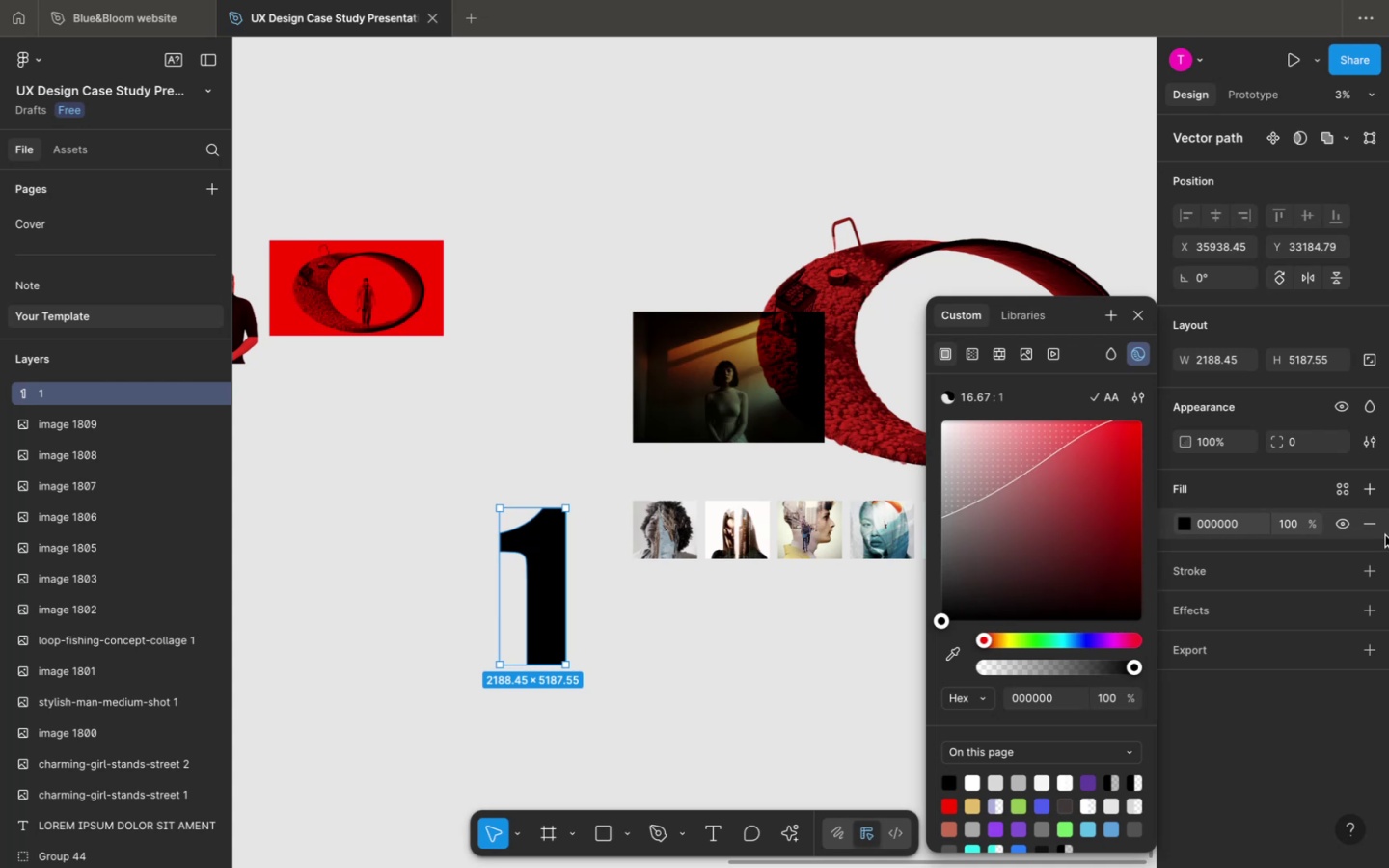 
left_click([1380, 577])
 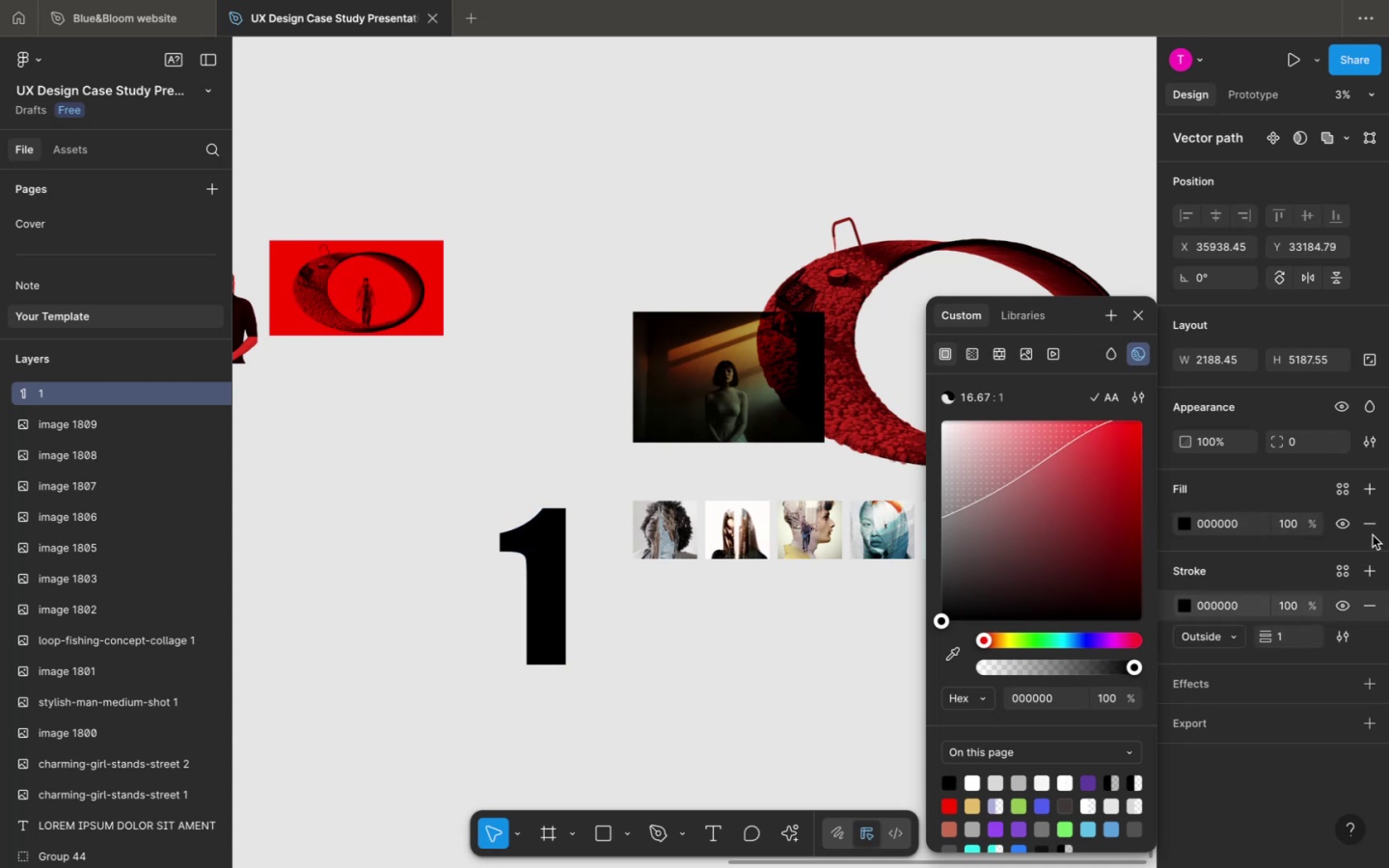 
left_click([1373, 532])
 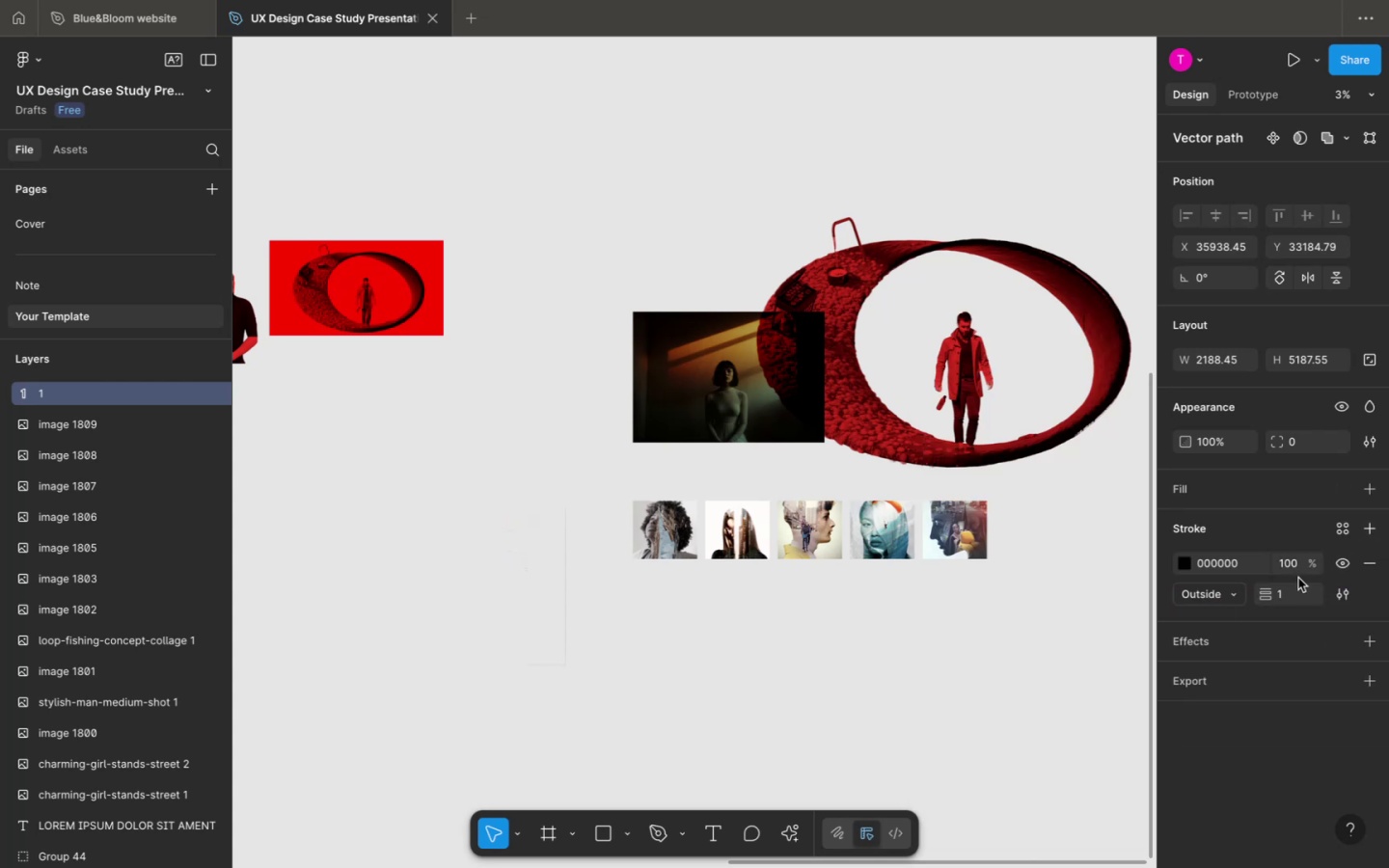 
left_click([1292, 590])
 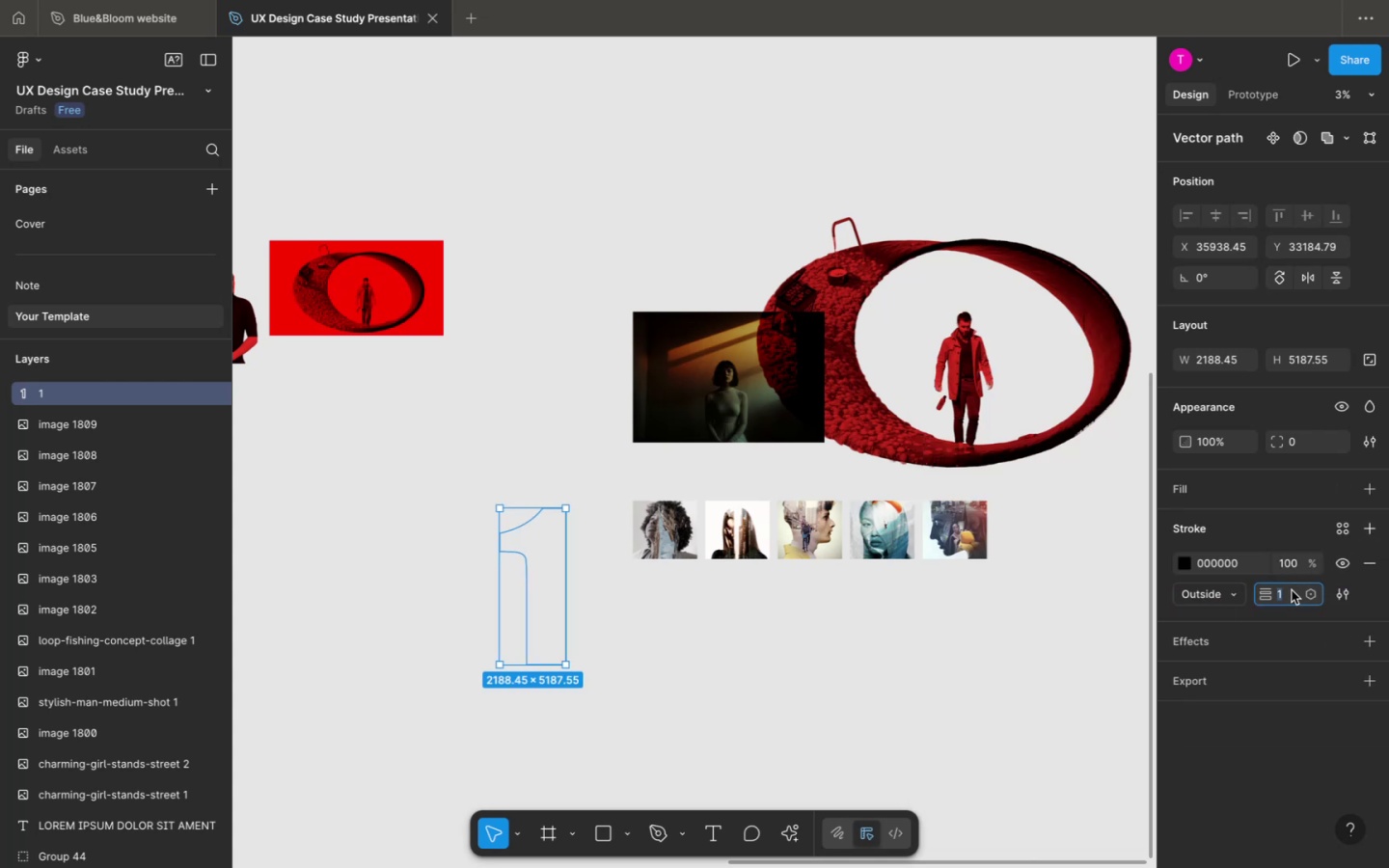 
key(Shift+ArrowUp)
 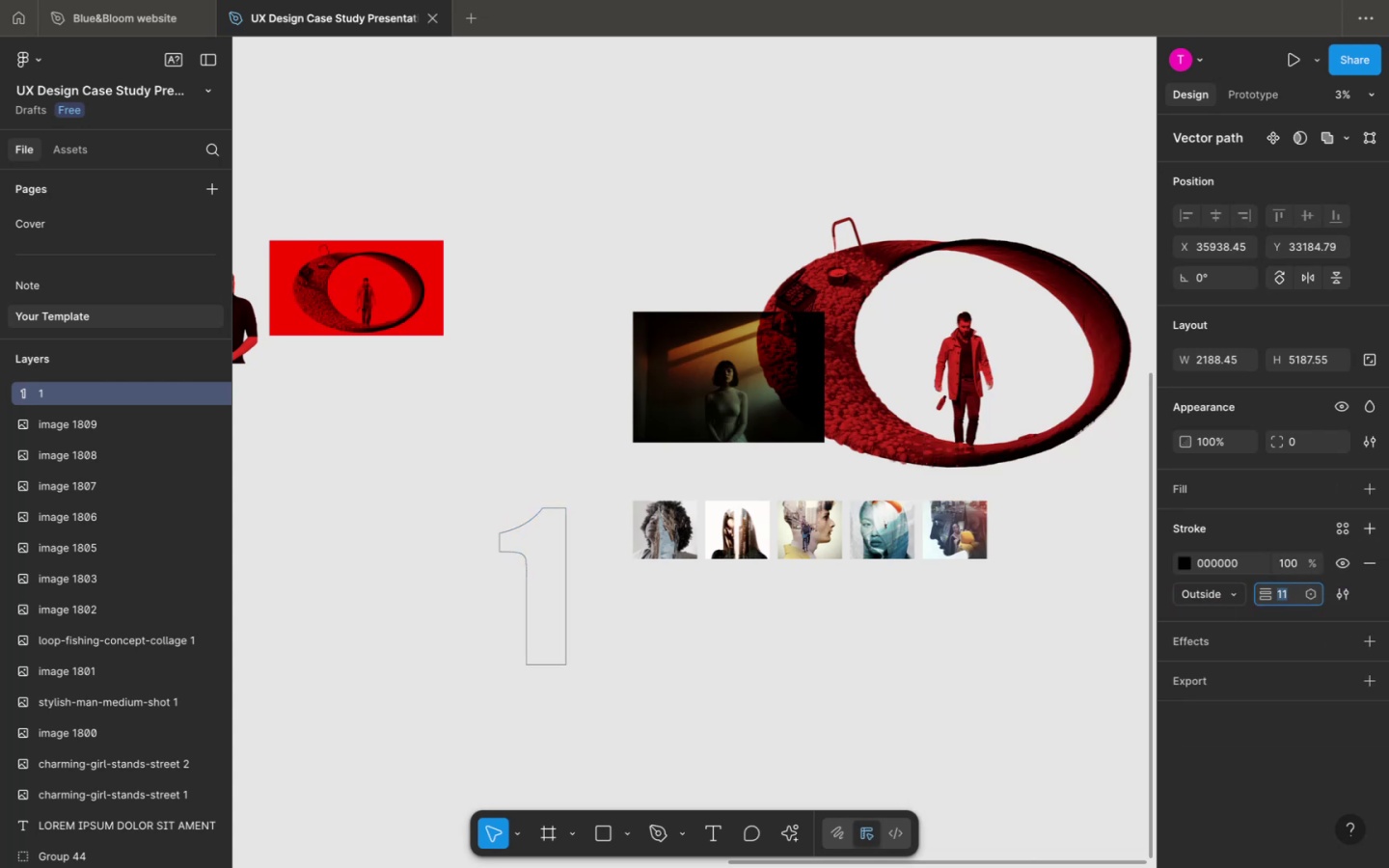 
key(Shift+ArrowUp)
 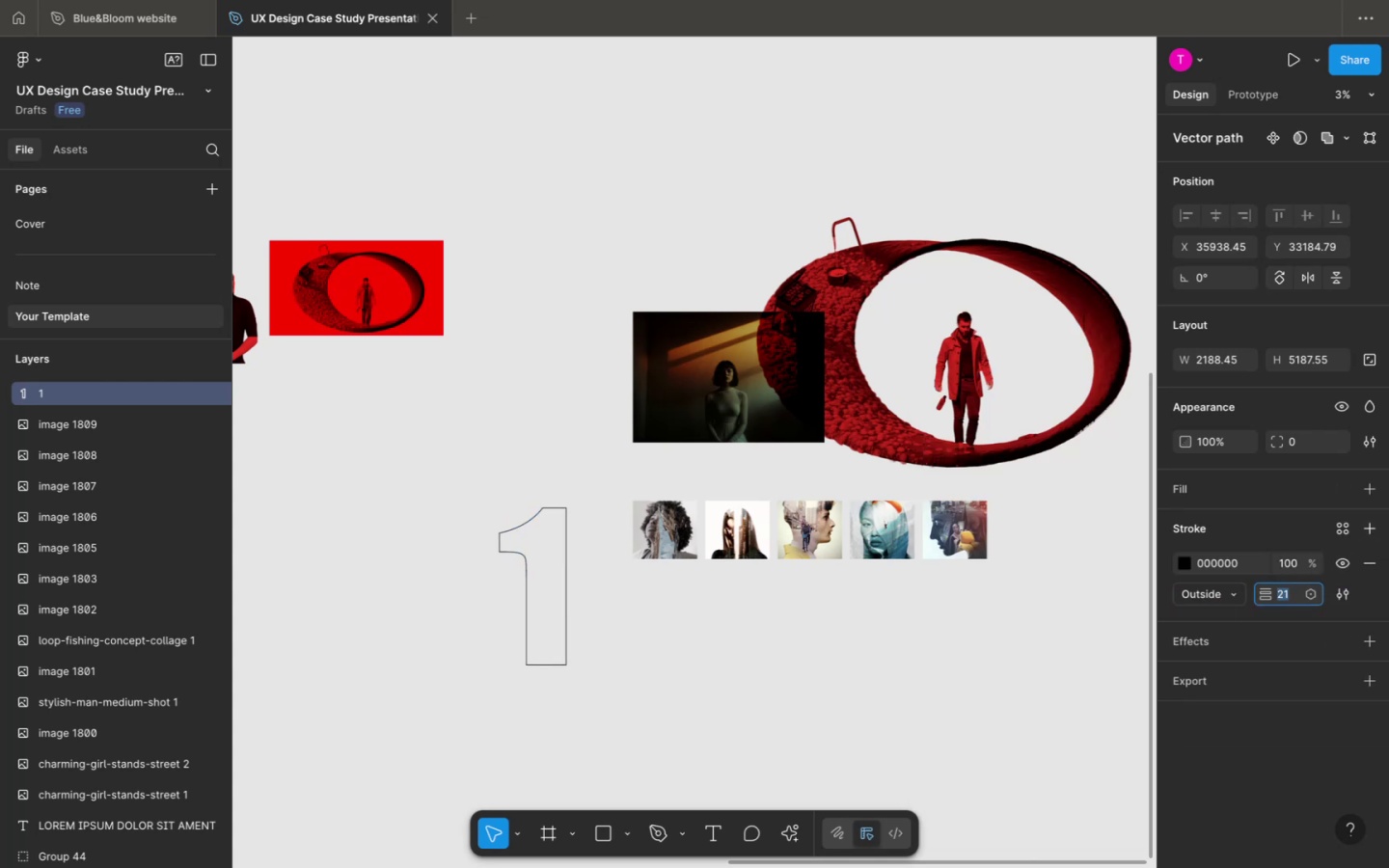 
key(Shift+ArrowUp)
 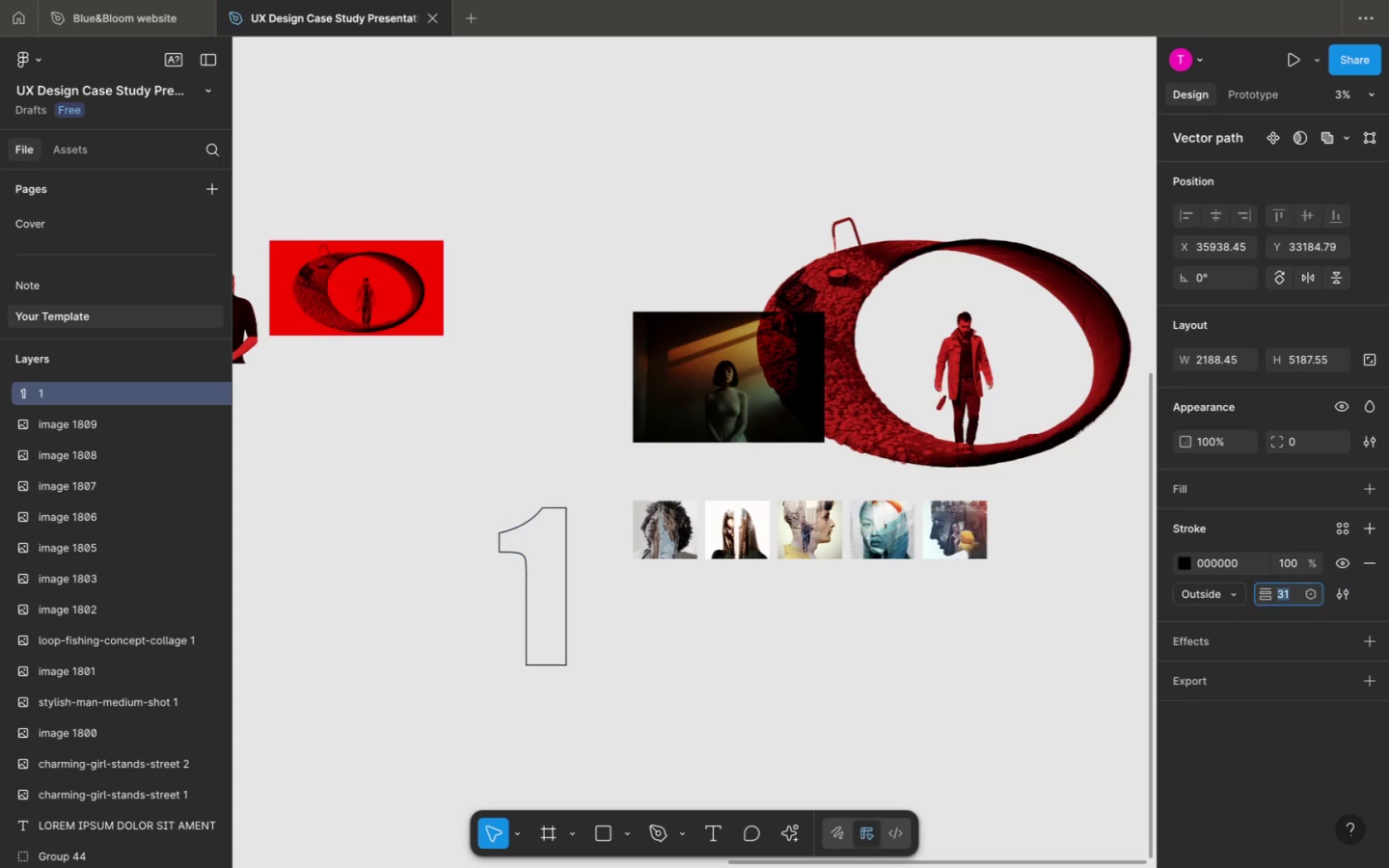 
key(Shift+ArrowUp)
 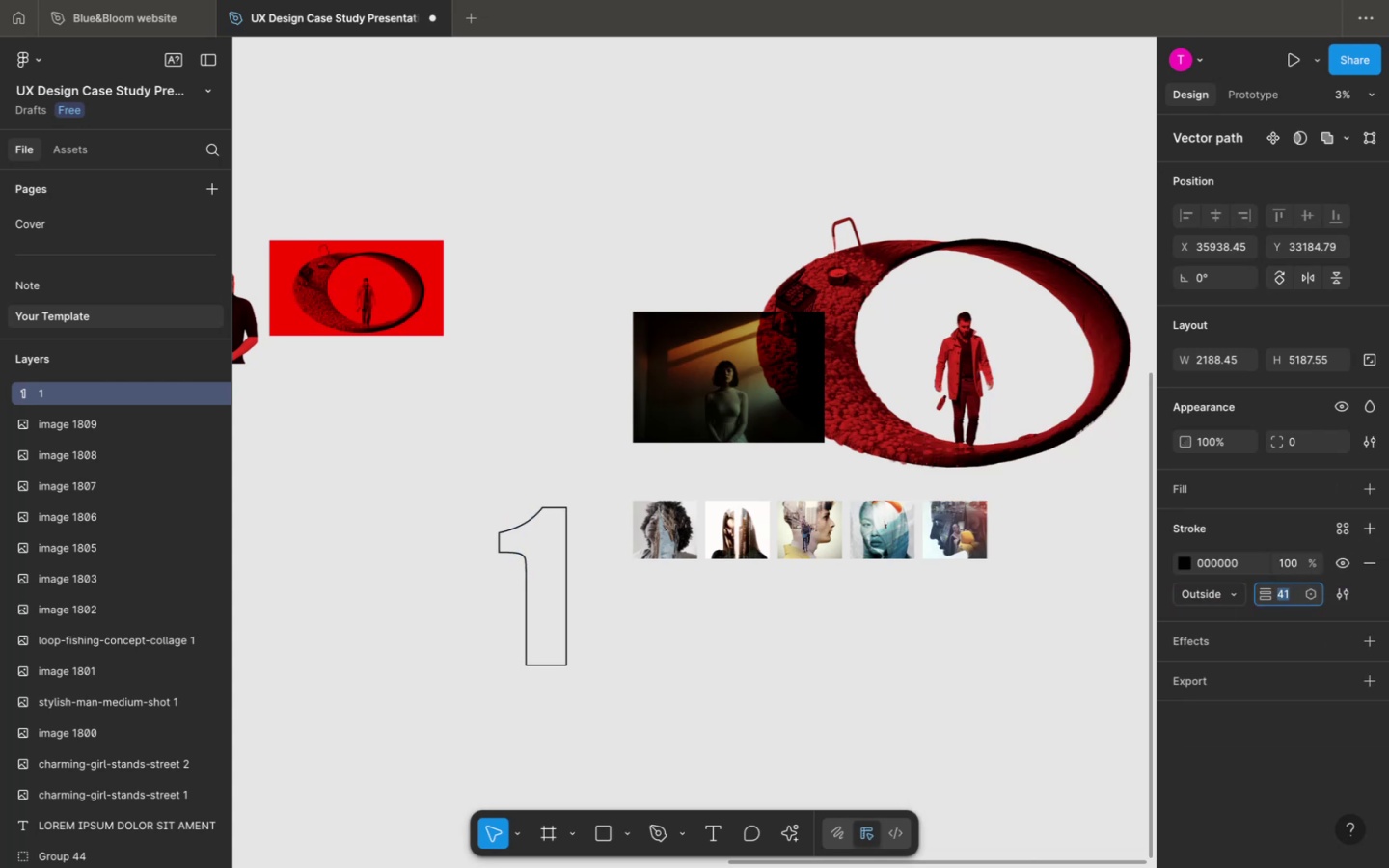 
key(Shift+ArrowUp)
 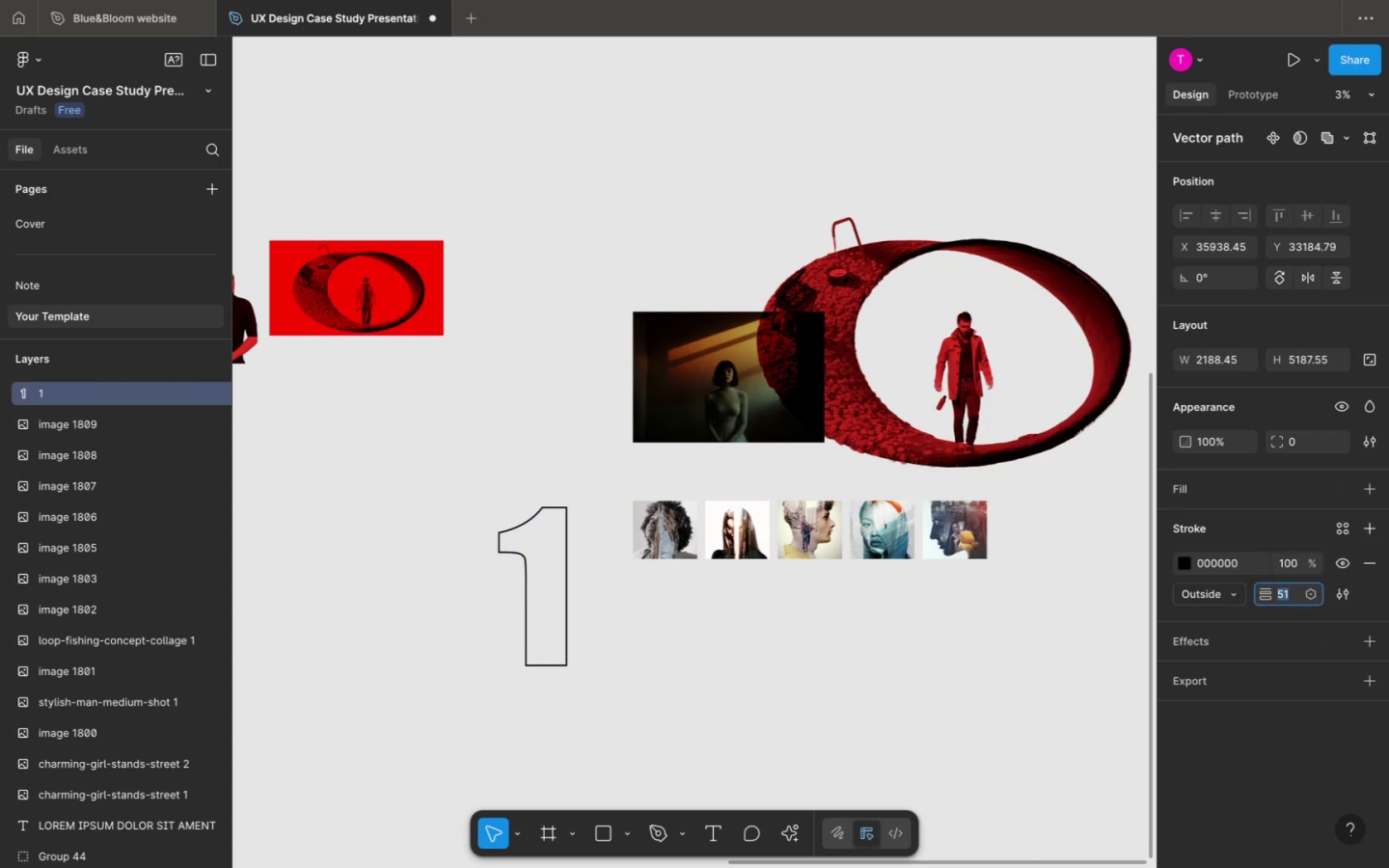 
key(Shift+ArrowUp)
 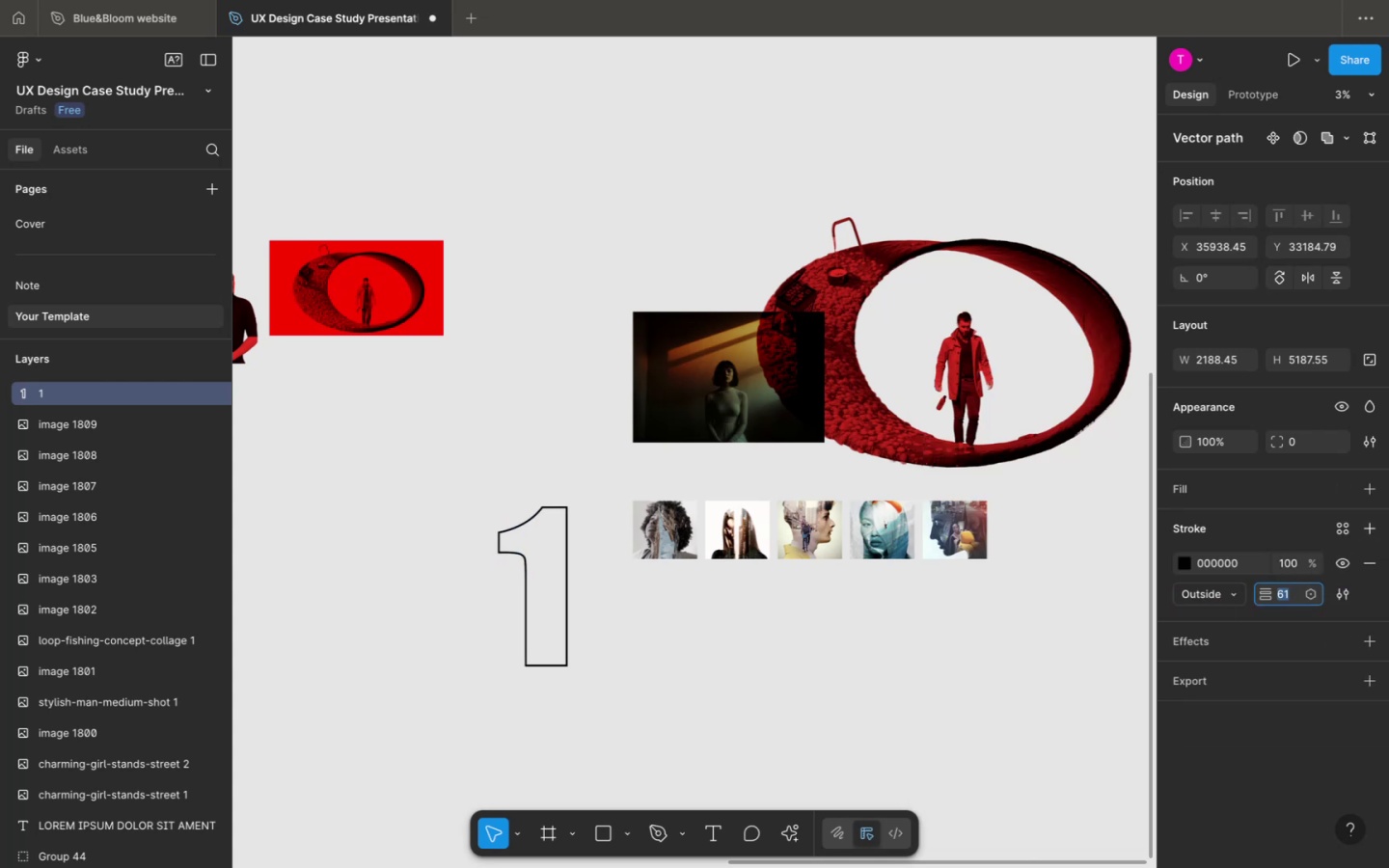 
key(Shift+ArrowUp)
 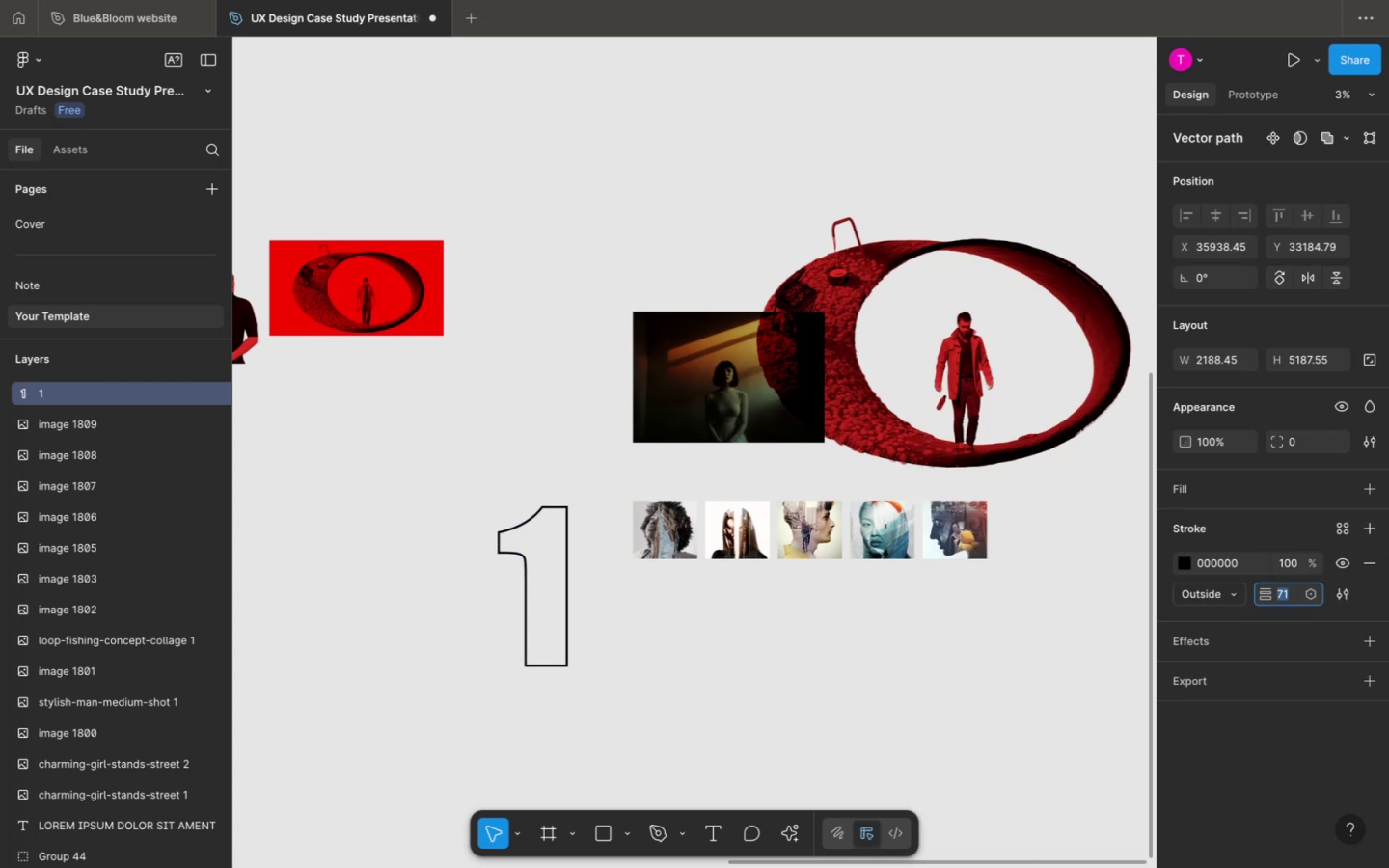 
key(Shift+ArrowUp)
 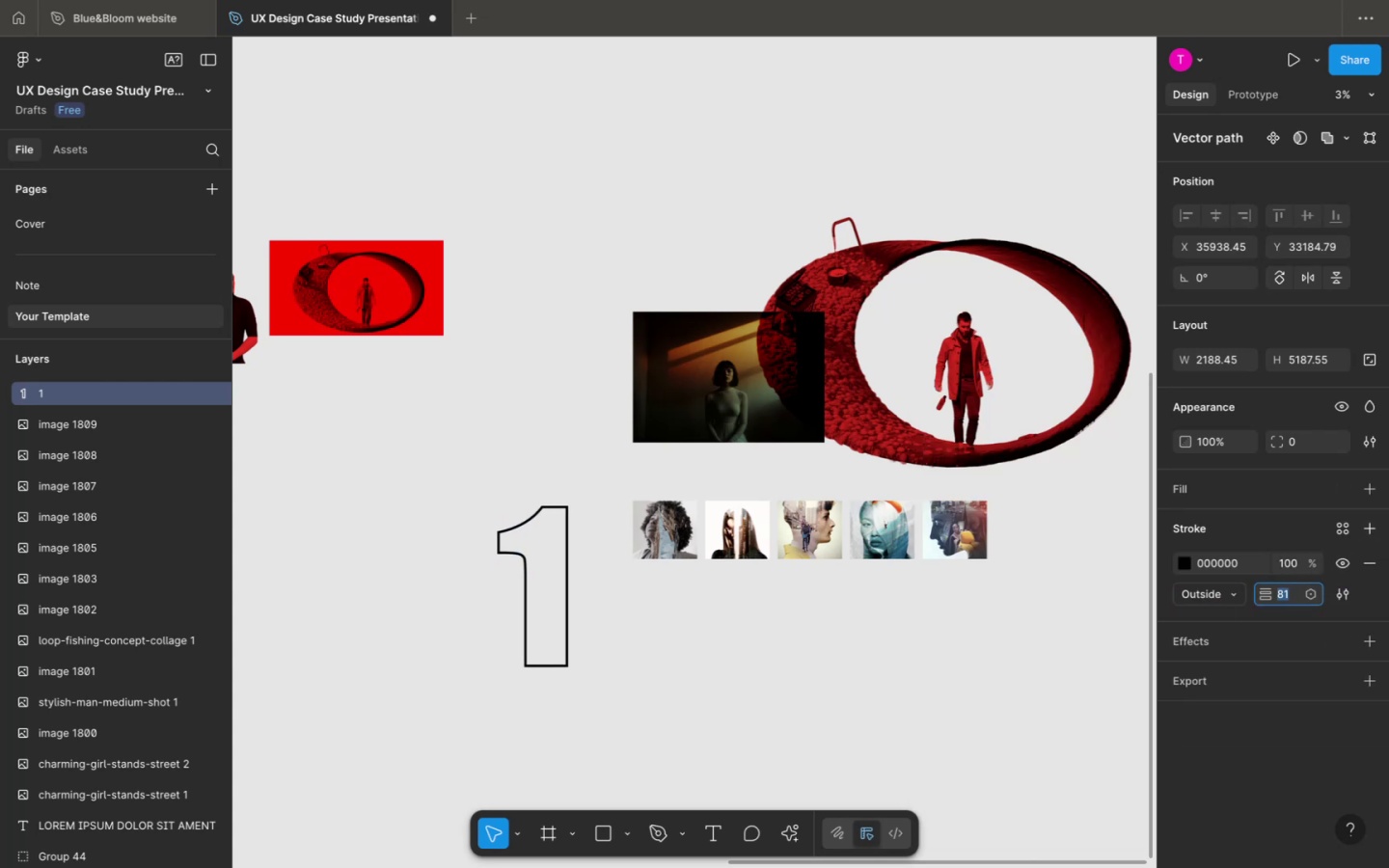 
key(Shift+ArrowUp)
 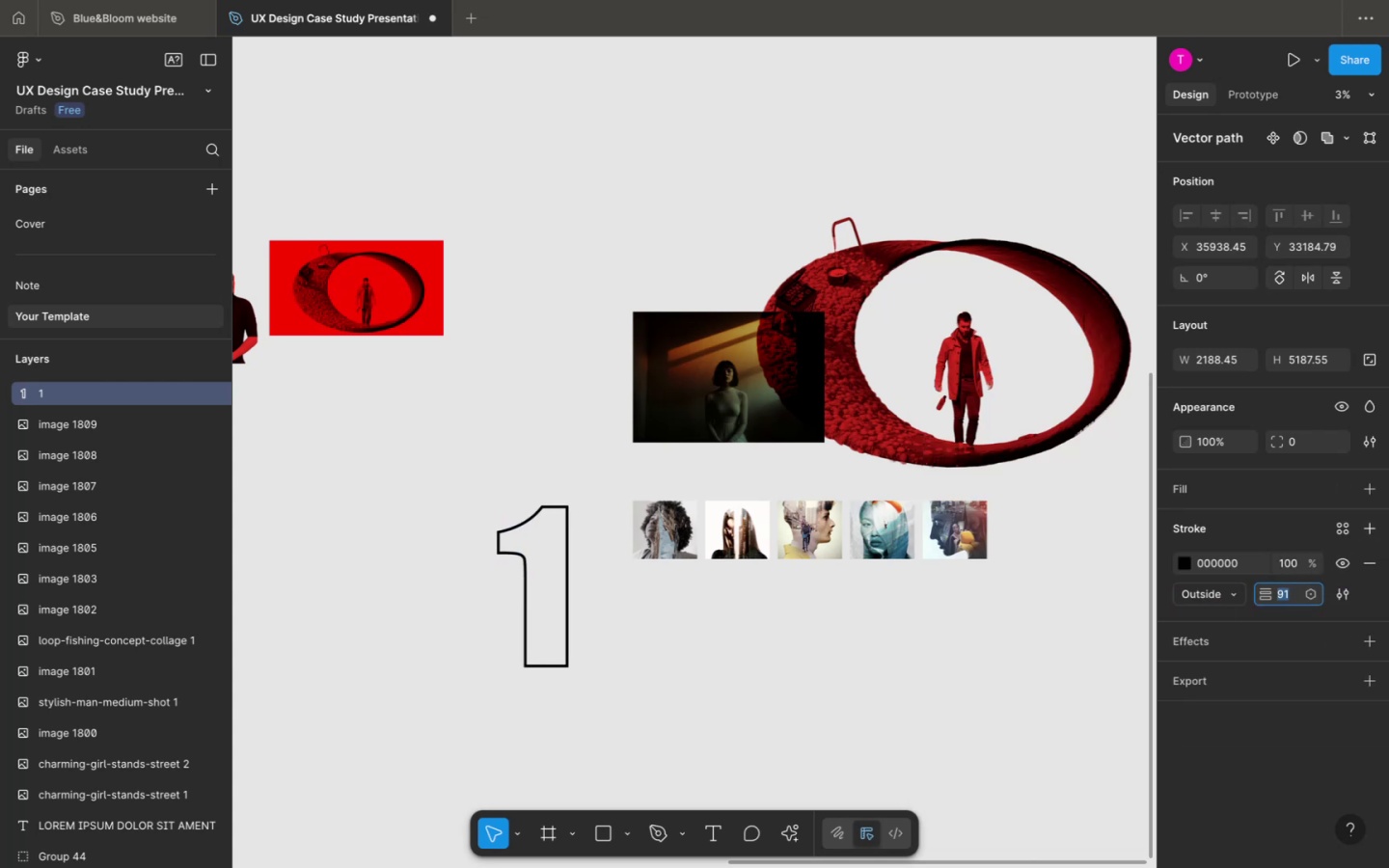 
key(Shift+ArrowUp)
 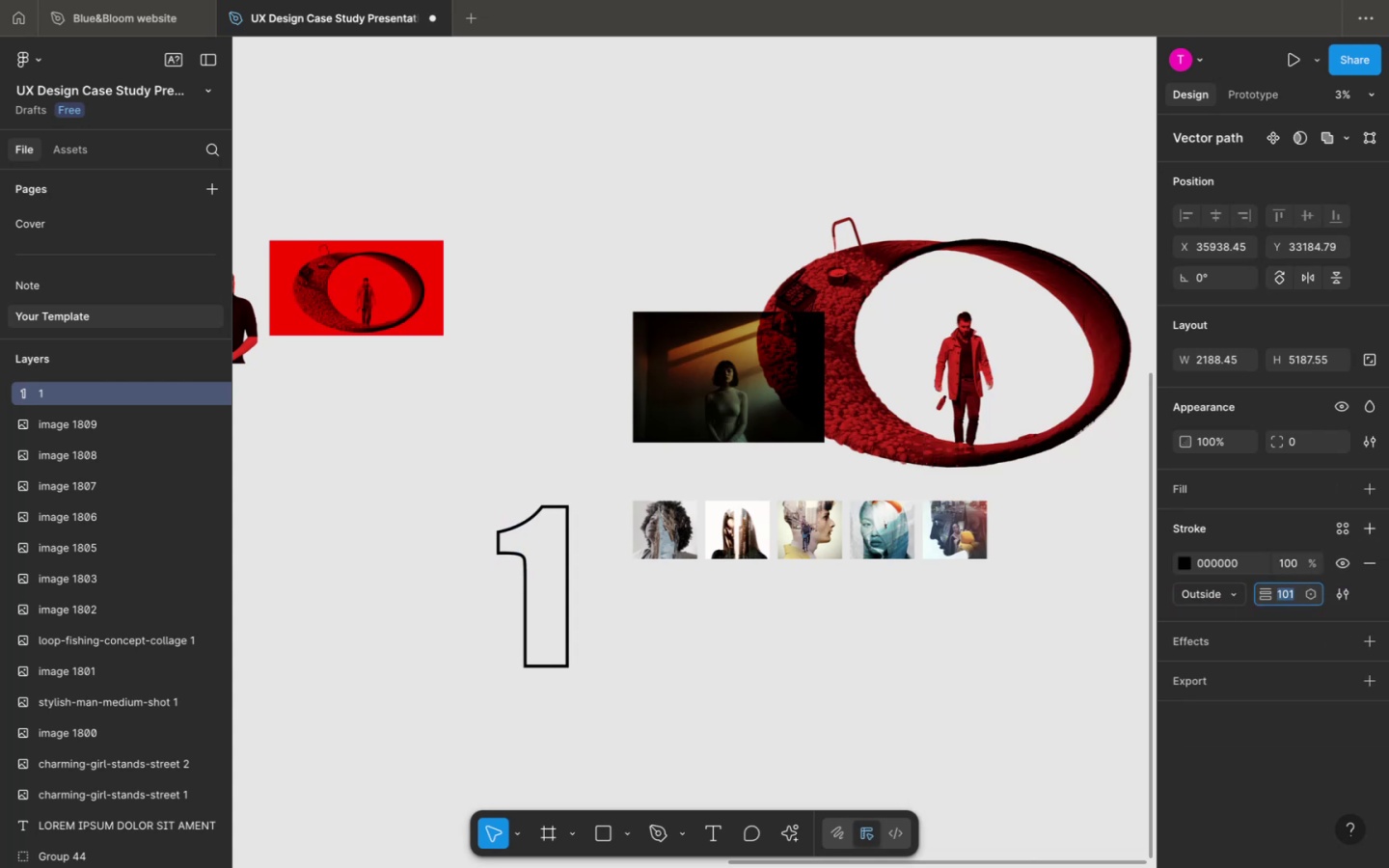 
key(Shift+ArrowUp)
 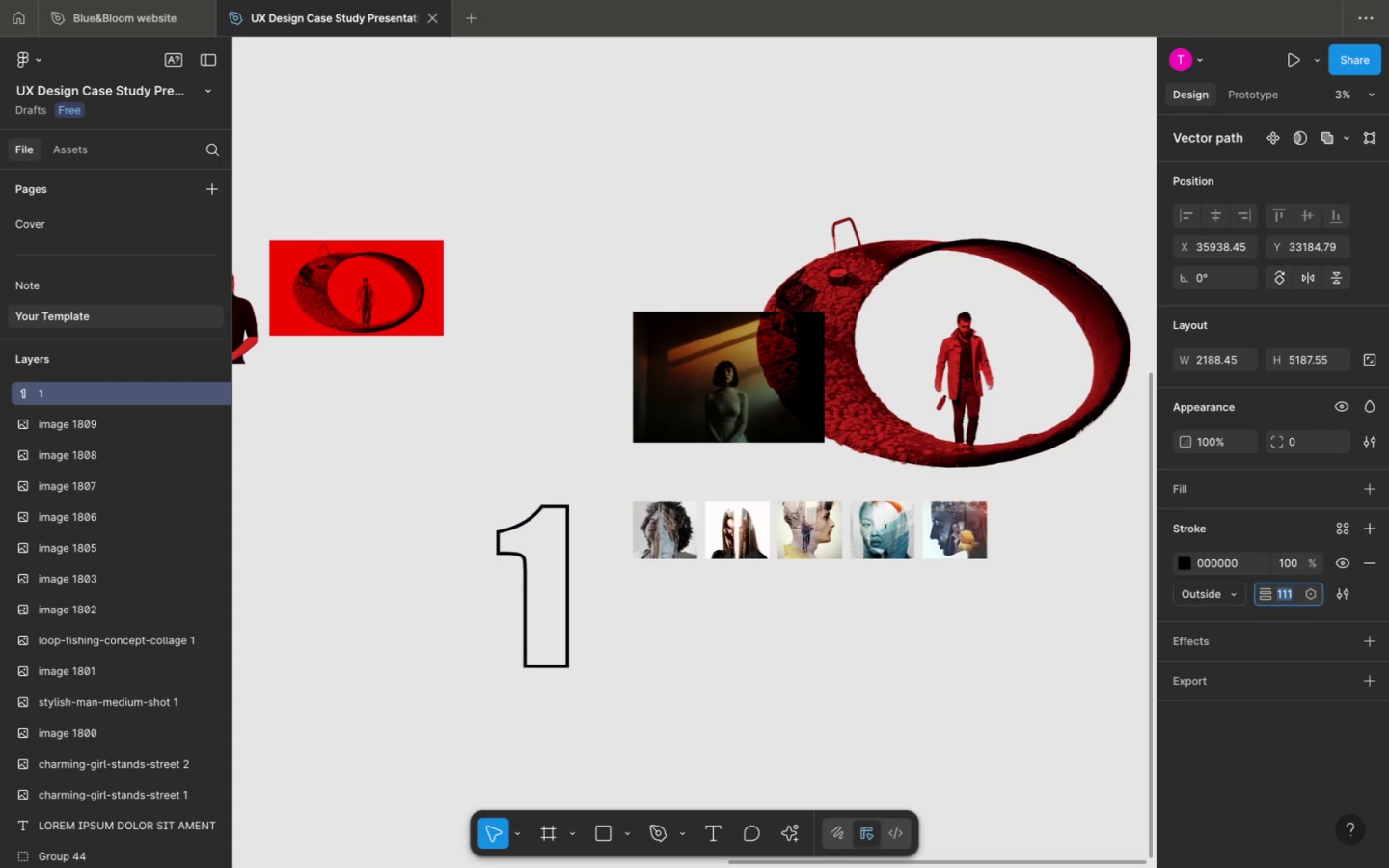 
key(Shift+ArrowUp)
 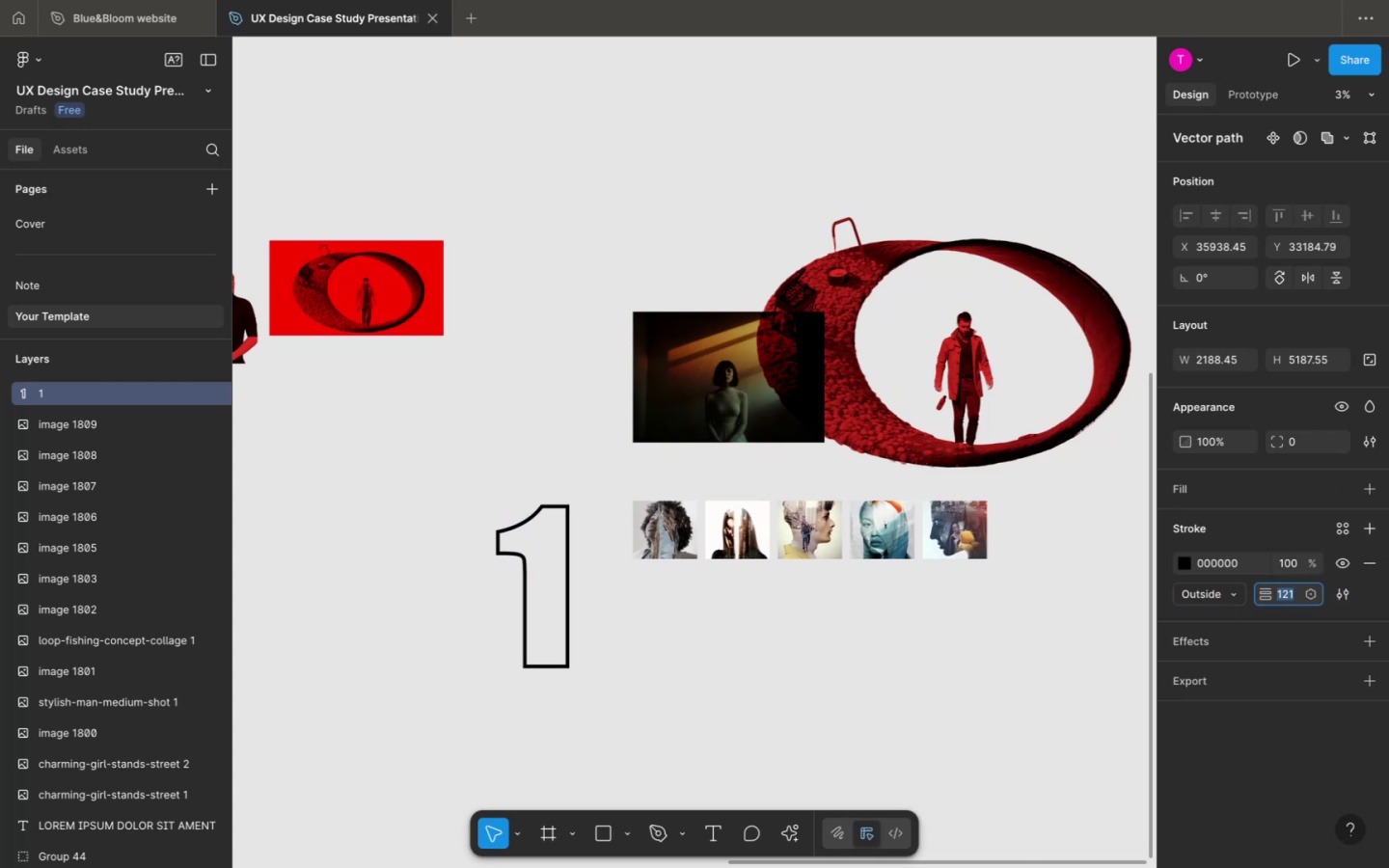 
key(Shift+ArrowUp)
 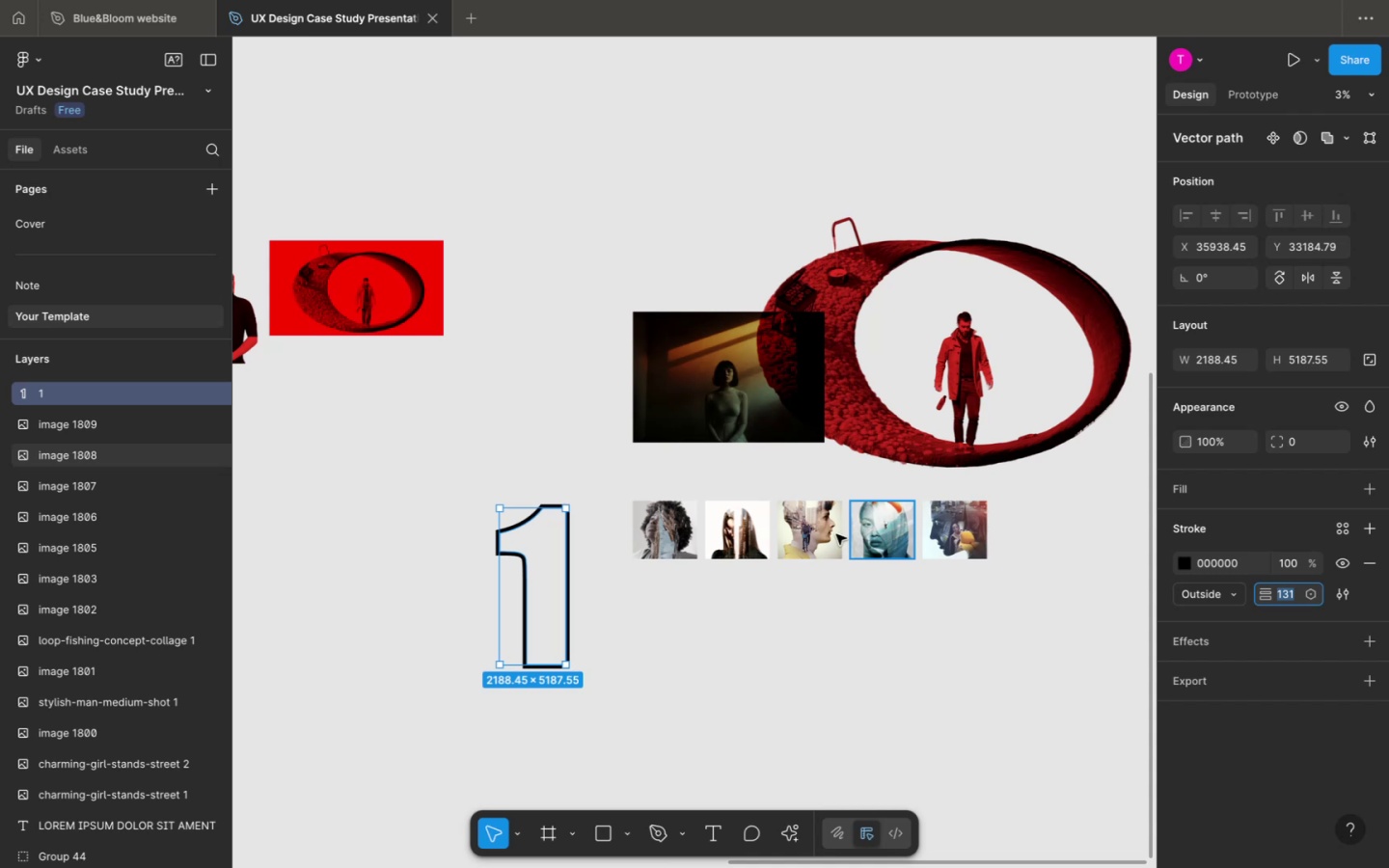 
left_click([751, 648])
 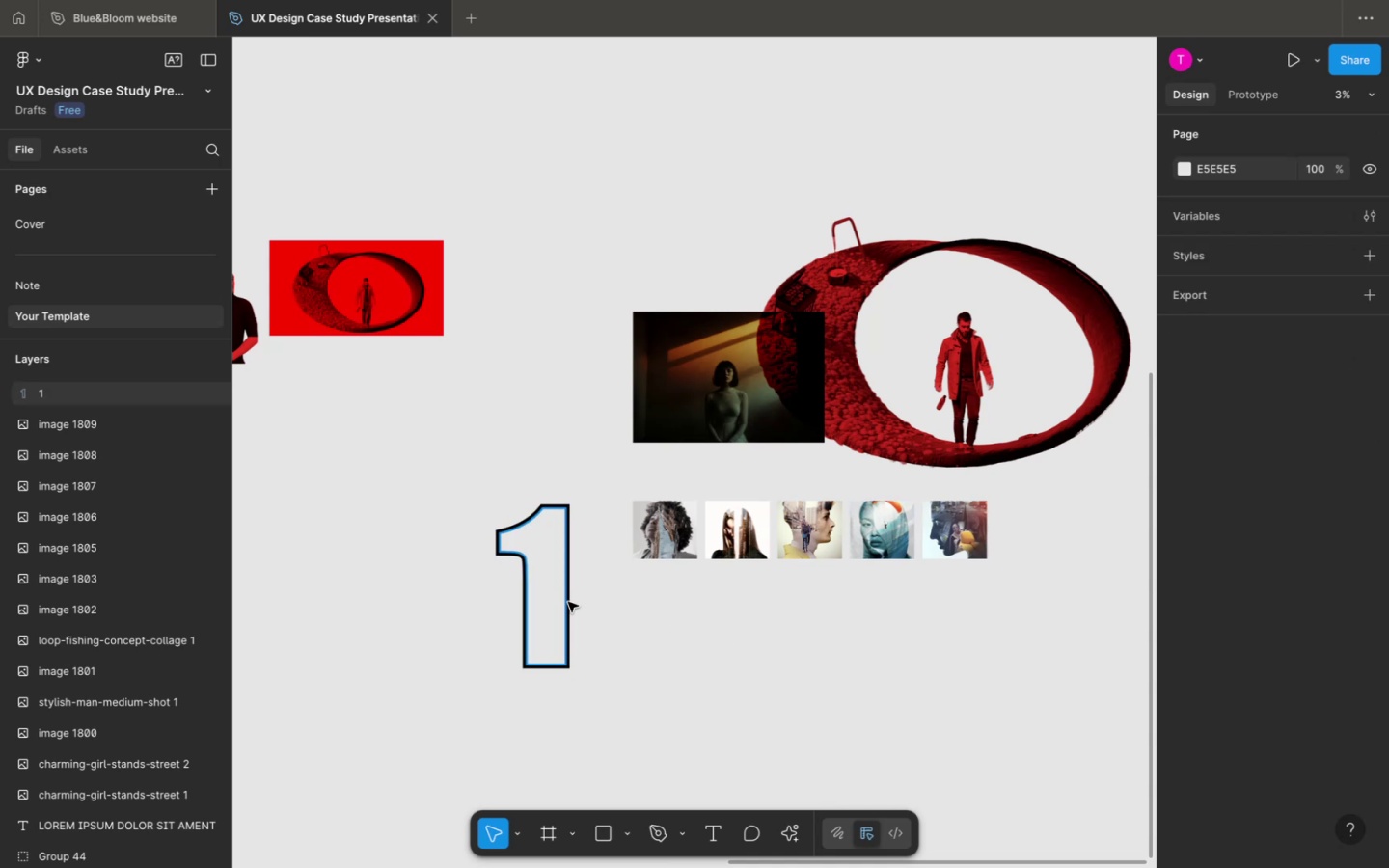 
wait(5.91)
 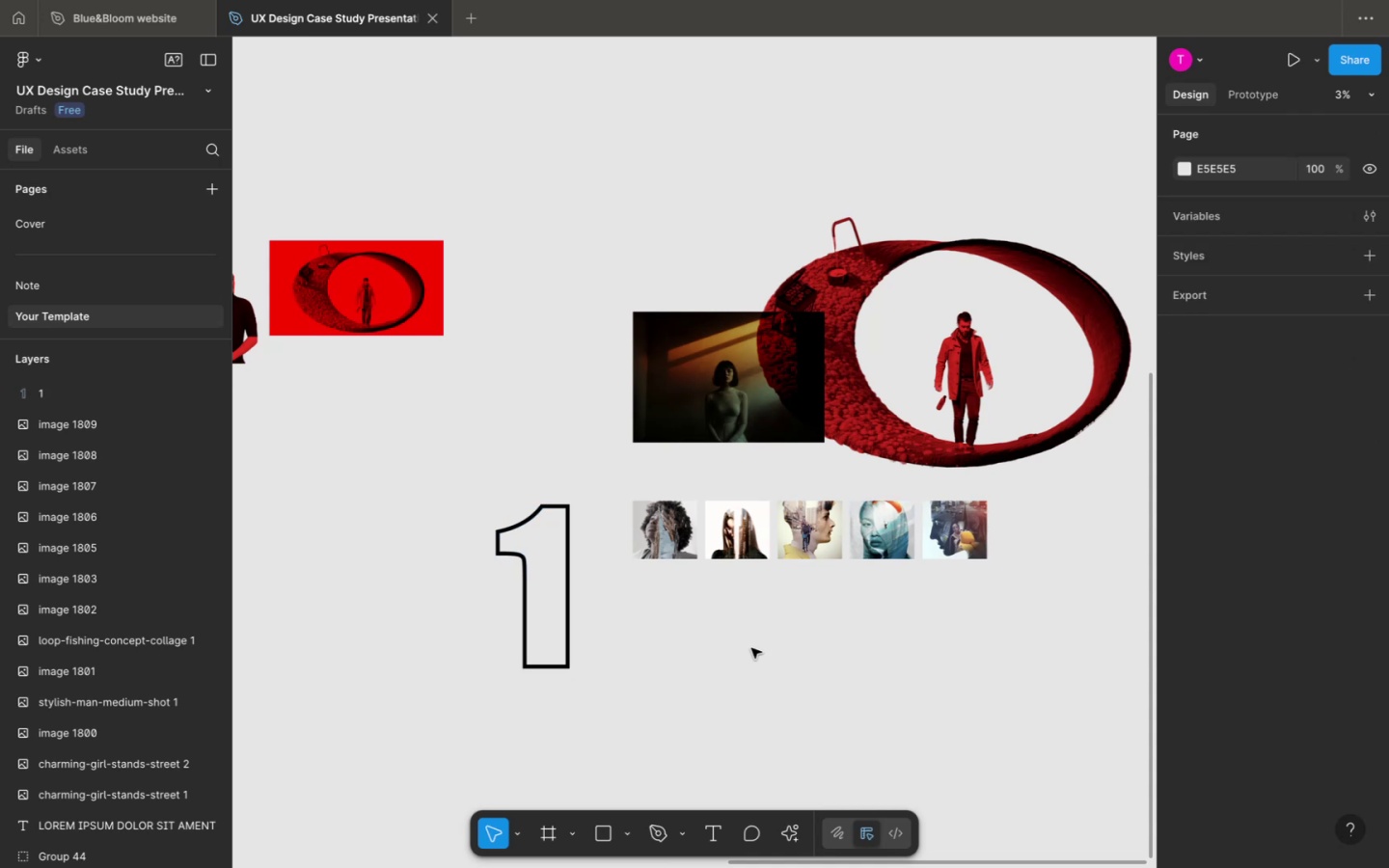 
left_click([600, 637])
 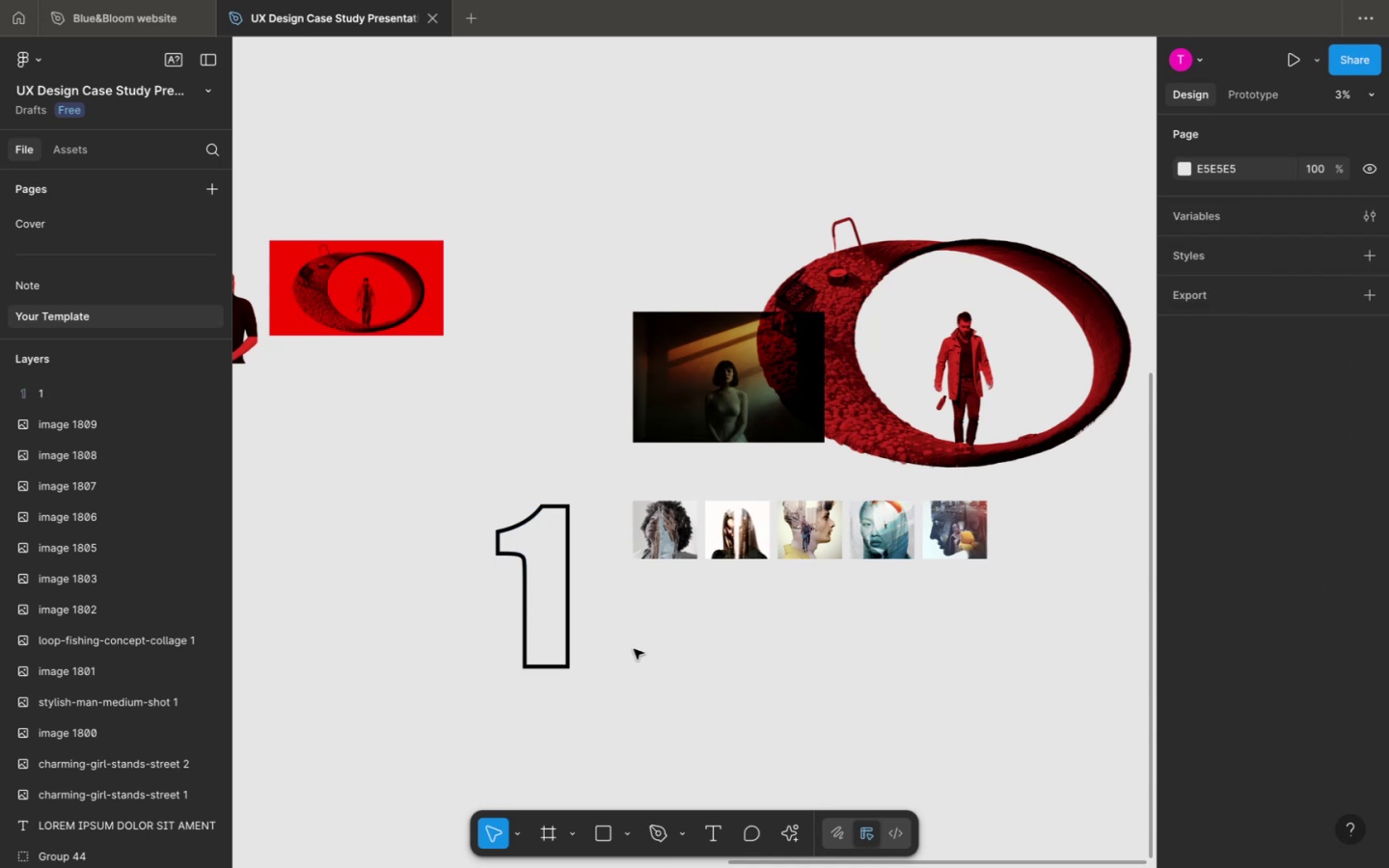 
key(T)
 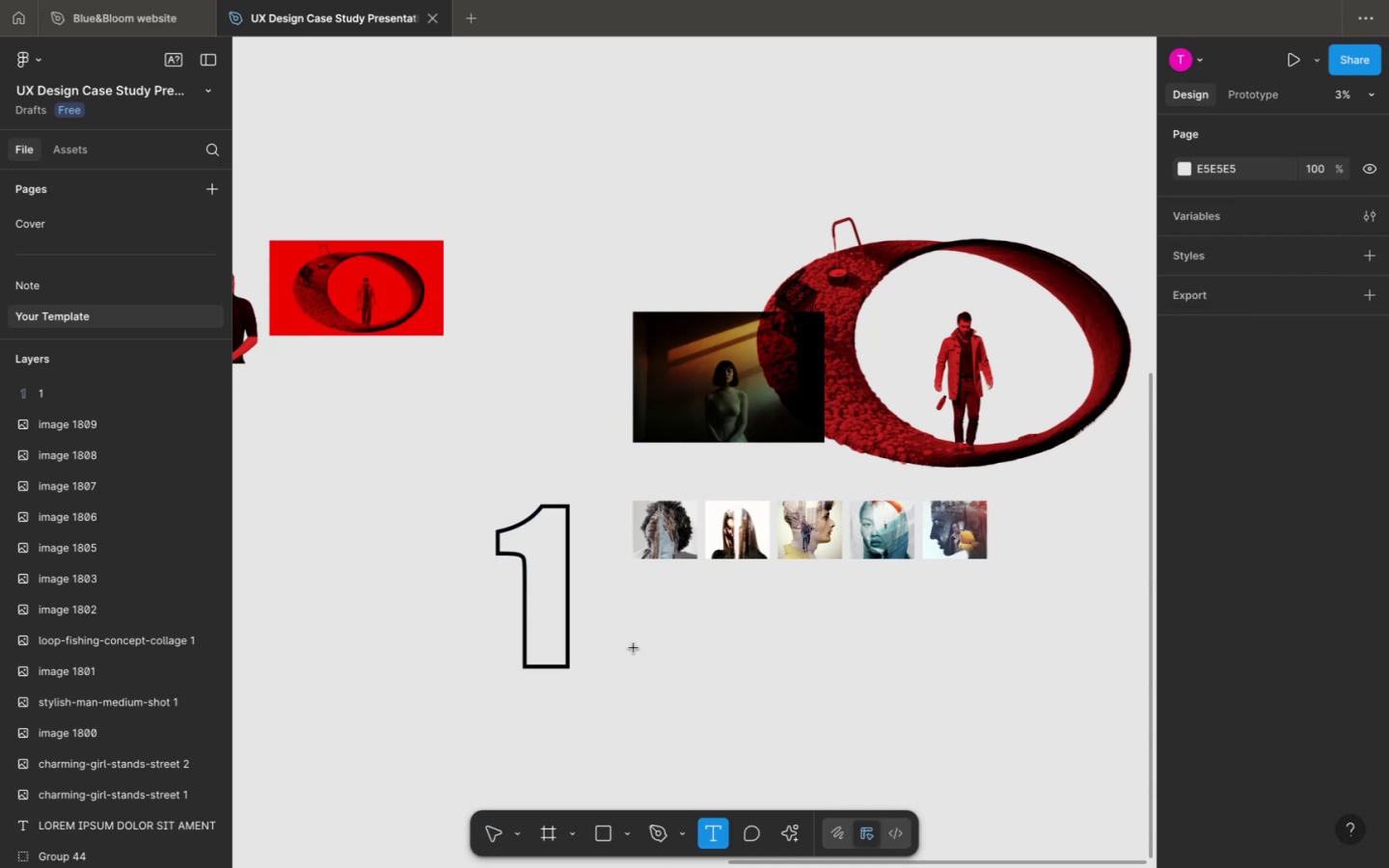 
left_click([634, 648])
 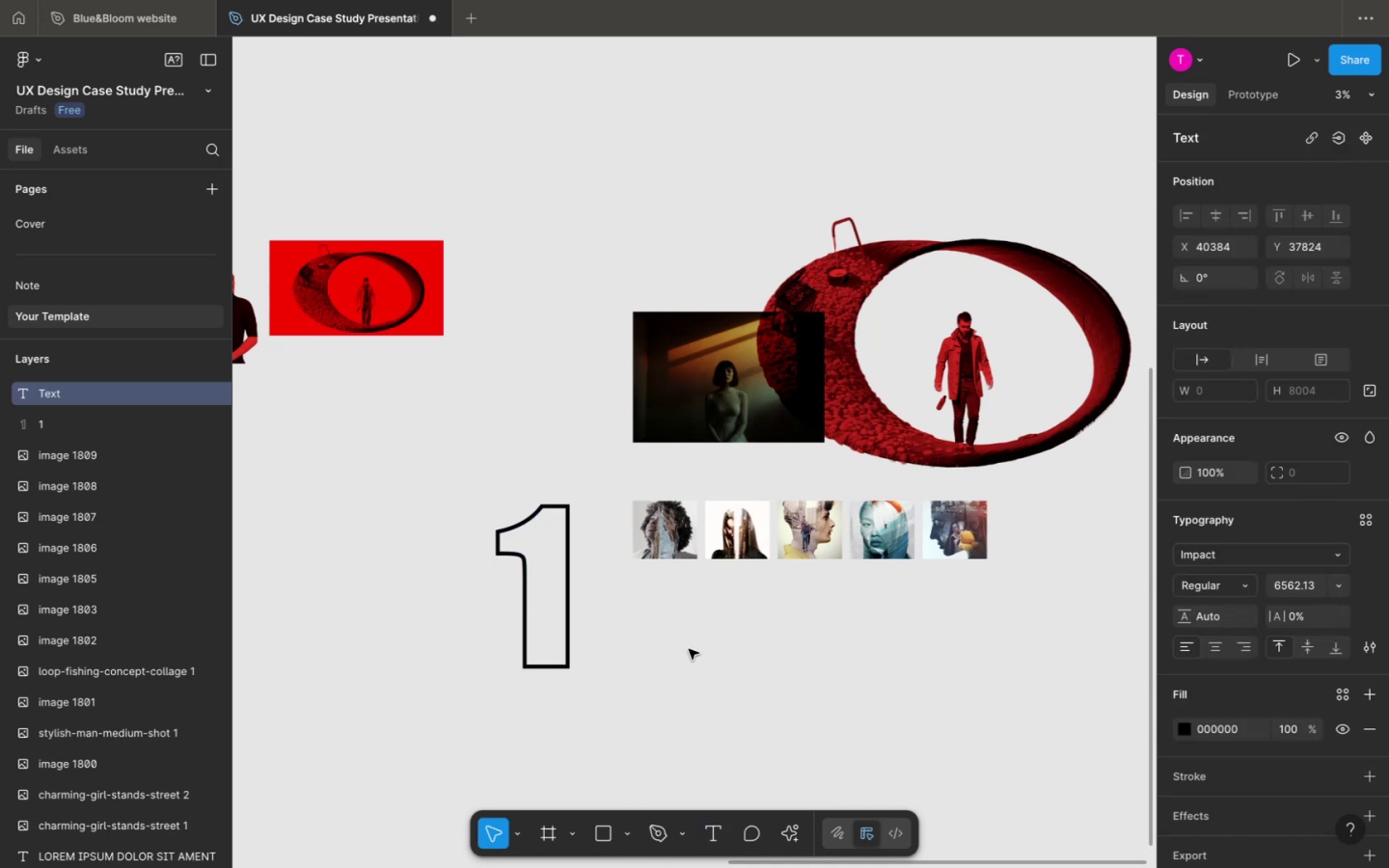 
key(2)
 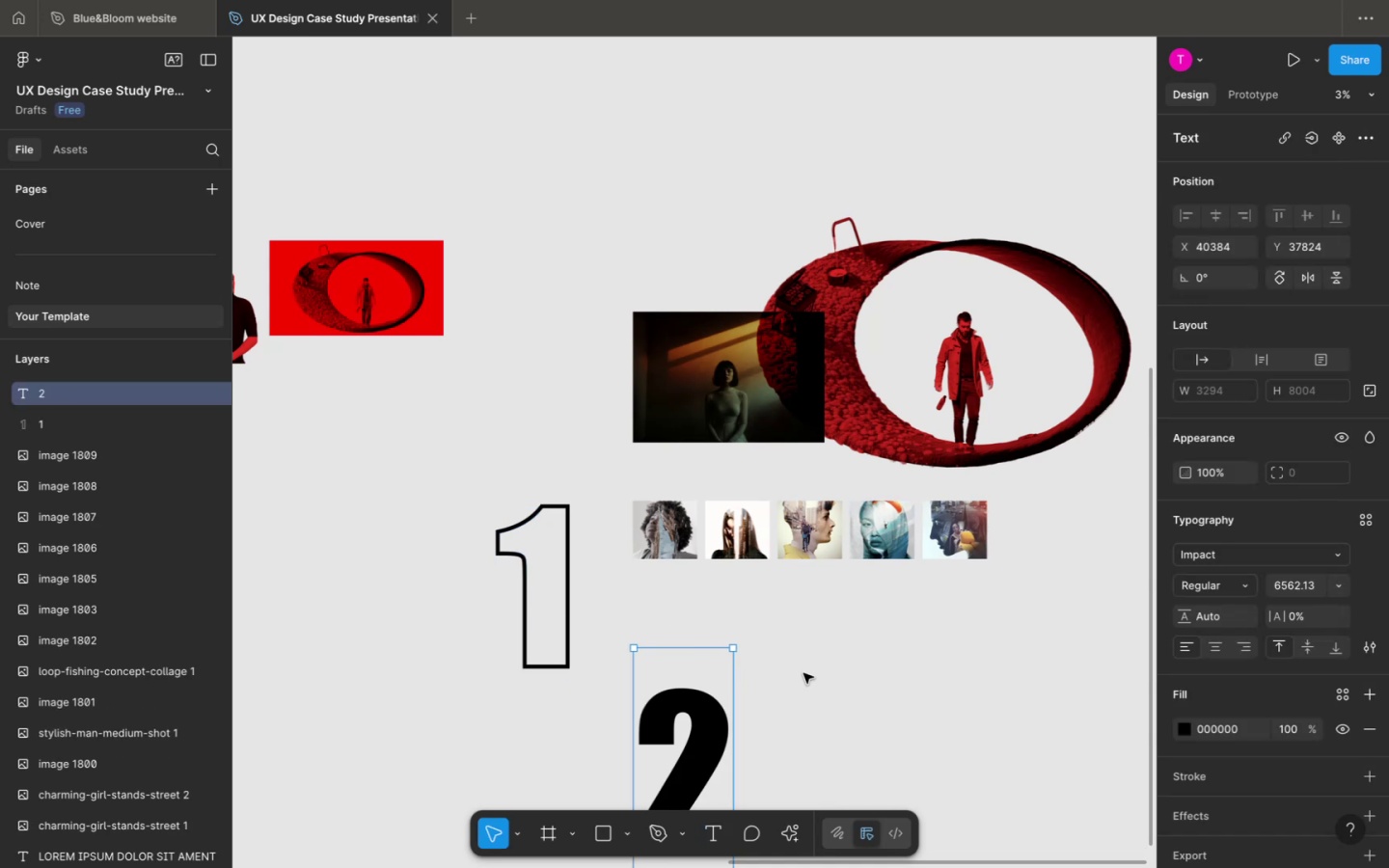 
scroll: coordinate [809, 675], scroll_direction: down, amount: 10.0
 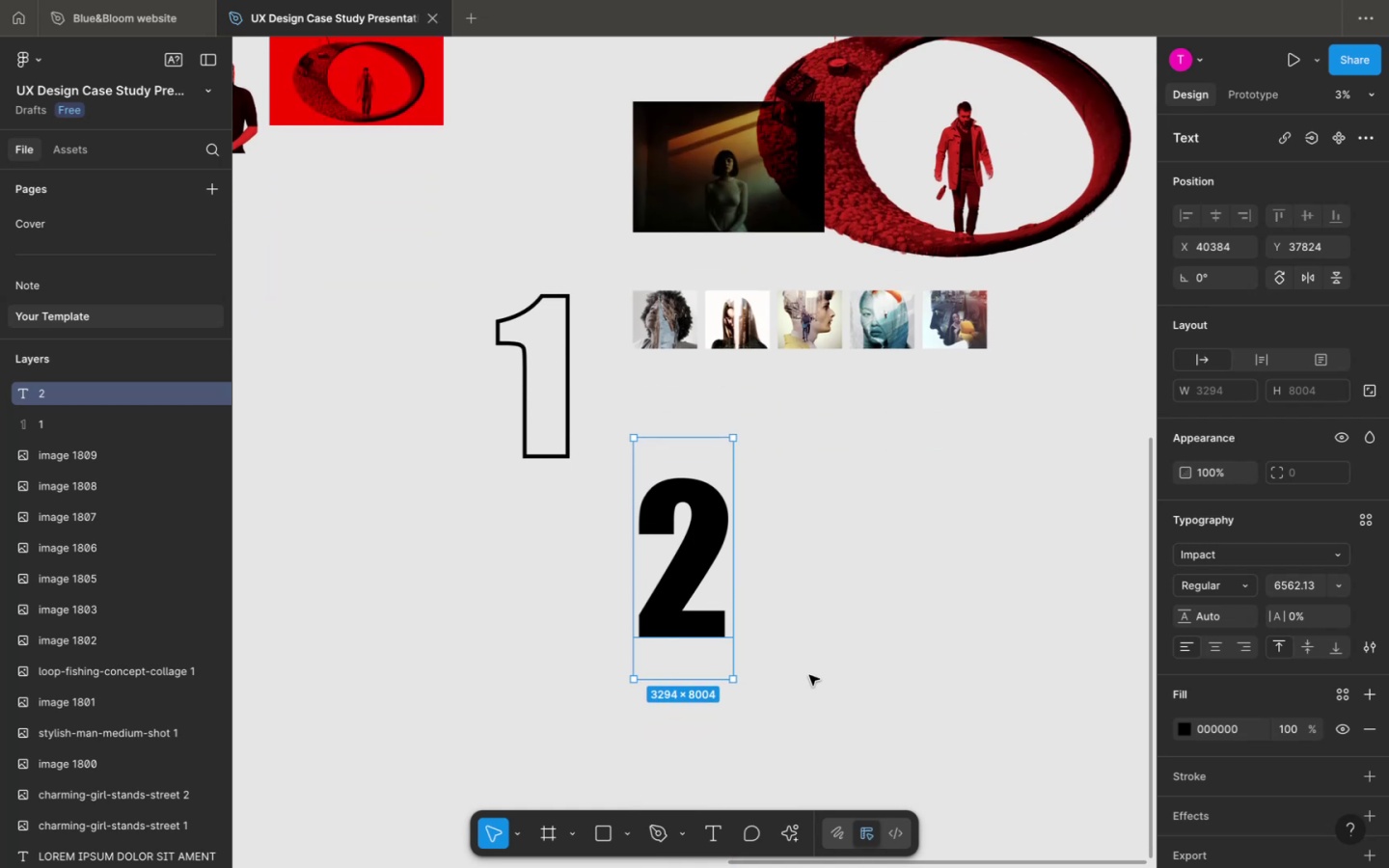 
left_click([809, 675])
 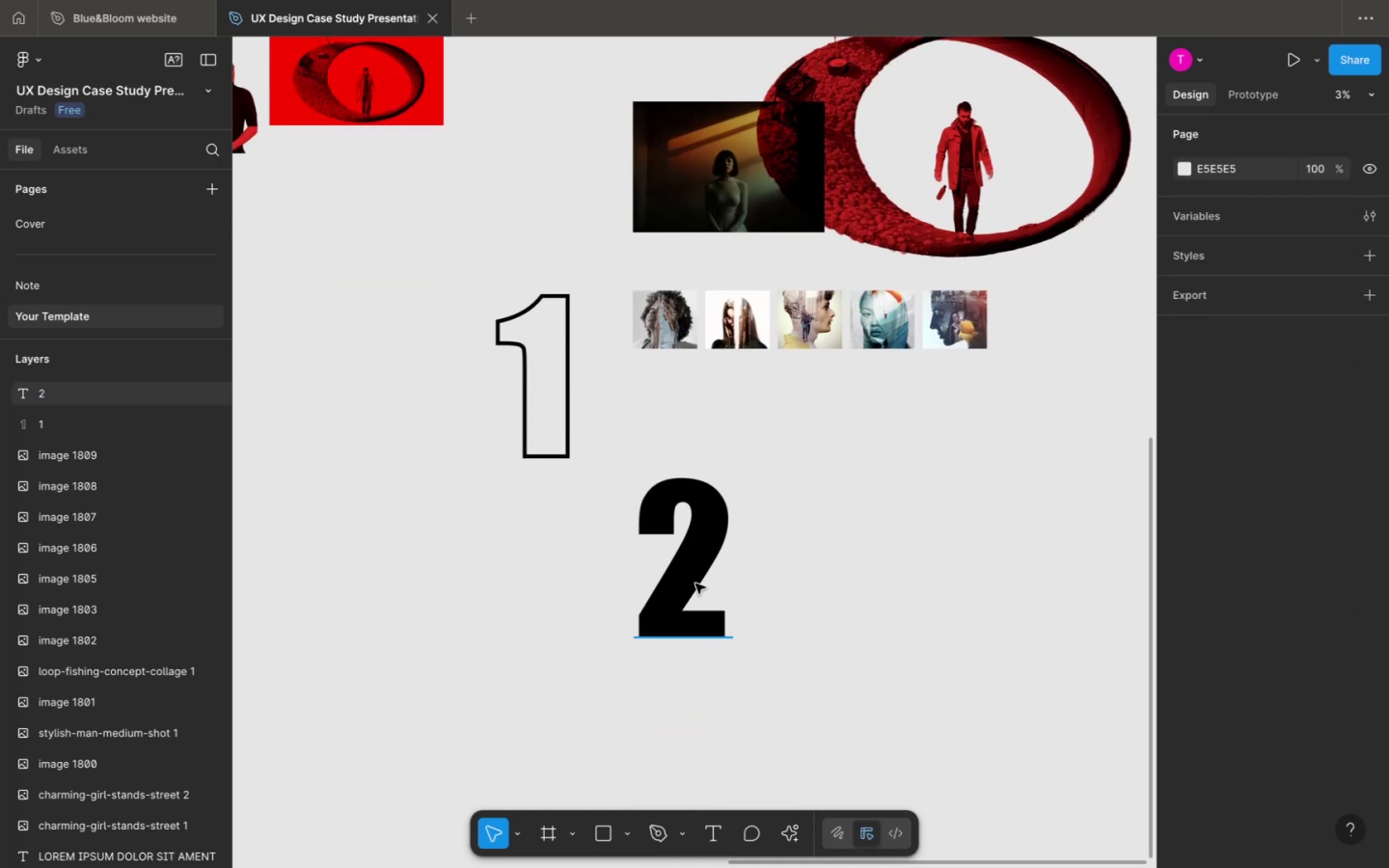 
left_click_drag(start_coordinate=[689, 578], to_coordinate=[745, 602])
 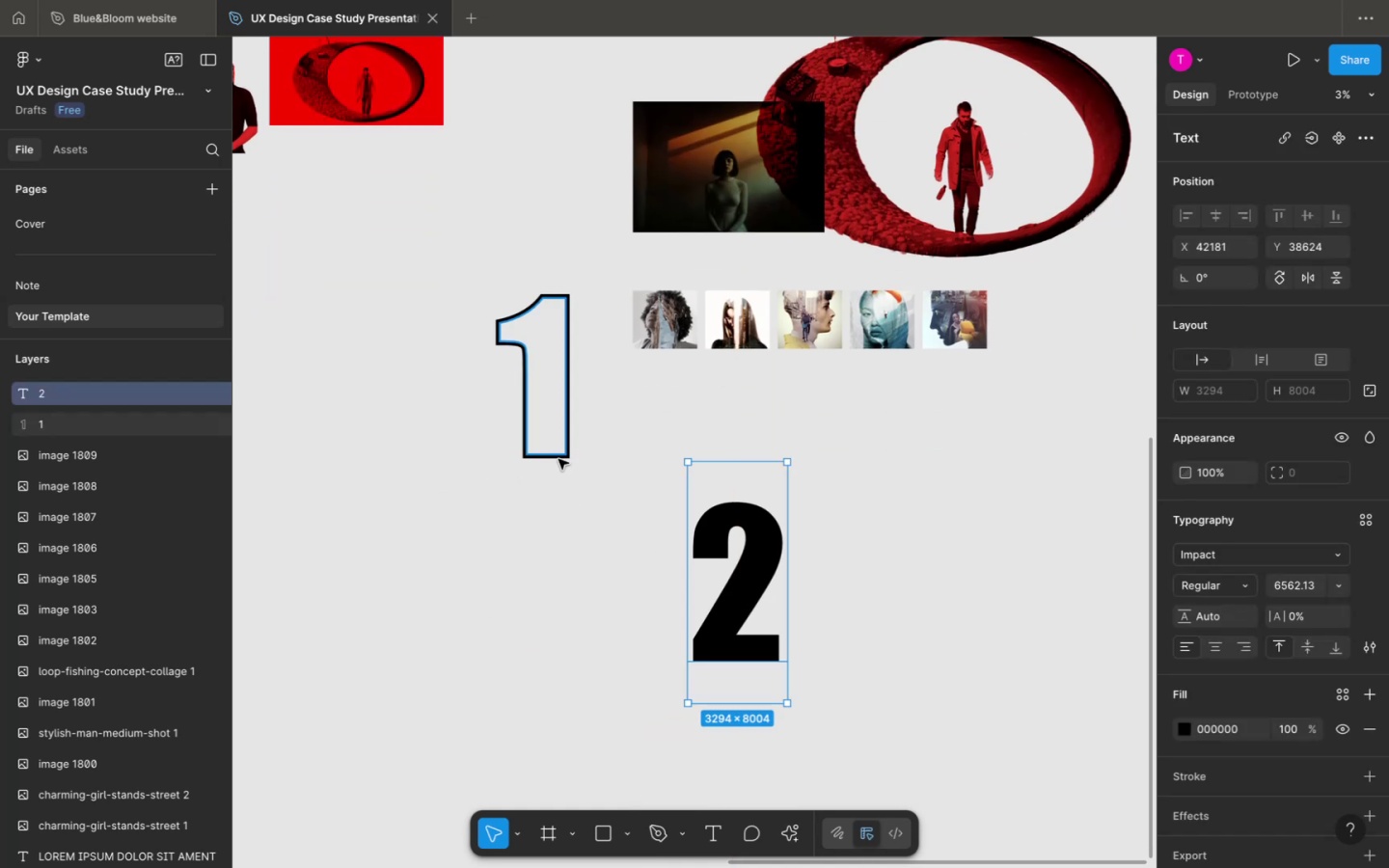 
left_click([558, 458])
 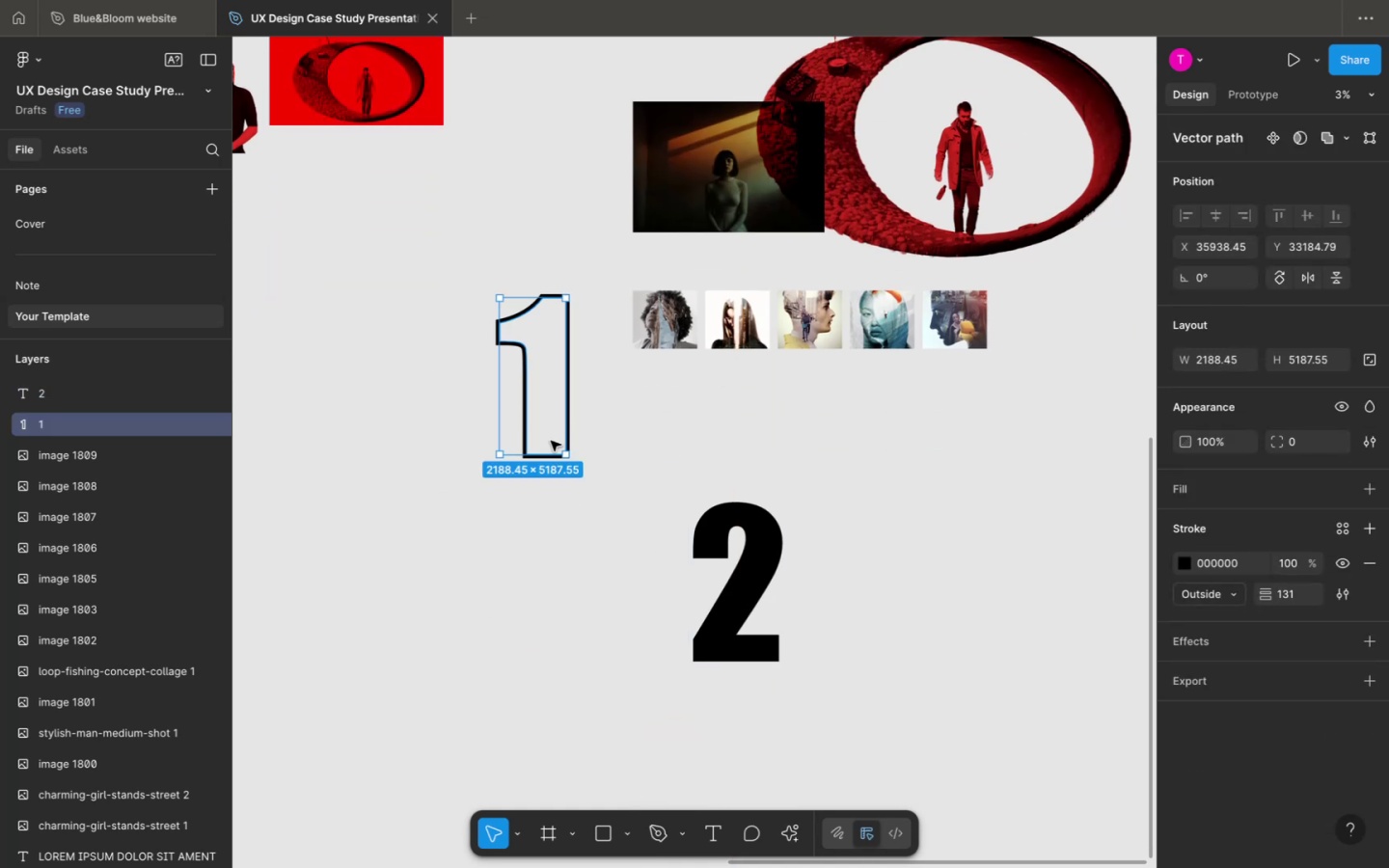 
left_click_drag(start_coordinate=[539, 420], to_coordinate=[602, 628])
 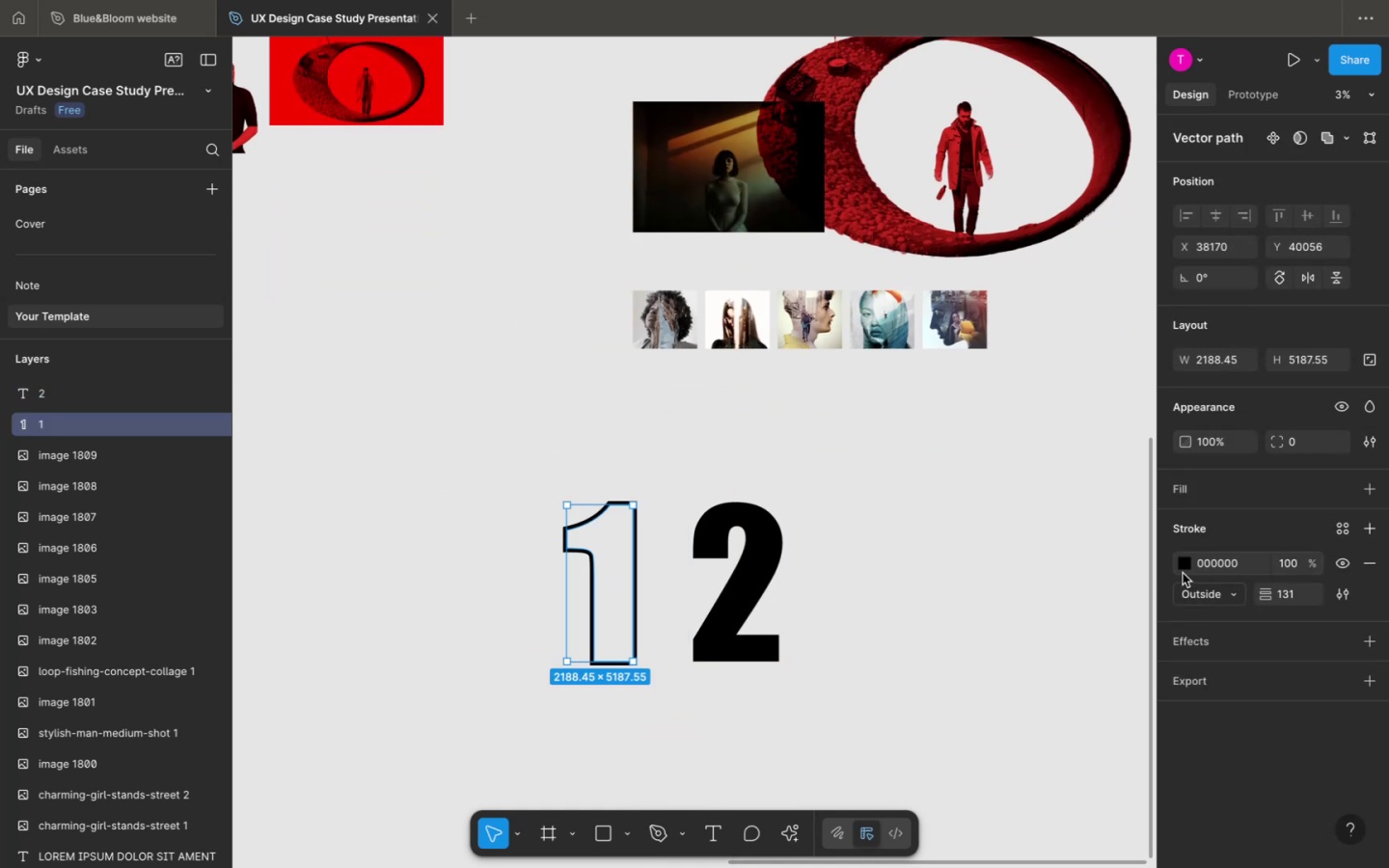 
left_click([1184, 568])
 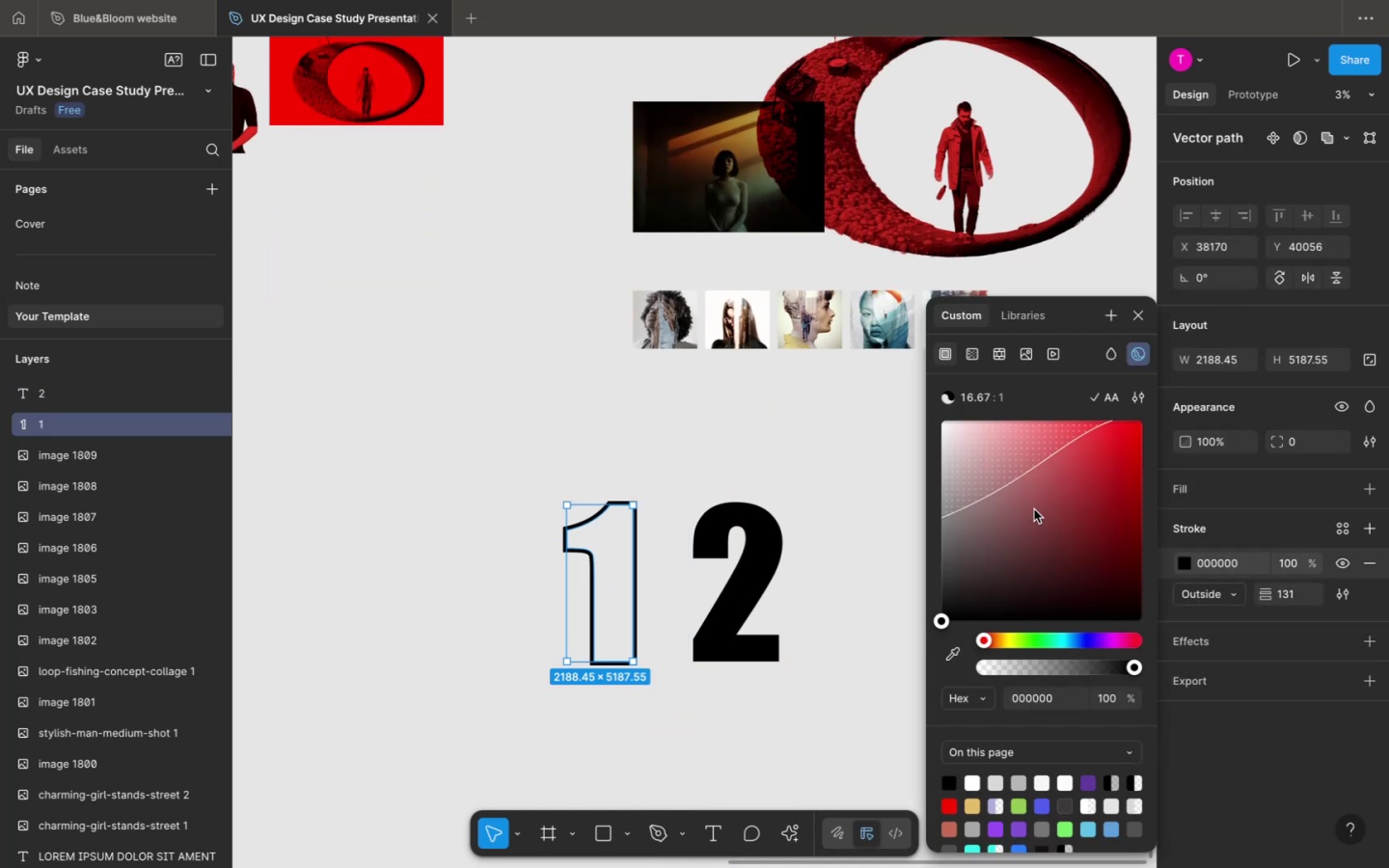 
left_click_drag(start_coordinate=[1032, 510], to_coordinate=[898, 356])
 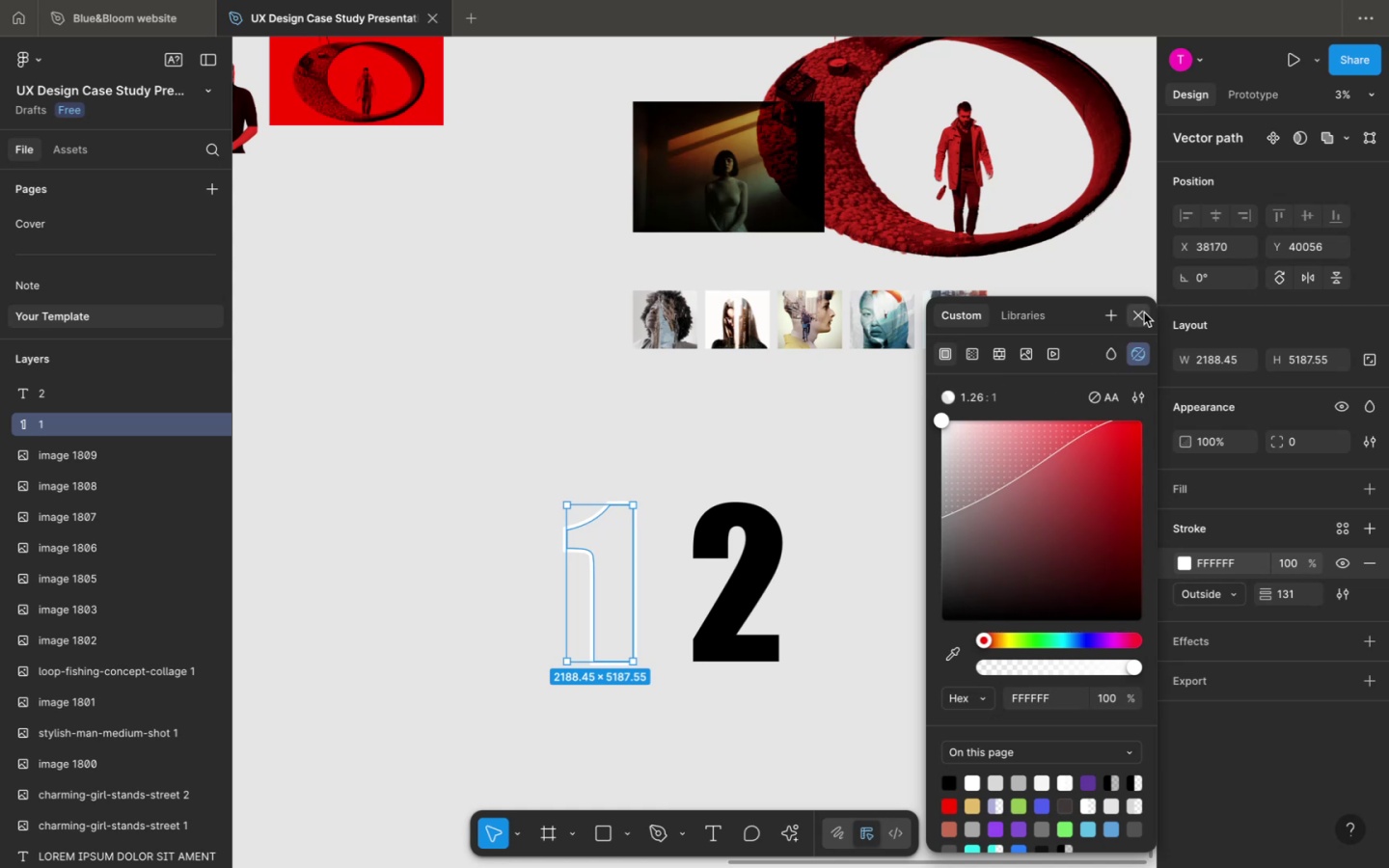 
double_click([895, 598])
 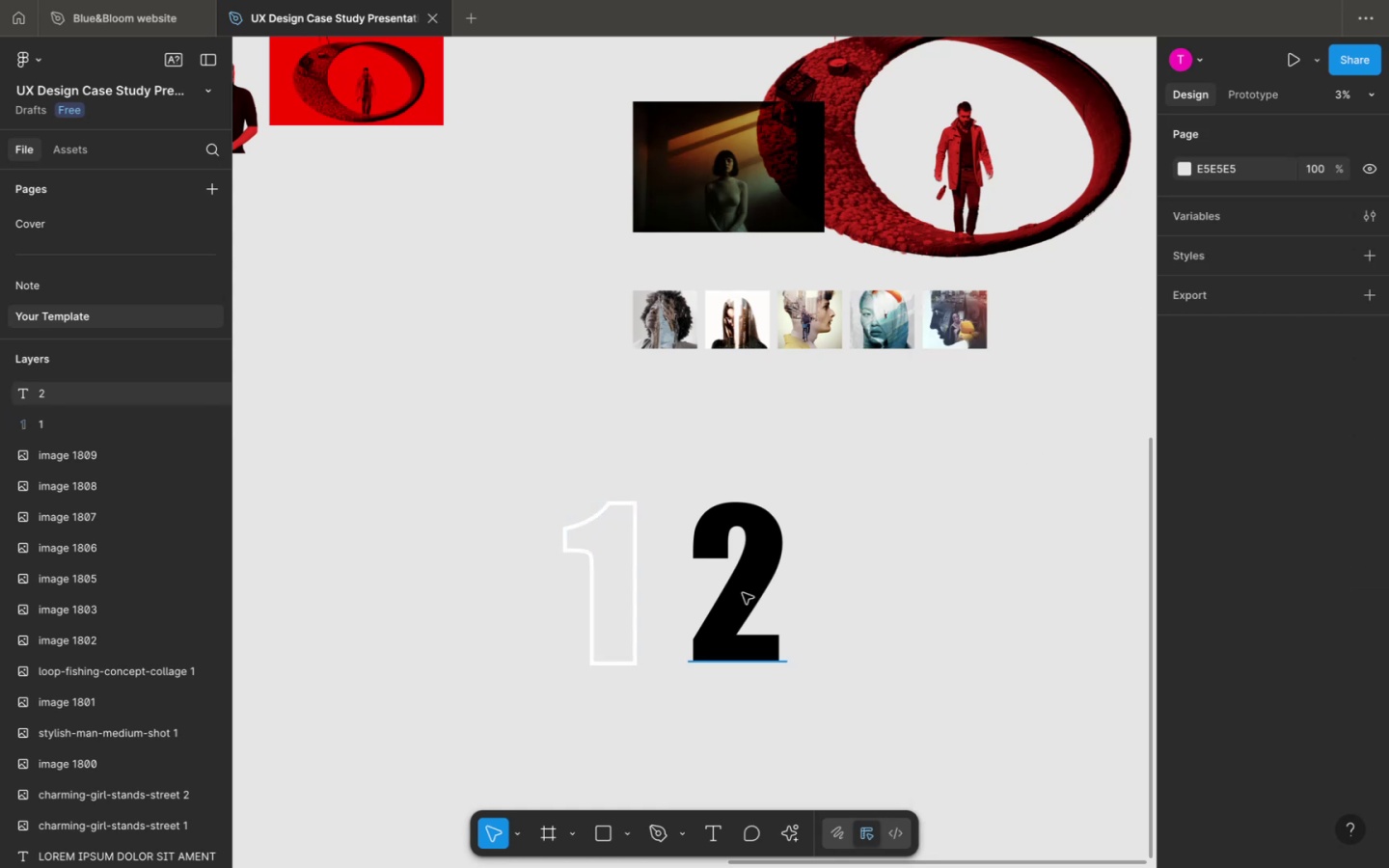 
hold_key(key=OptionLeft, duration=1.99)
left_click_drag(start_coordinate=[740, 594], to_coordinate=[891, 595])
 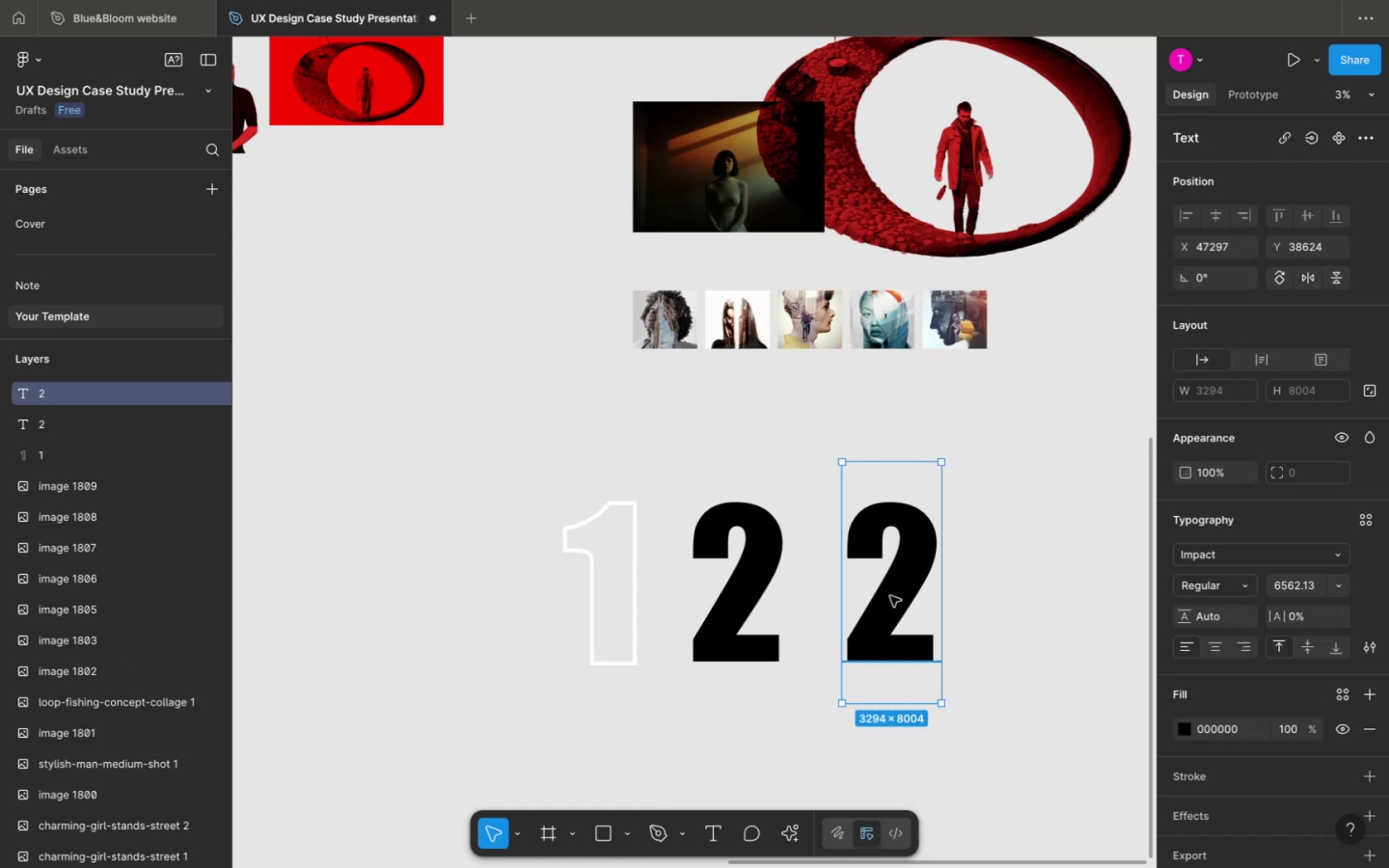 
hold_key(key=ShiftLeft, duration=1.61)
 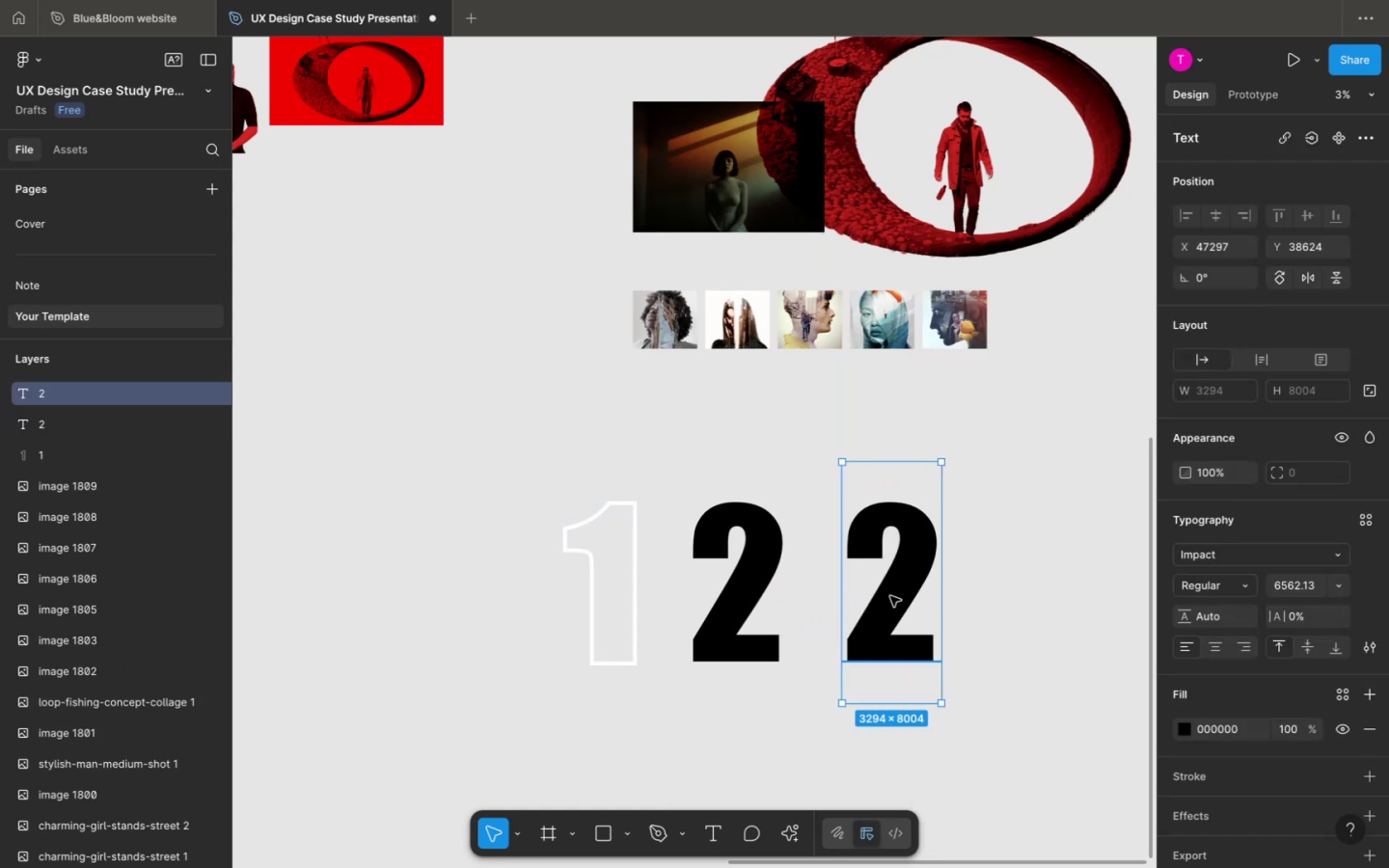 
double_click([890, 596])
 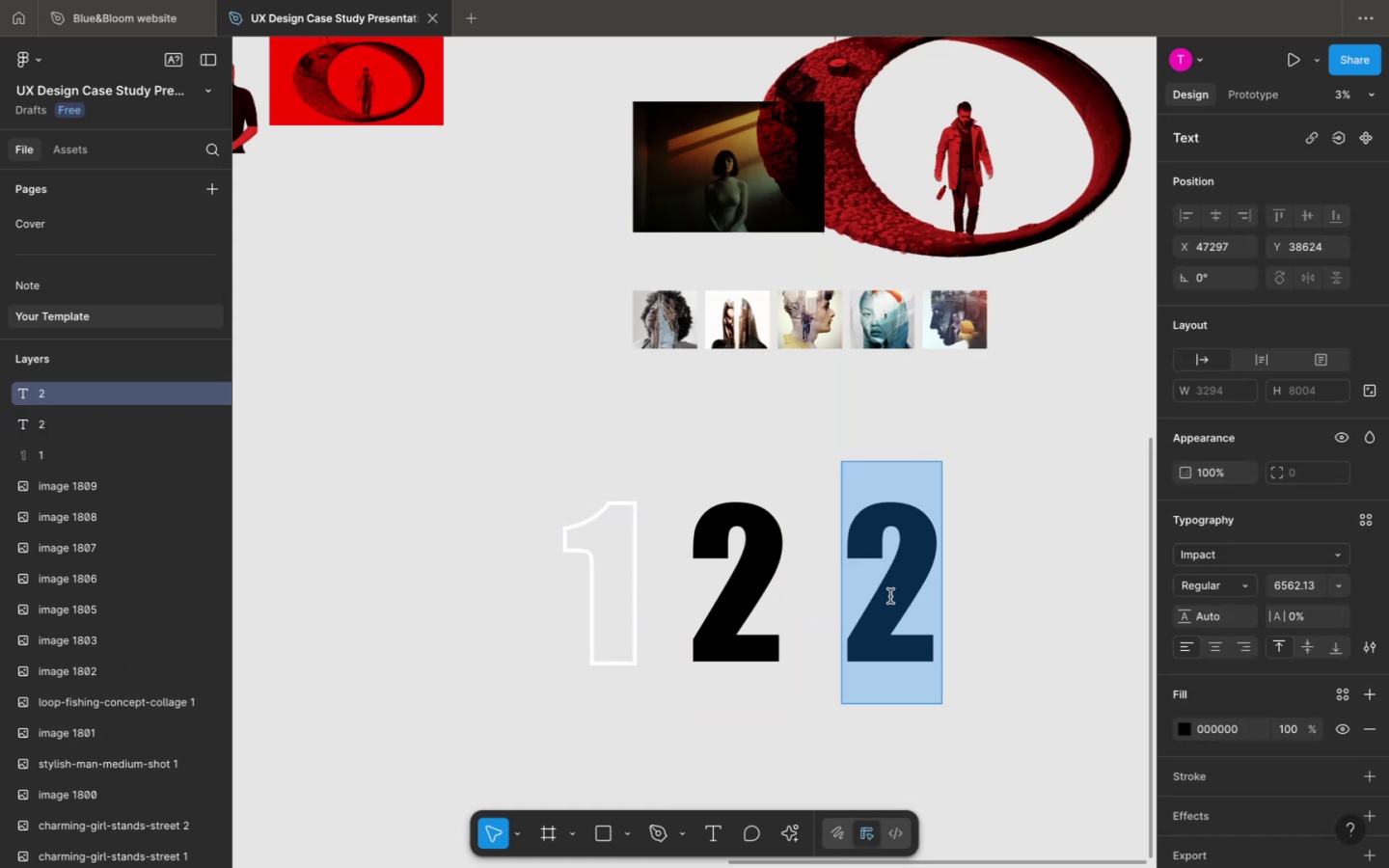 
key(3)
 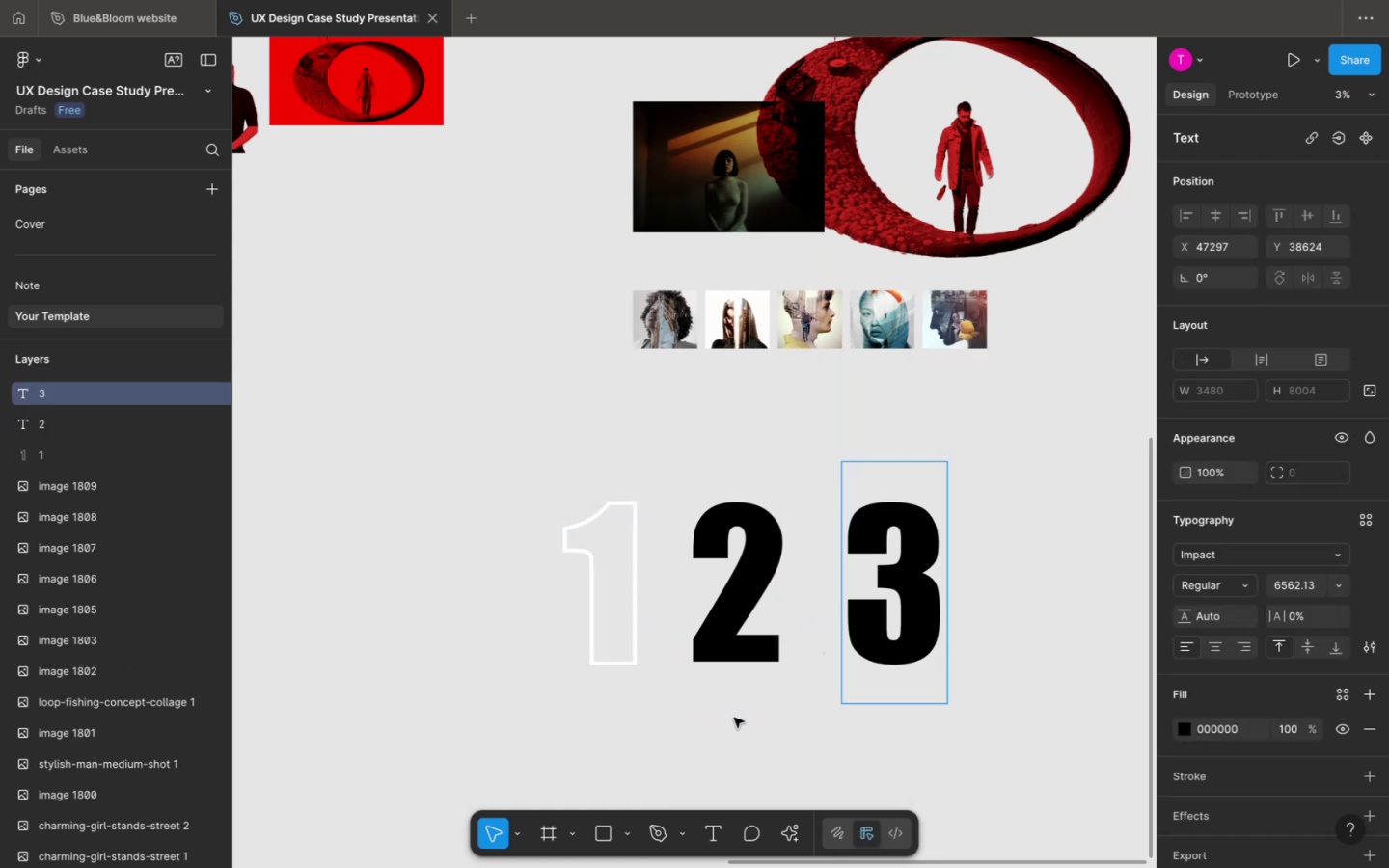 
left_click([734, 718])
 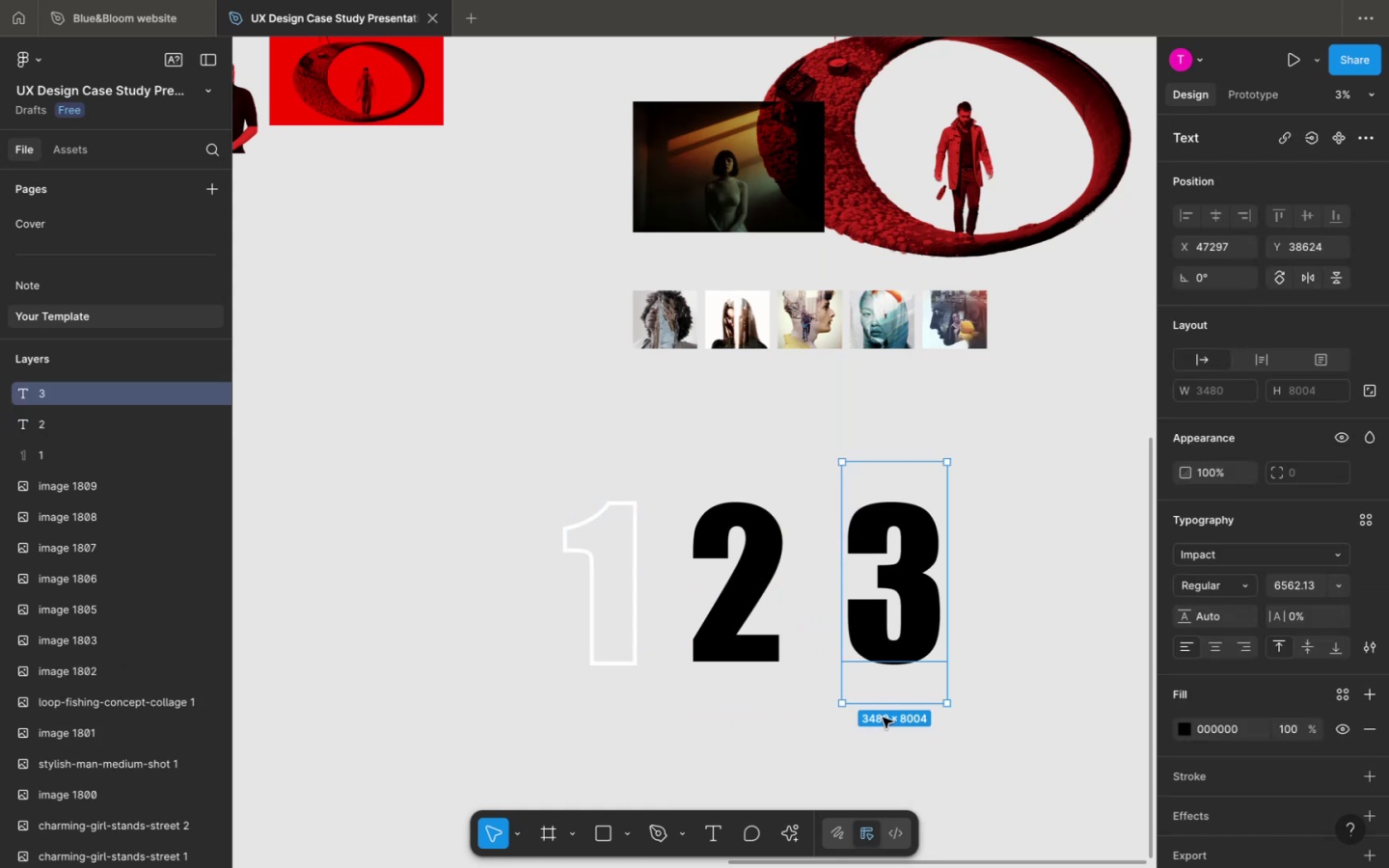 
scroll: coordinate [810, 688], scroll_direction: down, amount: 18.0
 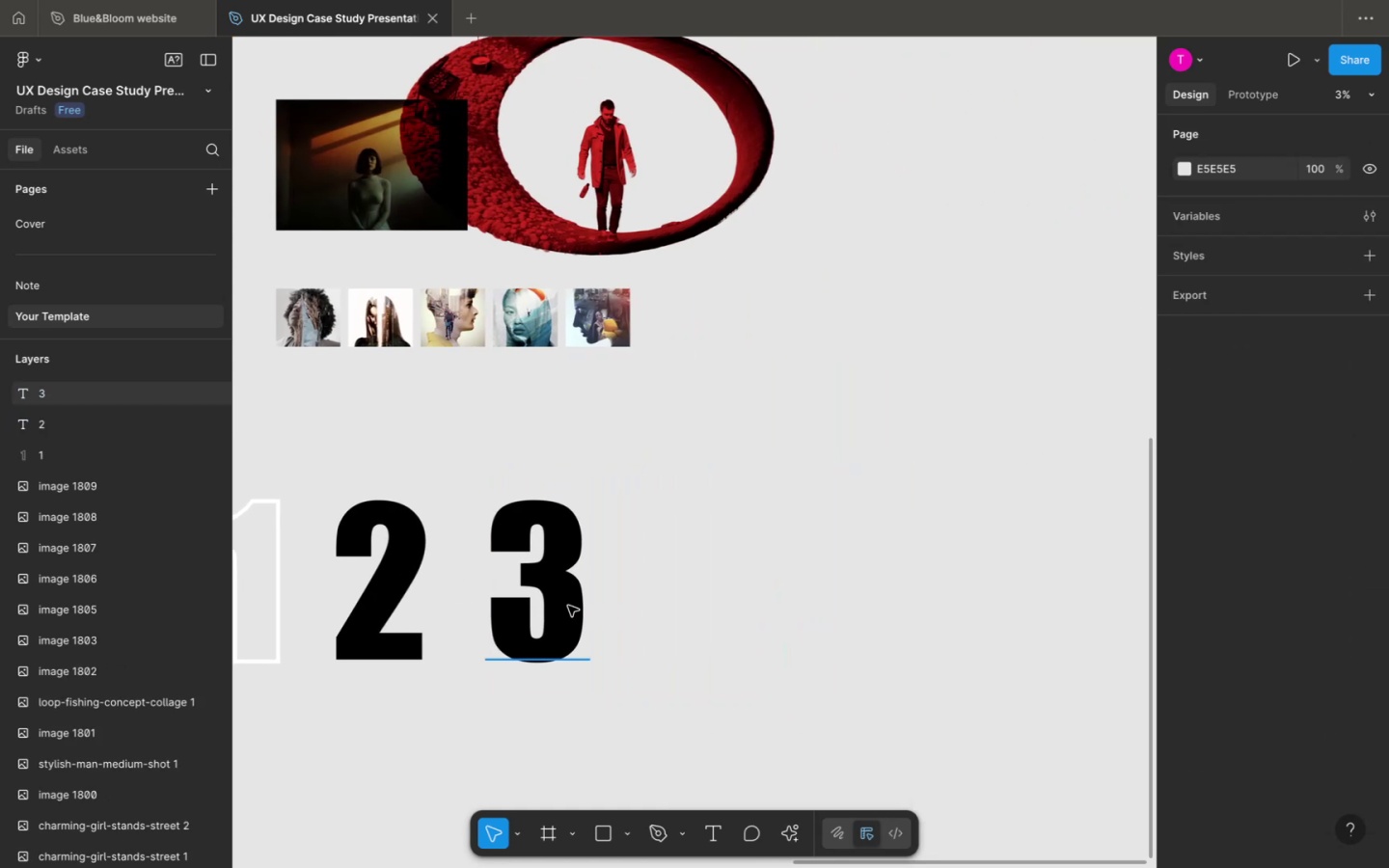 
hold_key(key=OptionLeft, duration=1.4)
left_click_drag(start_coordinate=[555, 600], to_coordinate=[707, 606])
 